 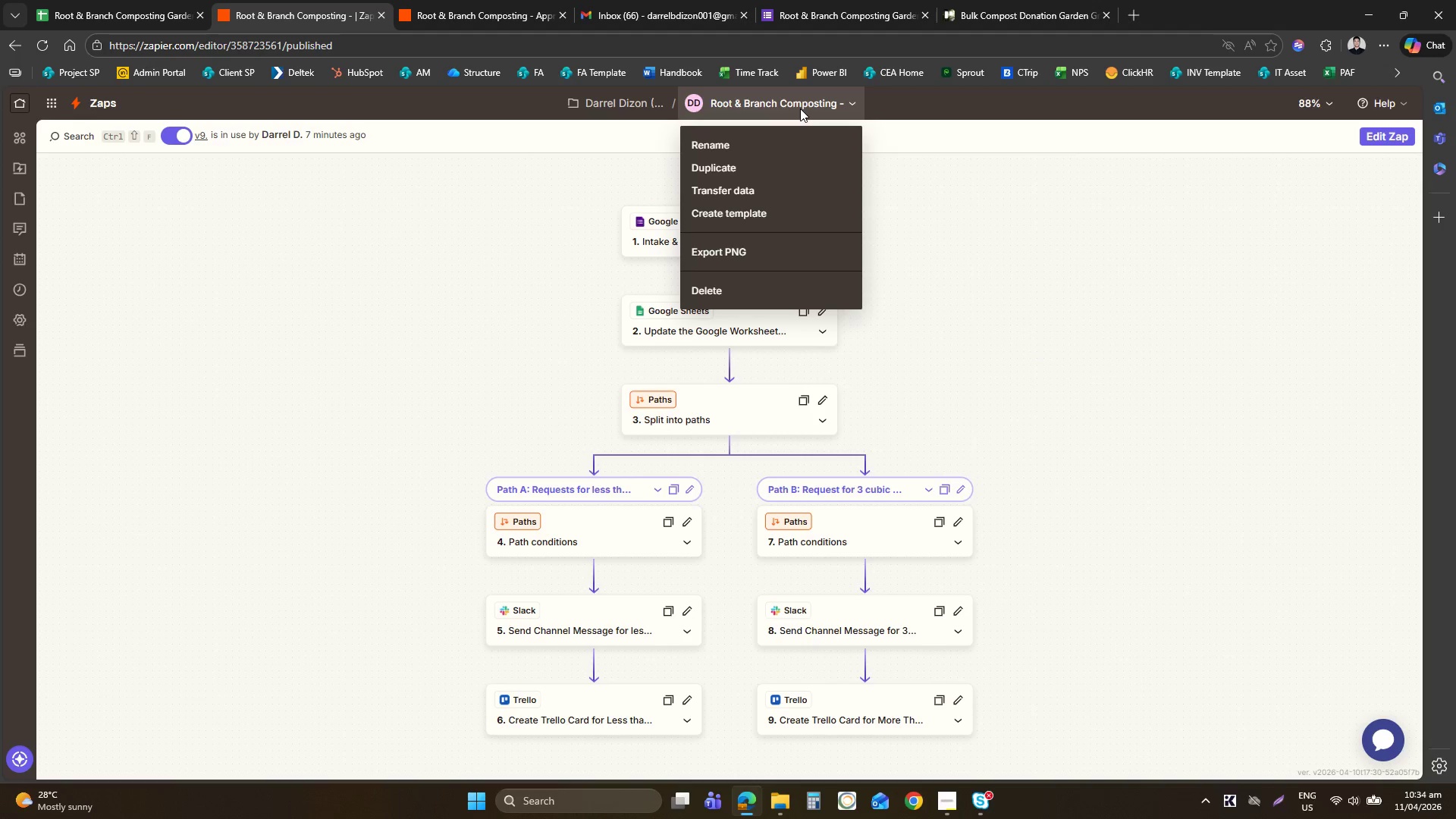 
left_click([781, 148])
 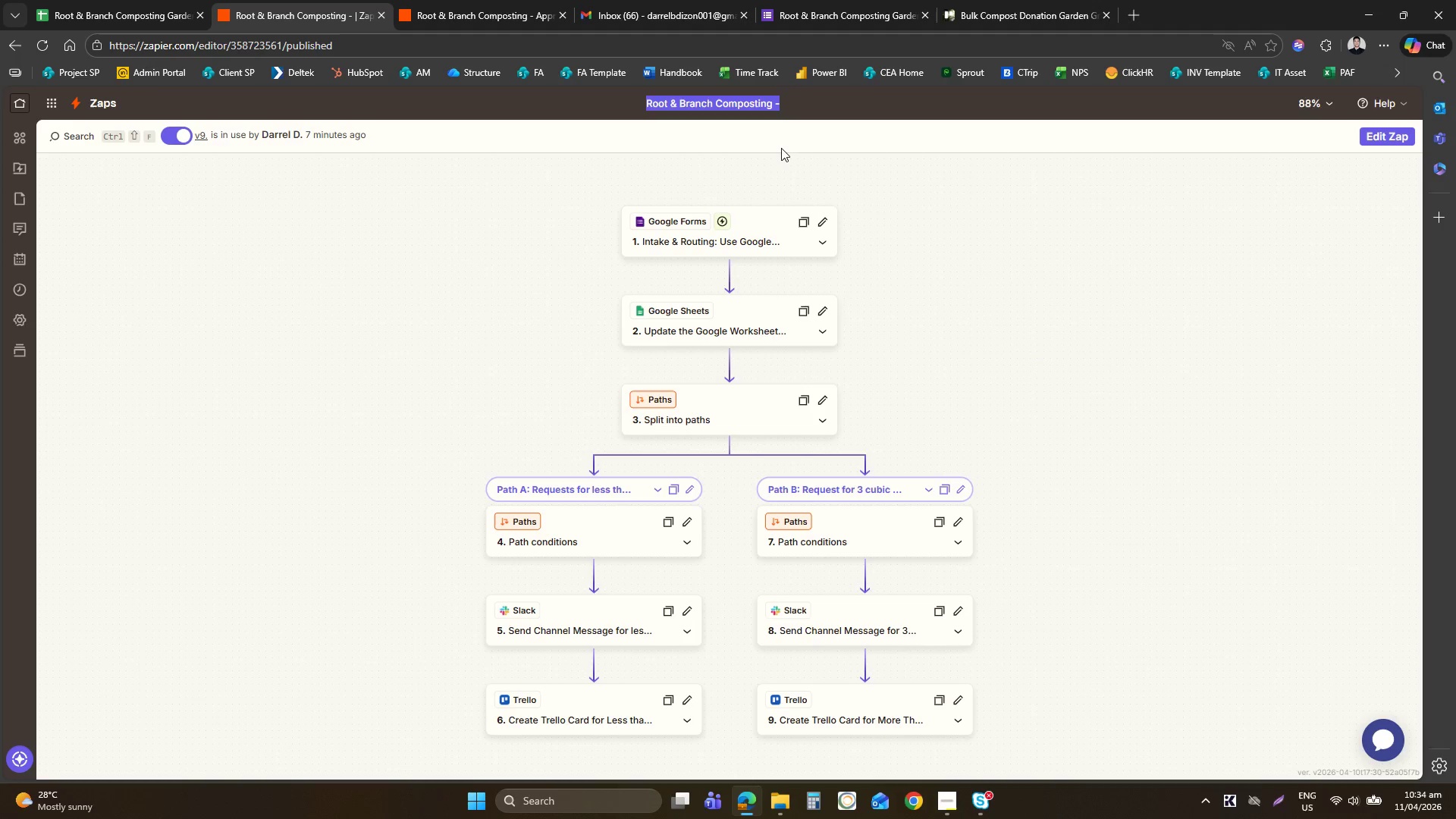 
key(ArrowRight)
 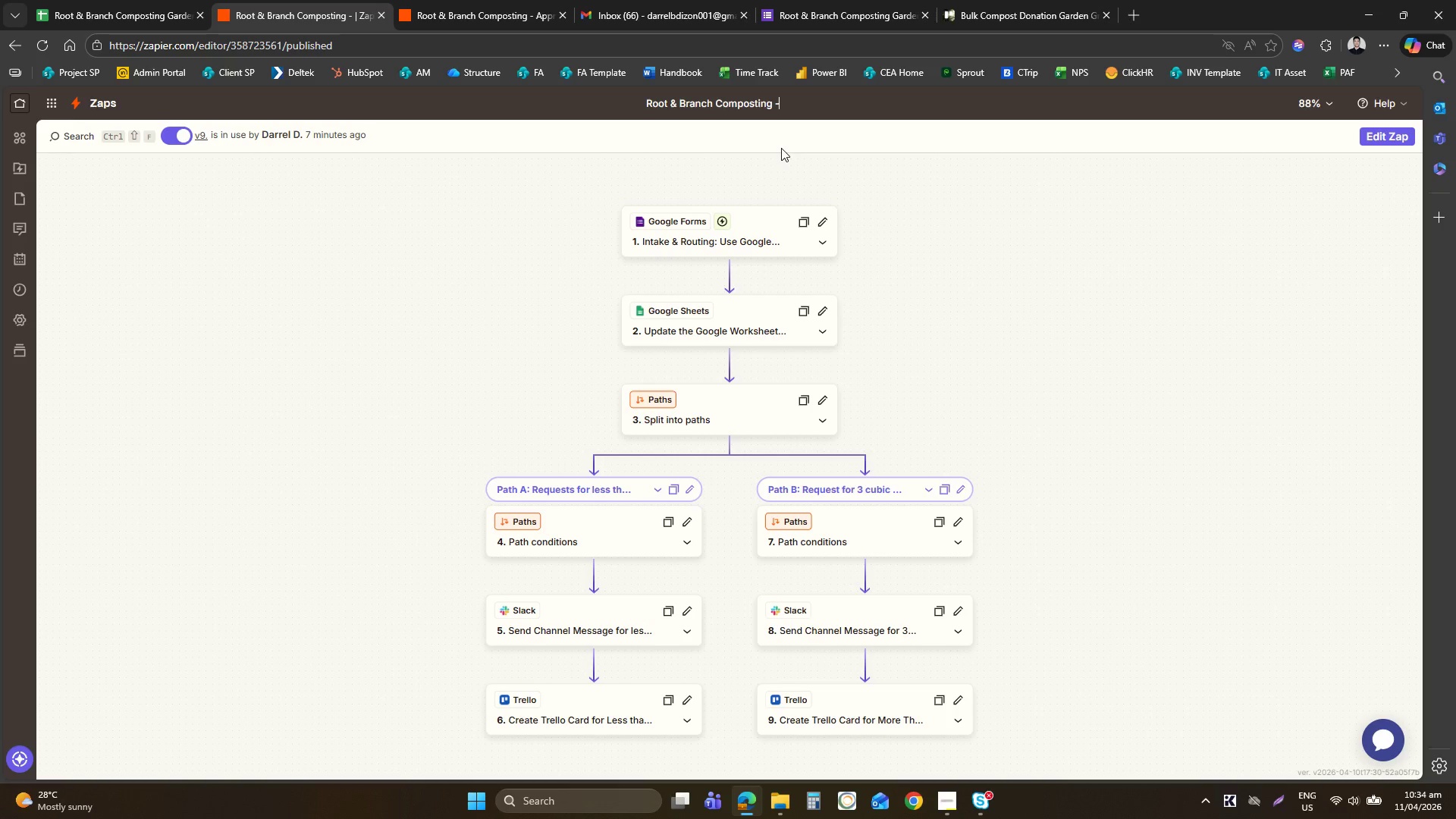 
key(Control+ControlLeft)
 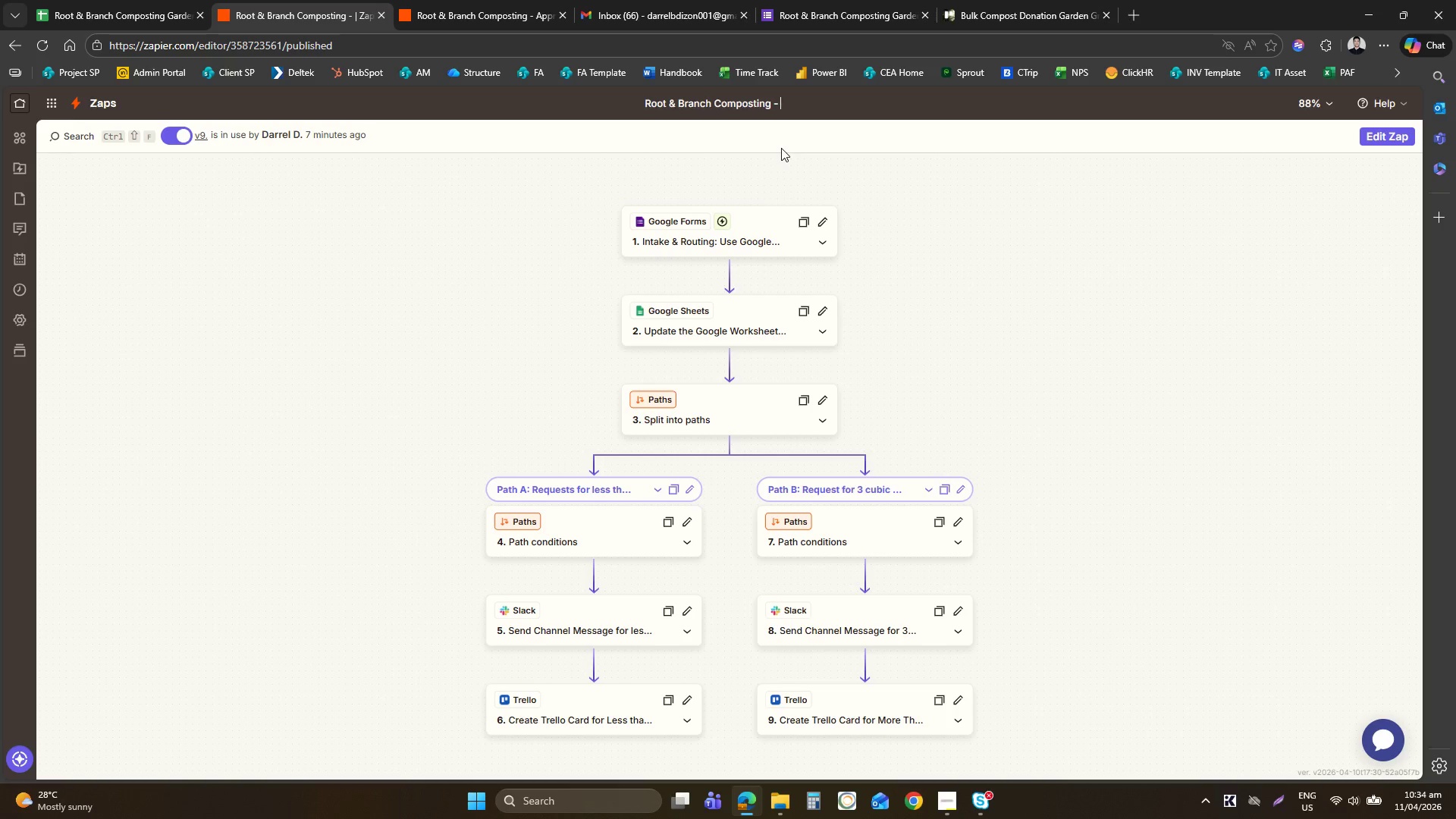 
key(Space)
 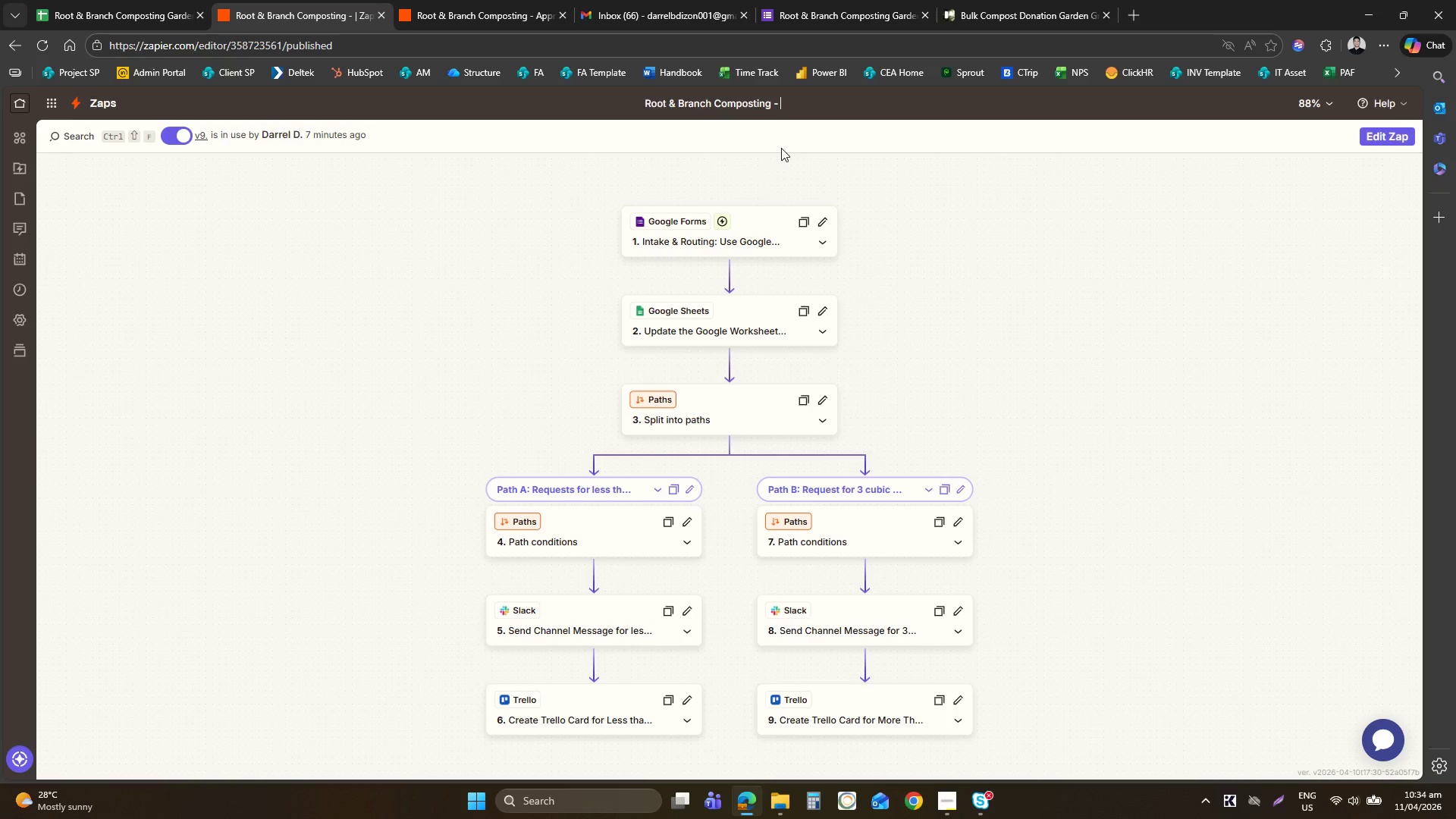 
key(Control+ControlLeft)
 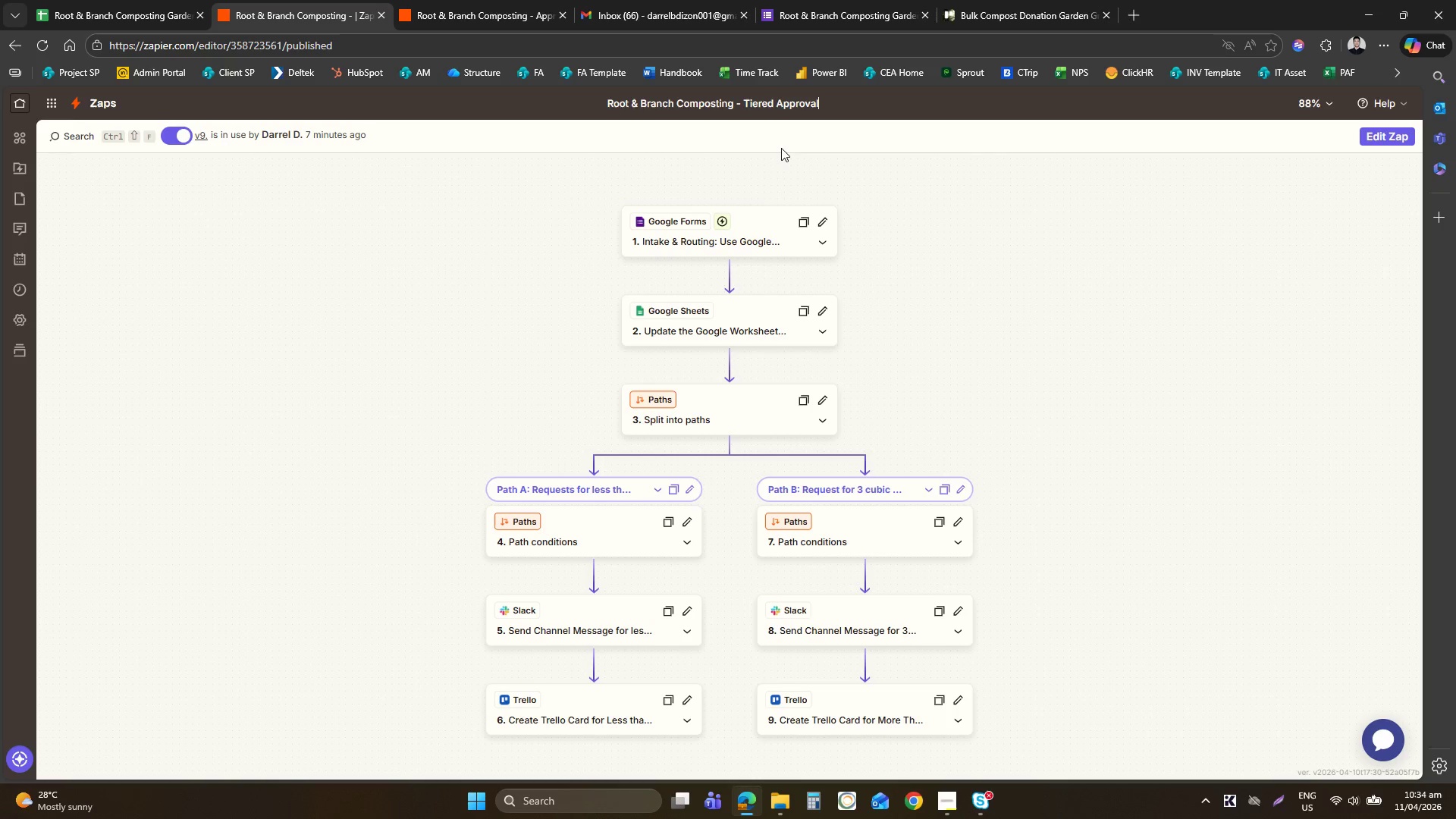 
key(Control+V)
 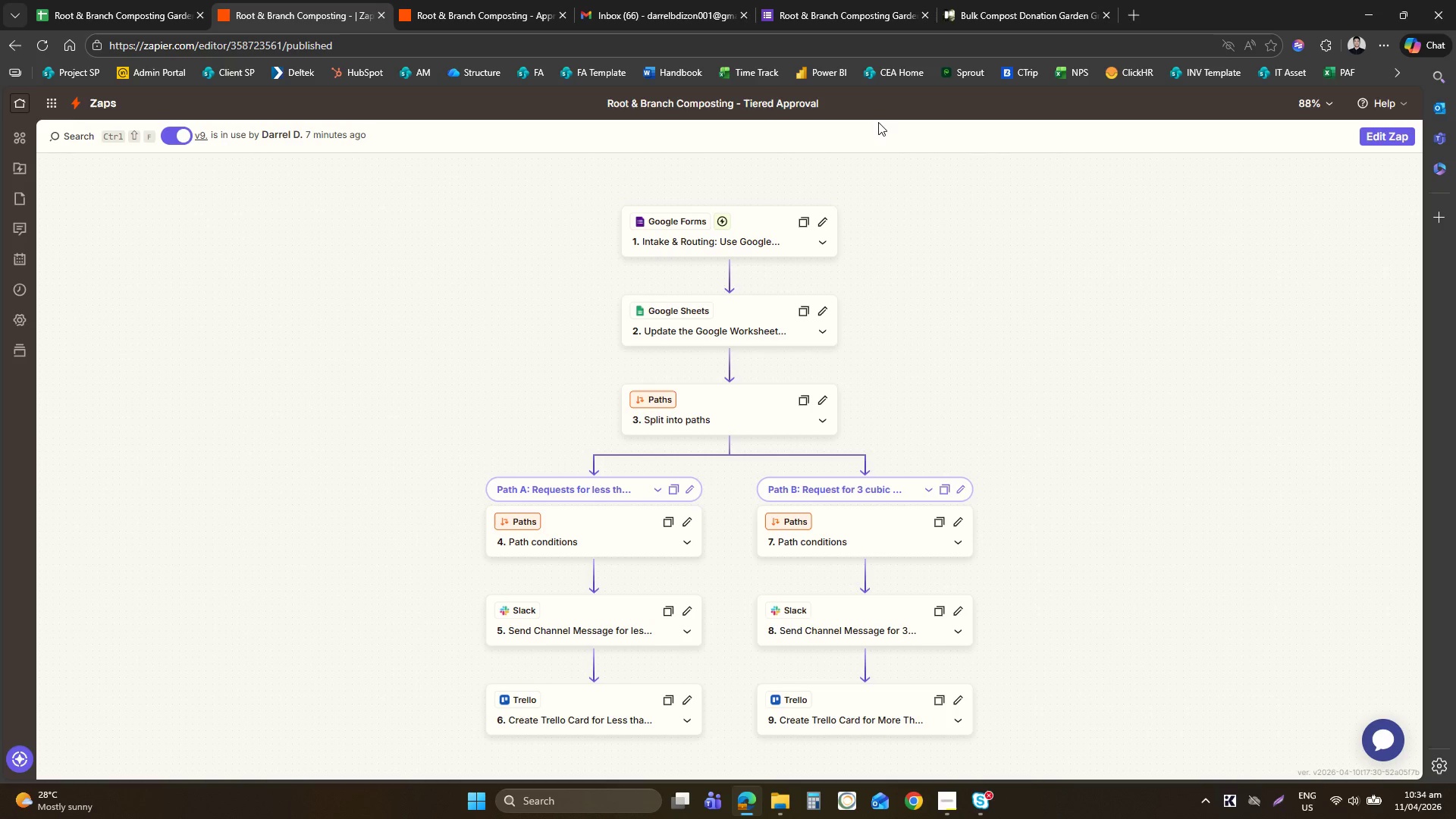 
double_click([431, 0])
 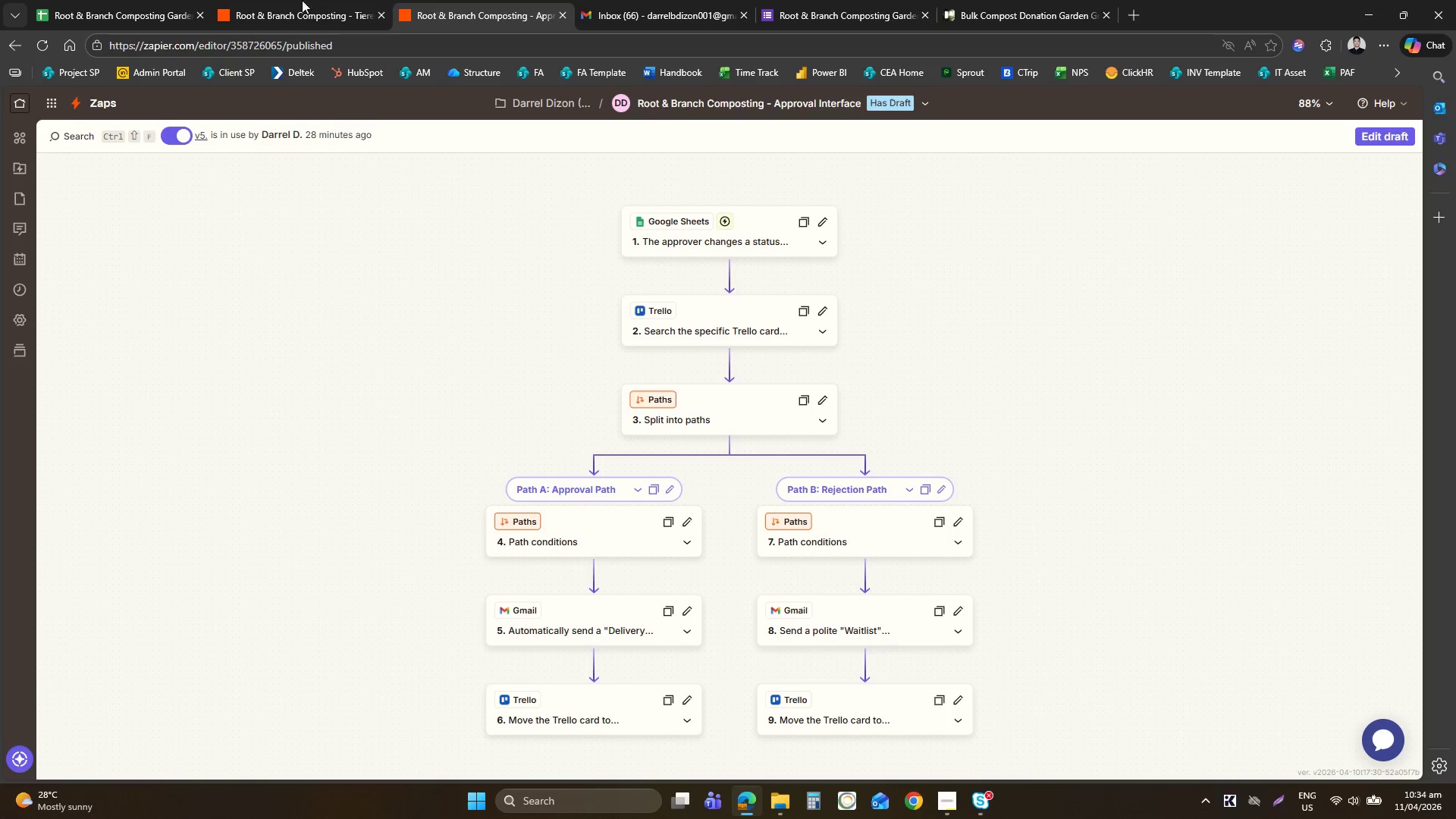 
left_click([284, 0])
 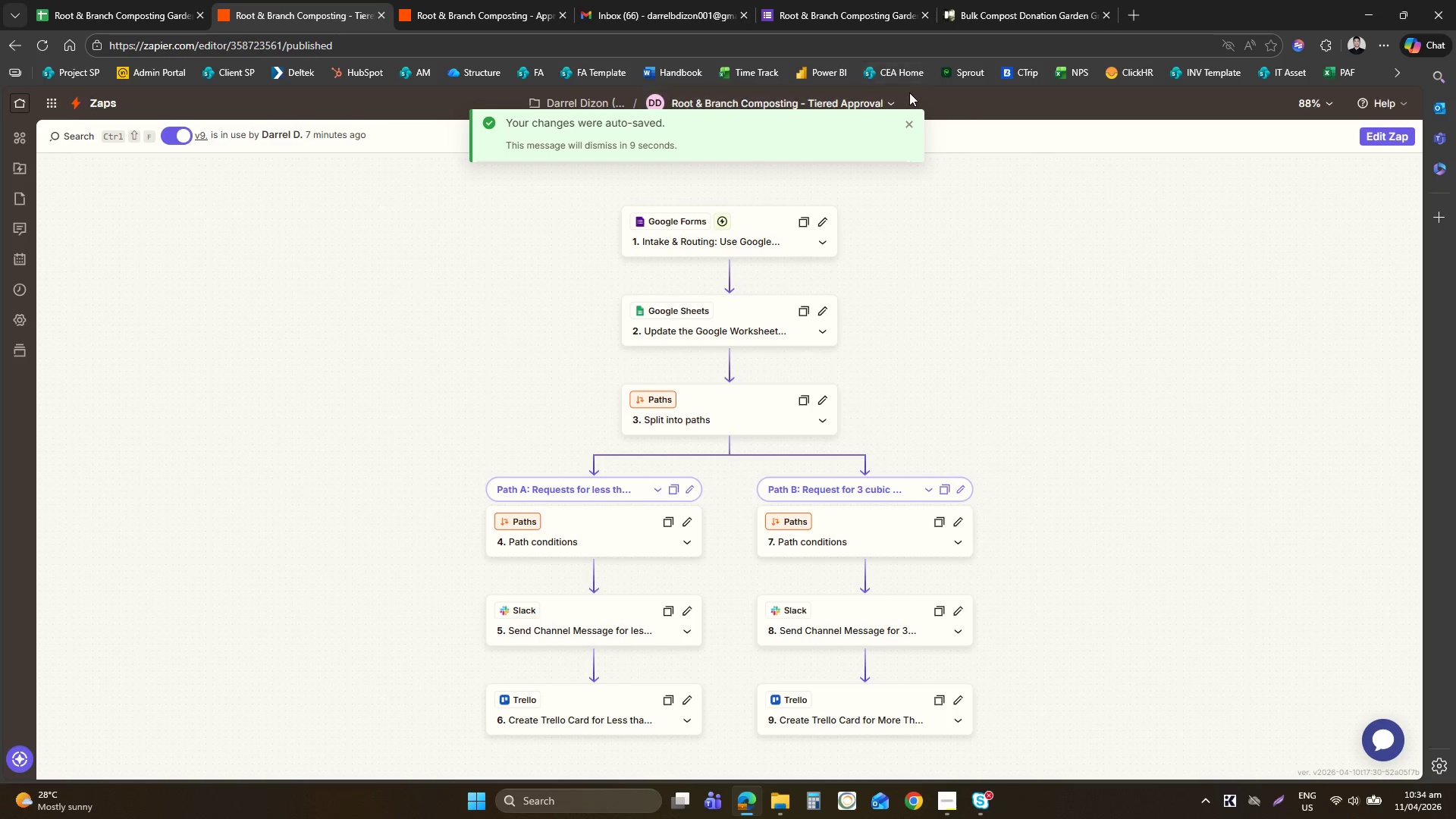 
left_click([883, 104])
 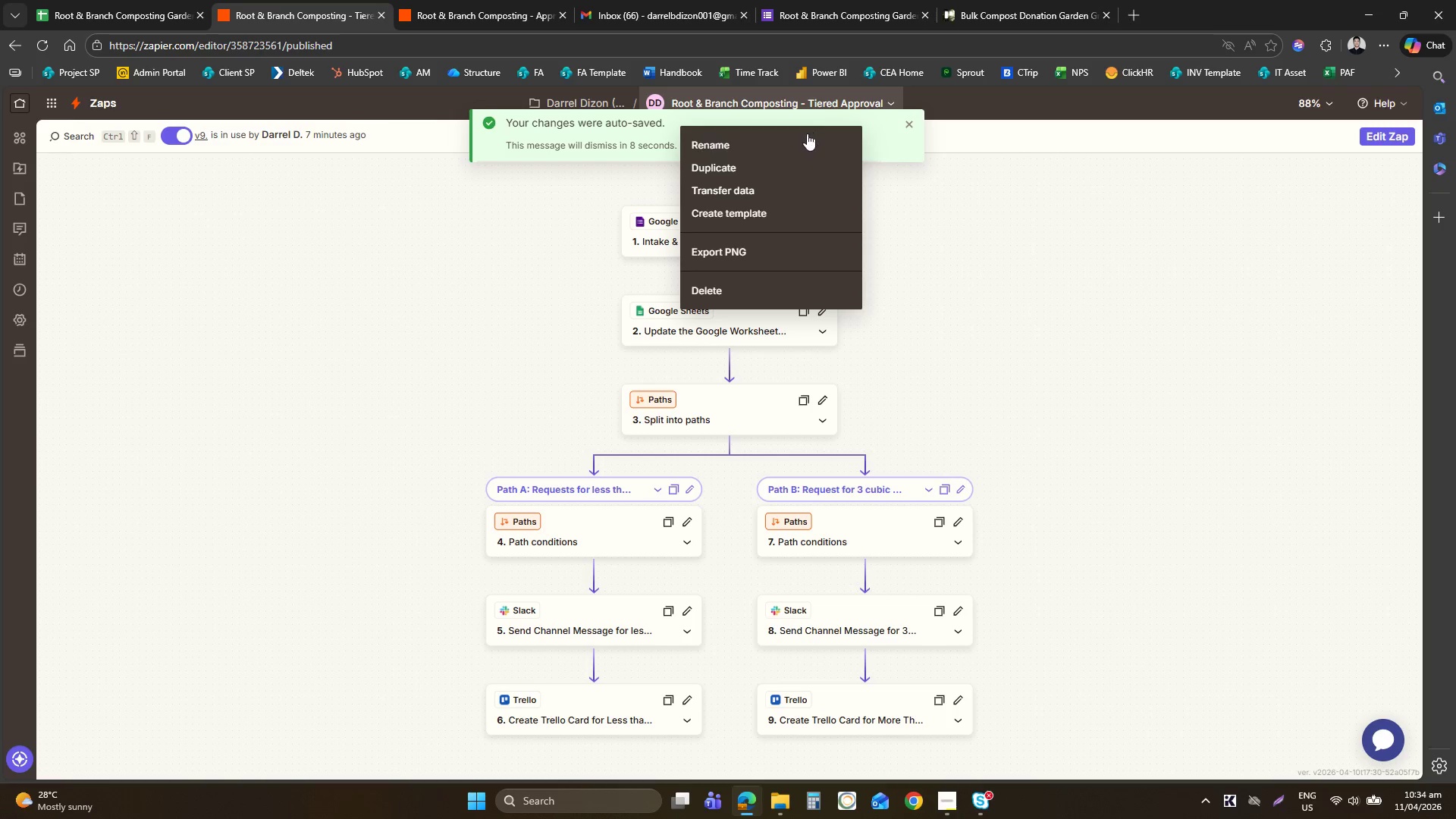 
left_click([803, 143])
 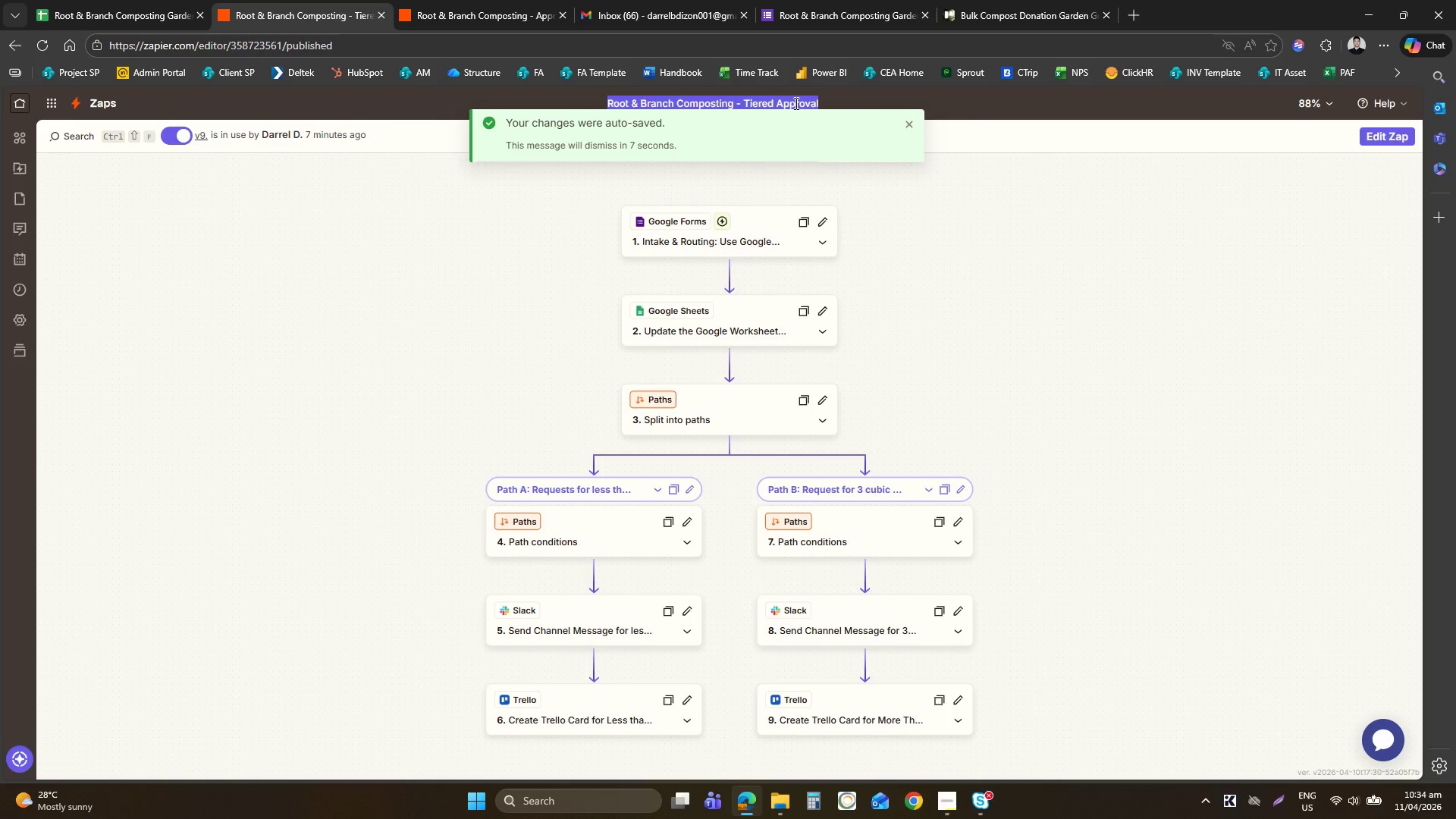 
double_click([795, 103])
 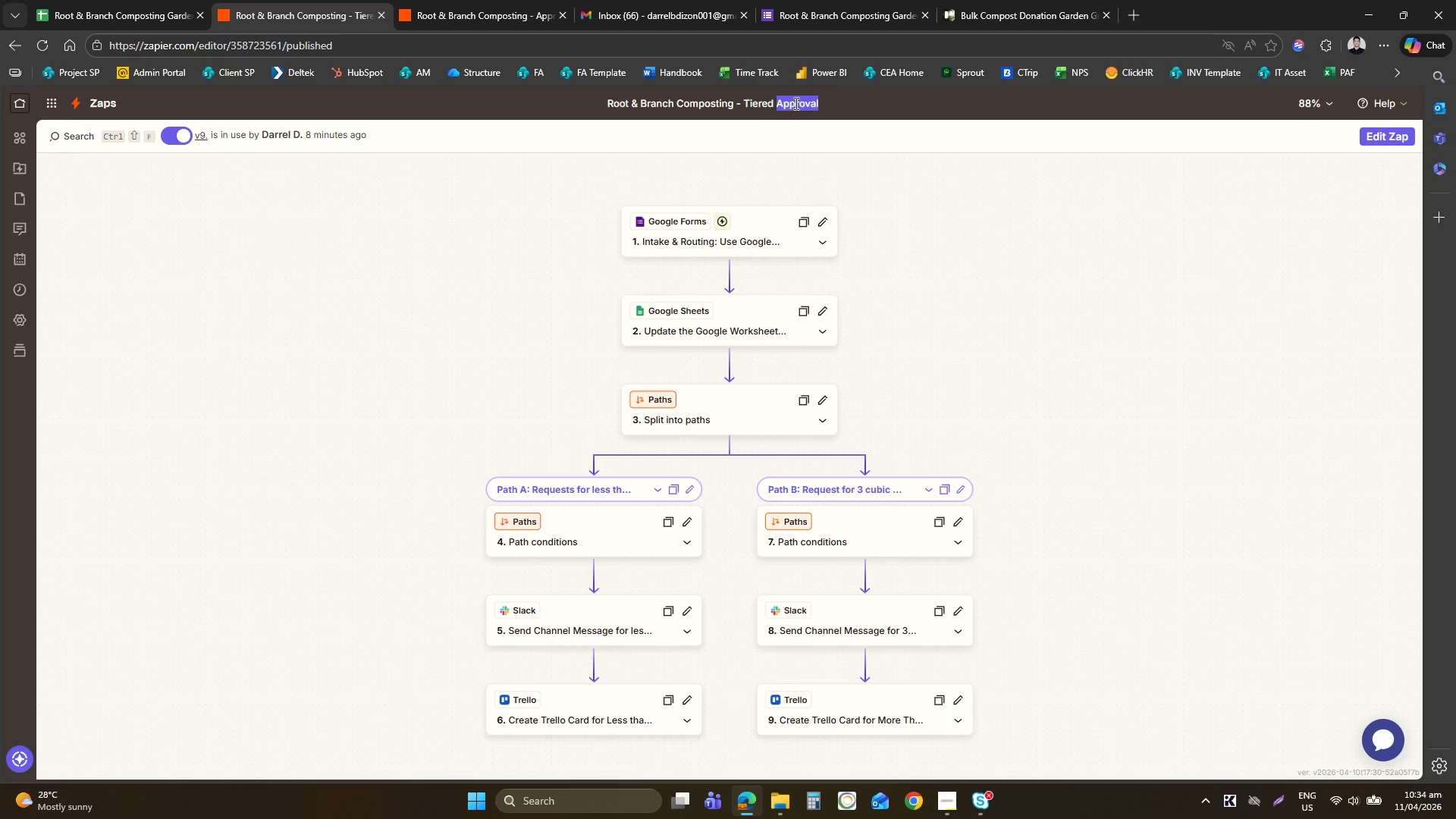 
wait(35.23)
 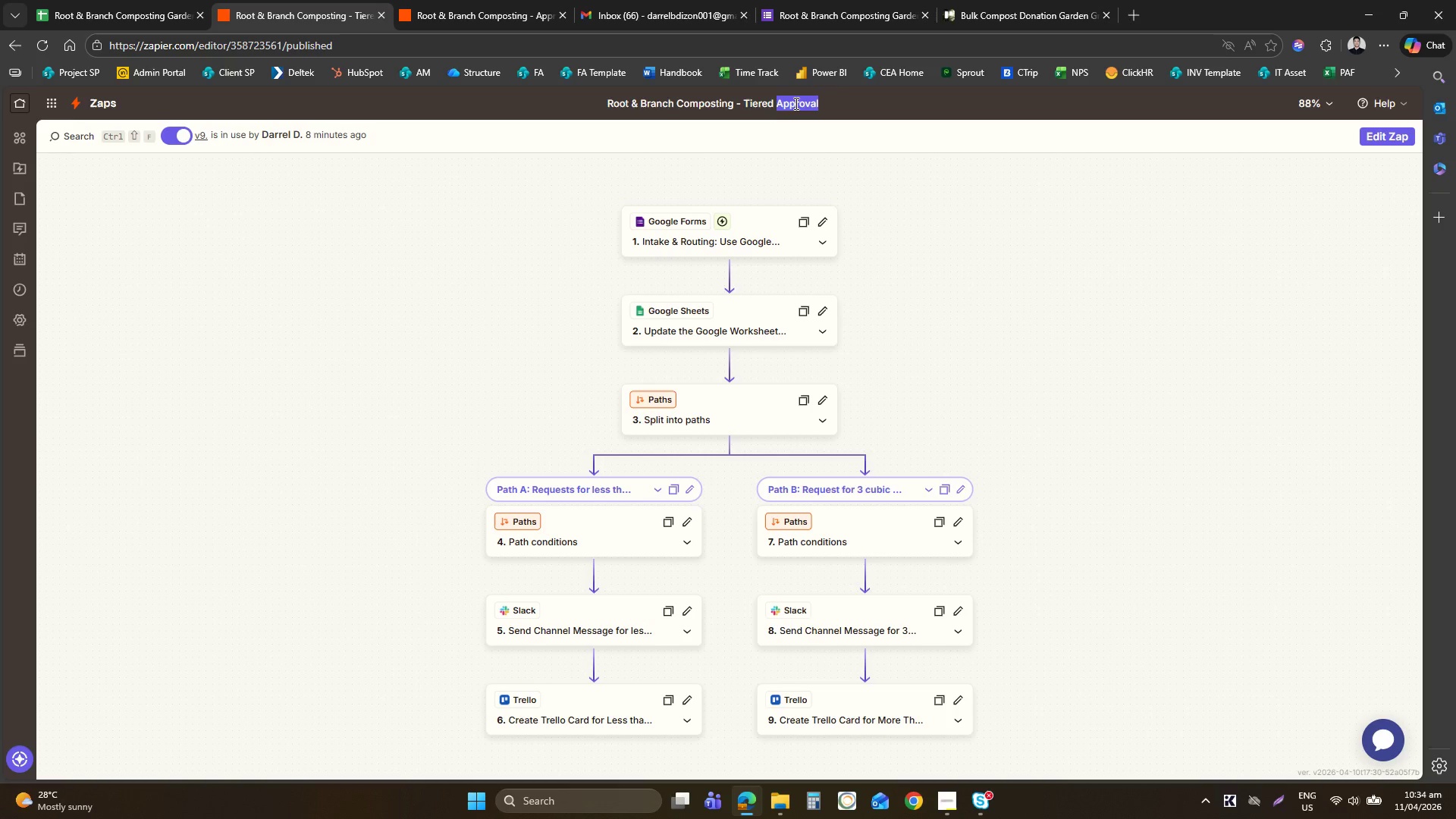 
left_click_drag(start_coordinate=[744, 100], to_coordinate=[847, 103])
 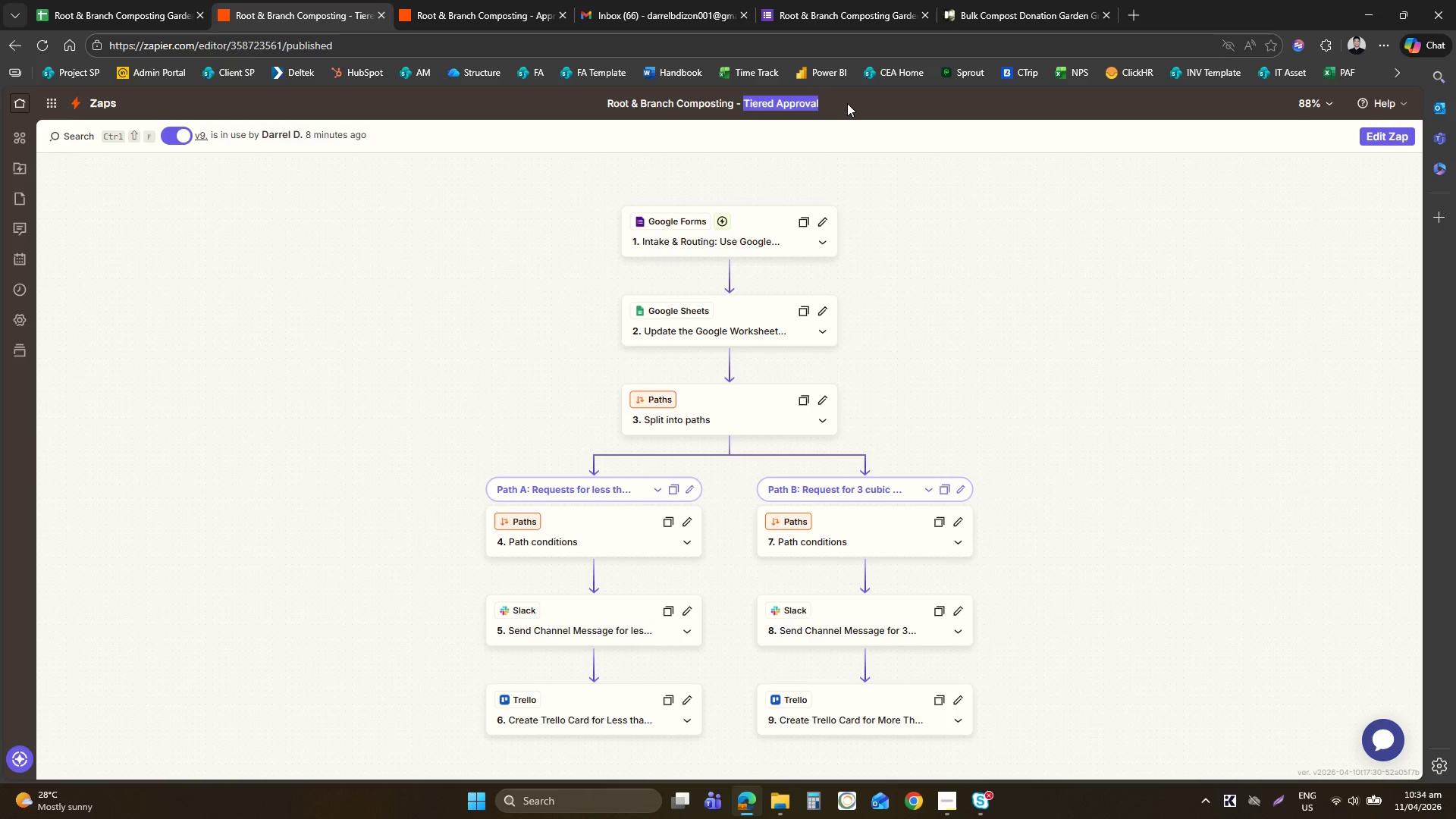 
type(Requst Routing)
 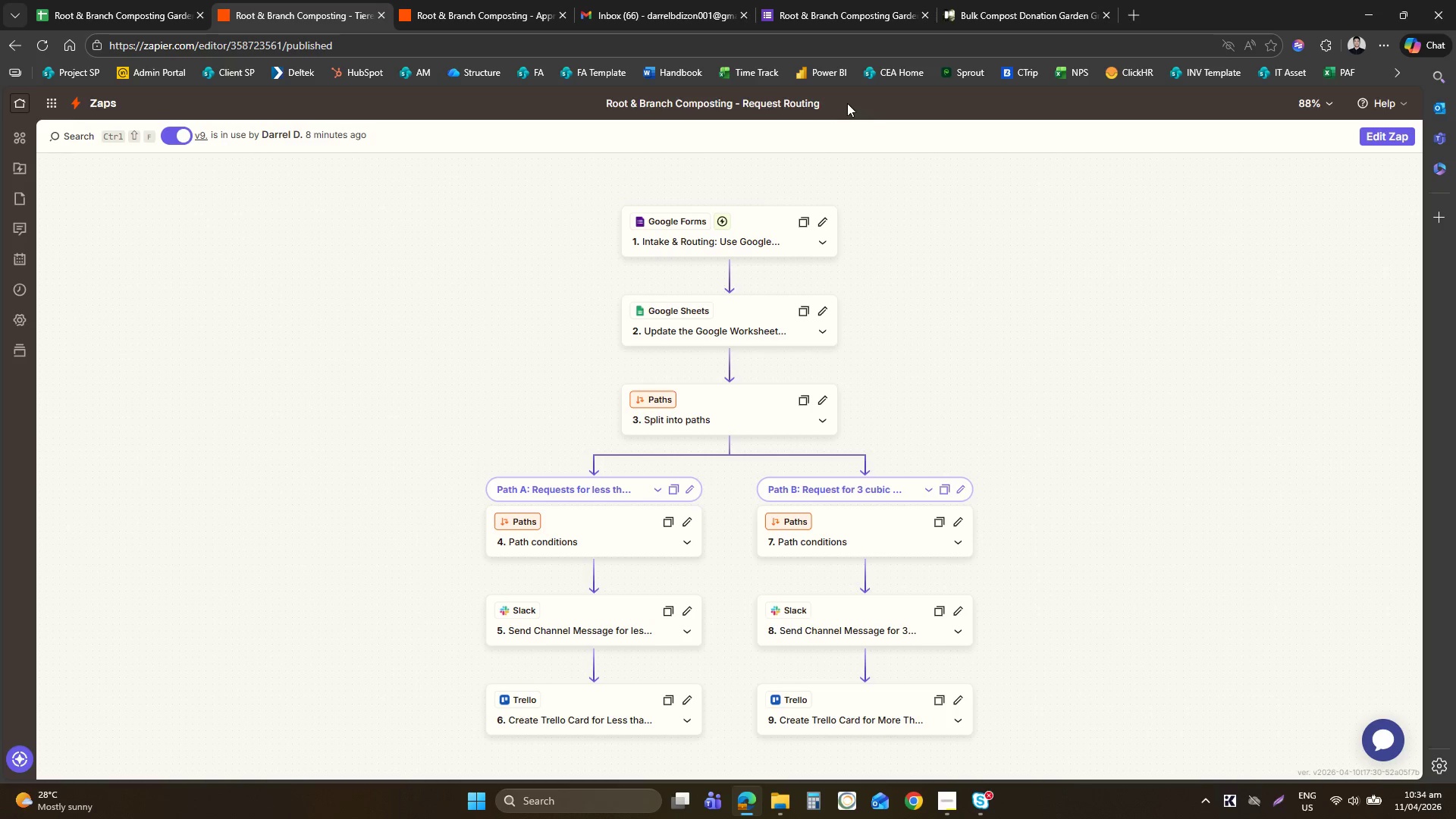 
left_click([742, 105])
 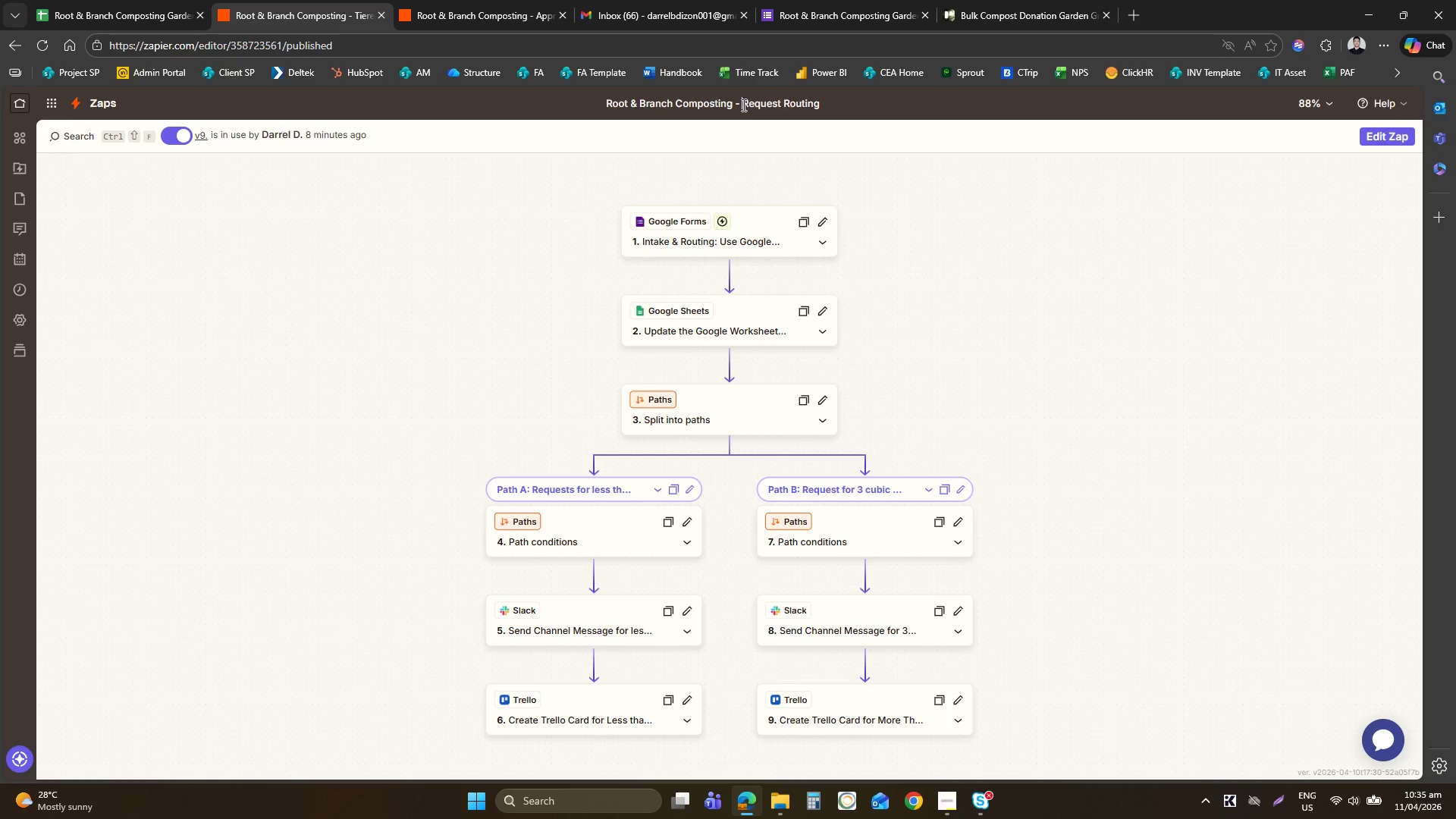 
type(New )
 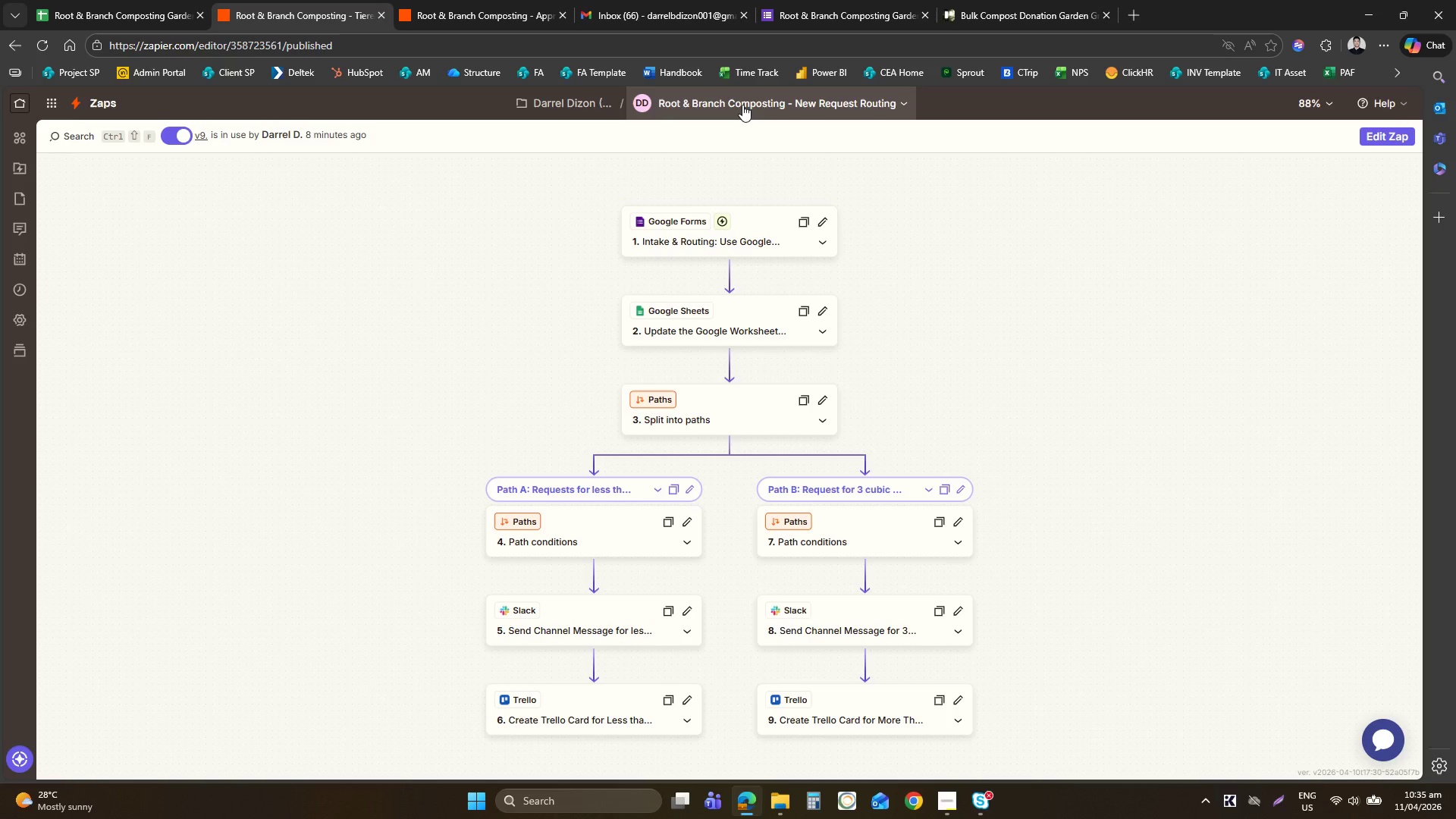 
key(Enter)
 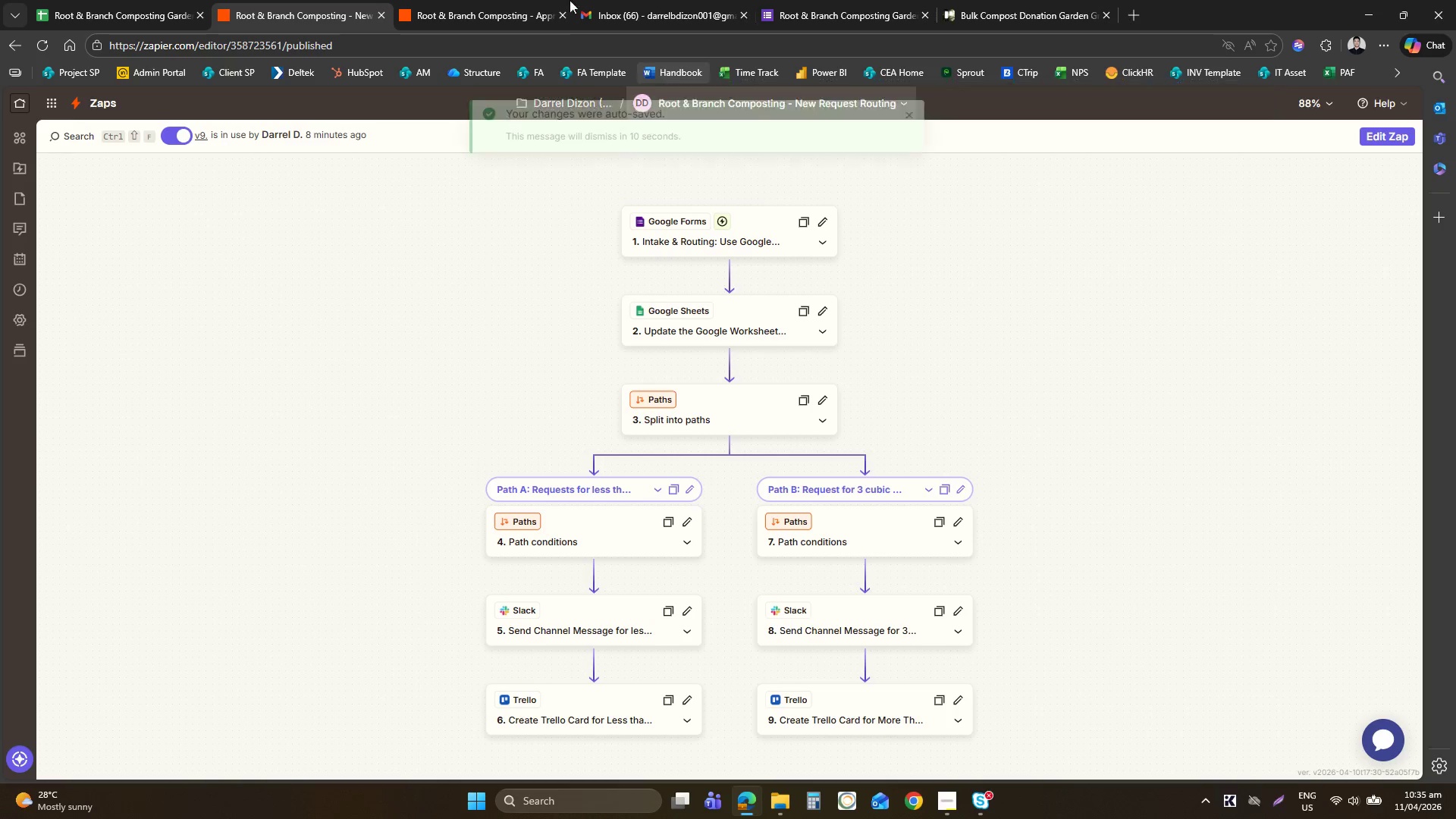 
left_click([497, 0])
 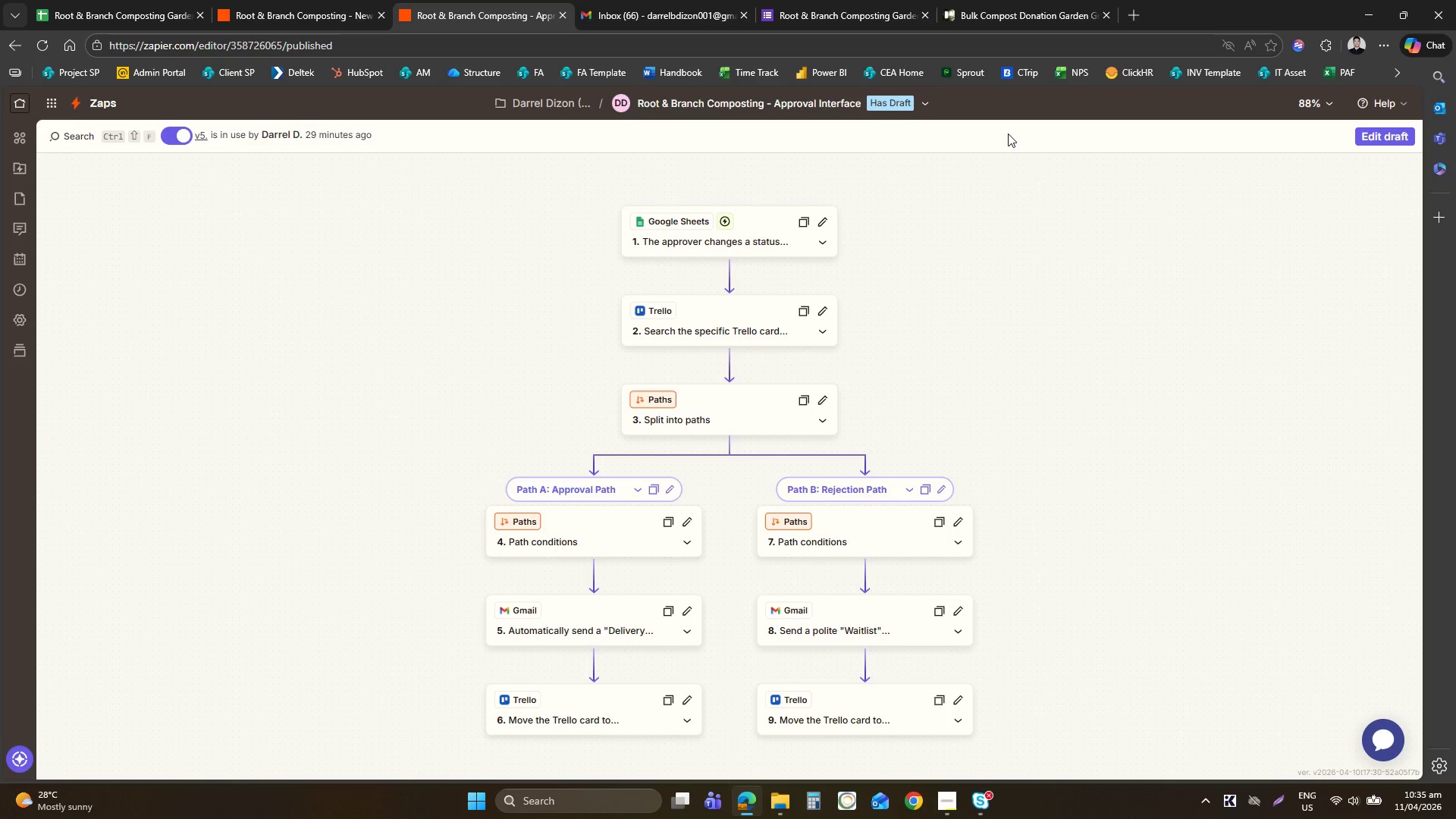 
left_click([835, 104])
 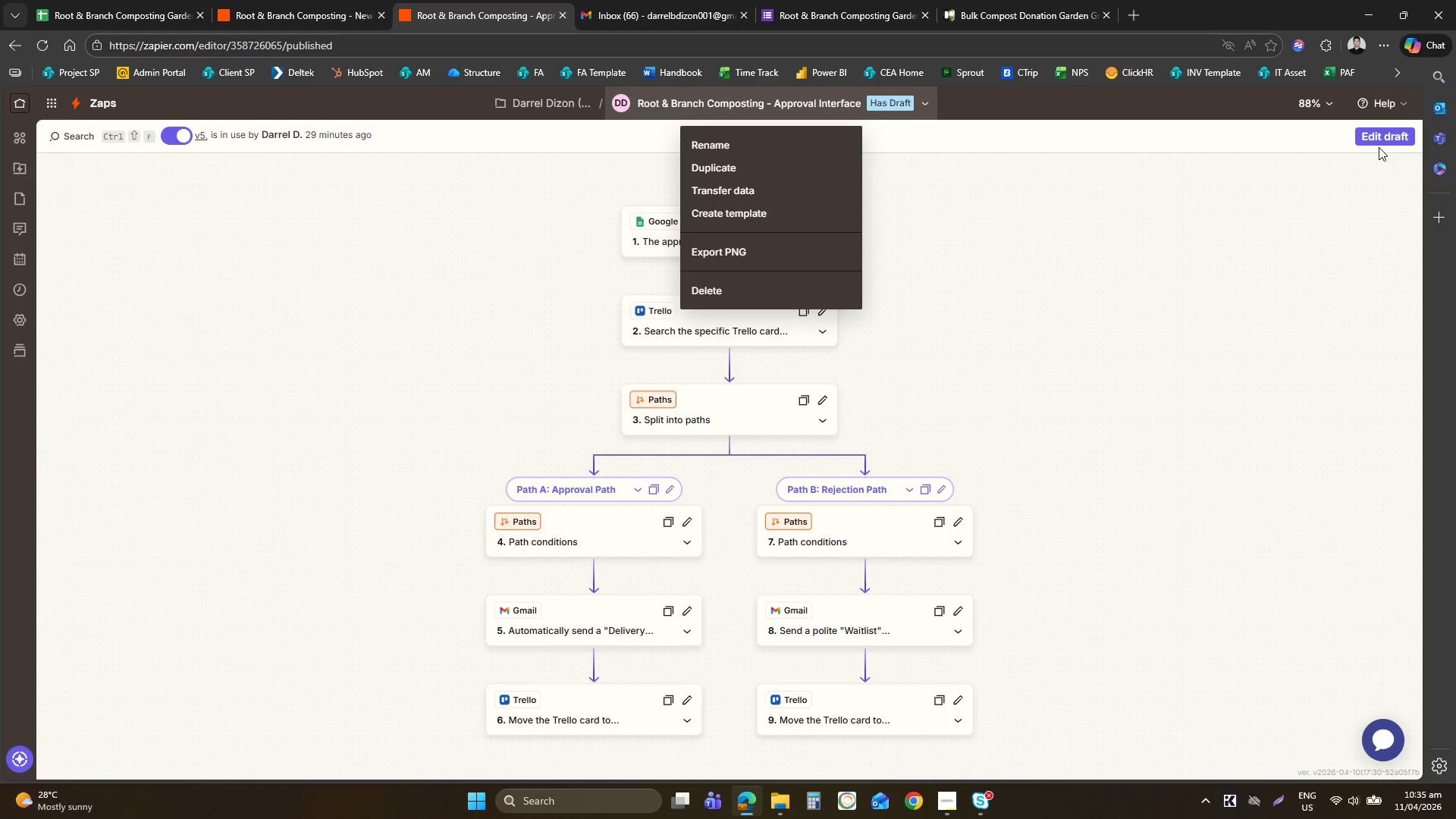 
left_click([1392, 140])
 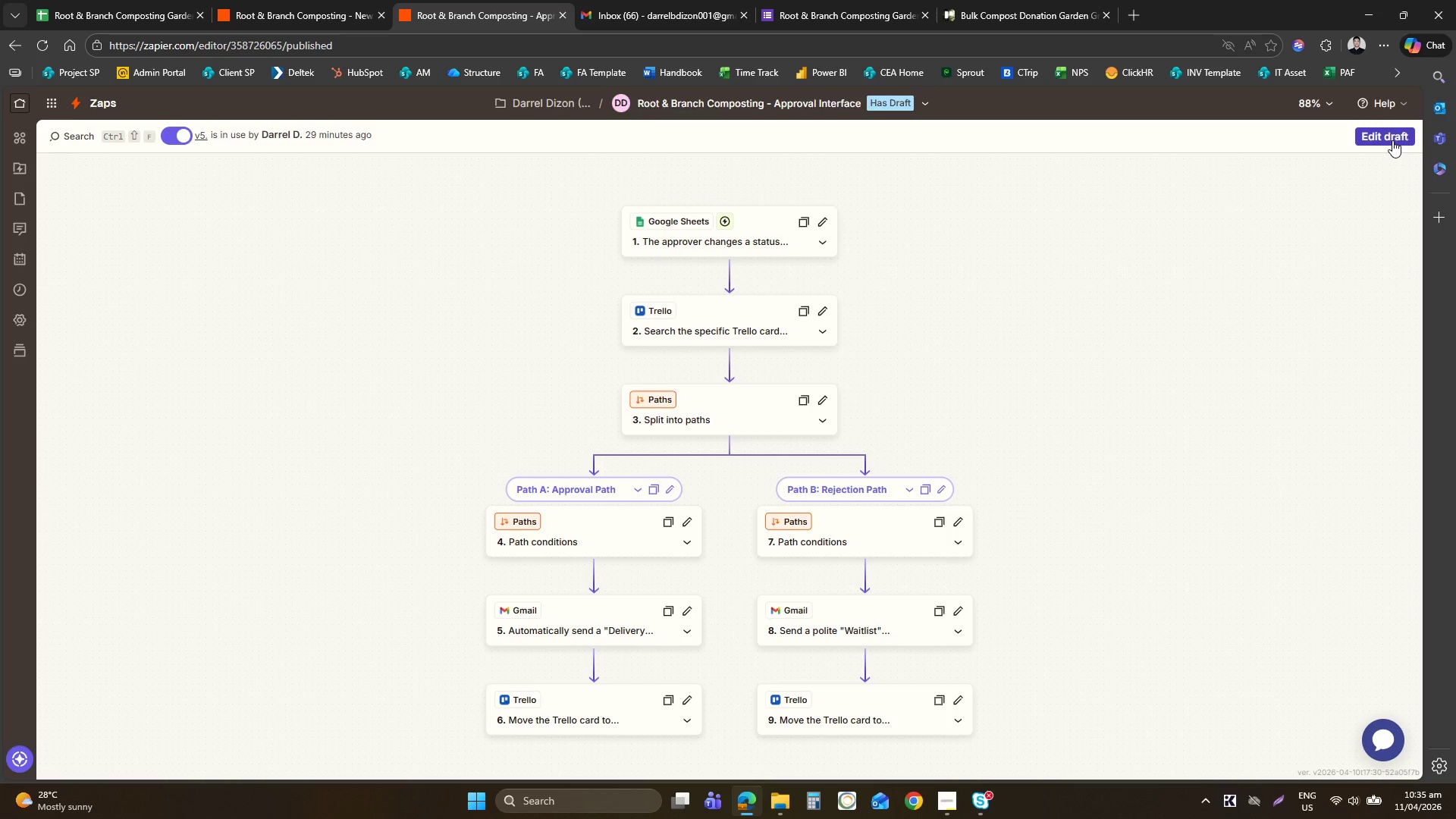 
left_click([1392, 140])
 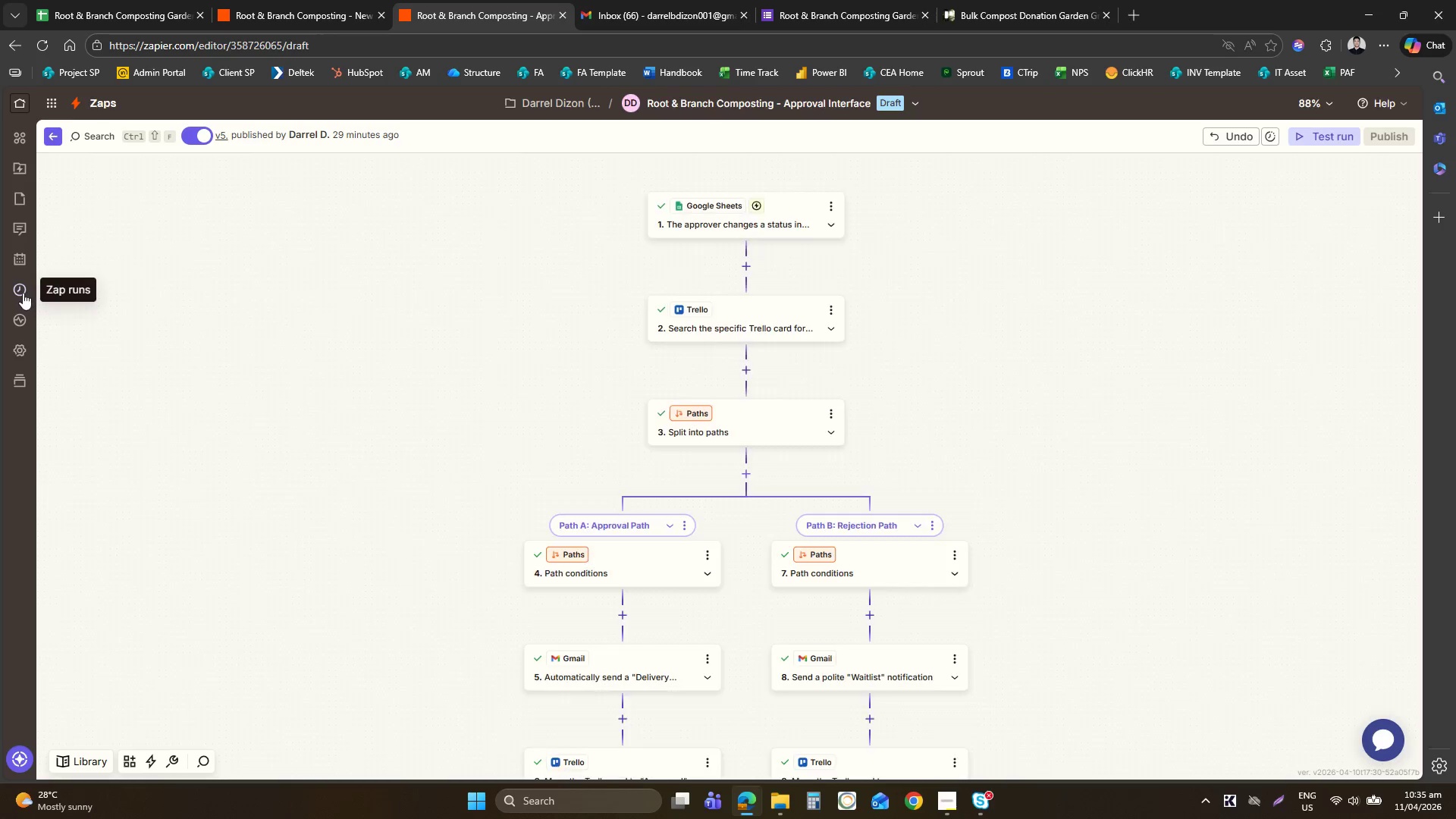 
left_click([22, 293])
 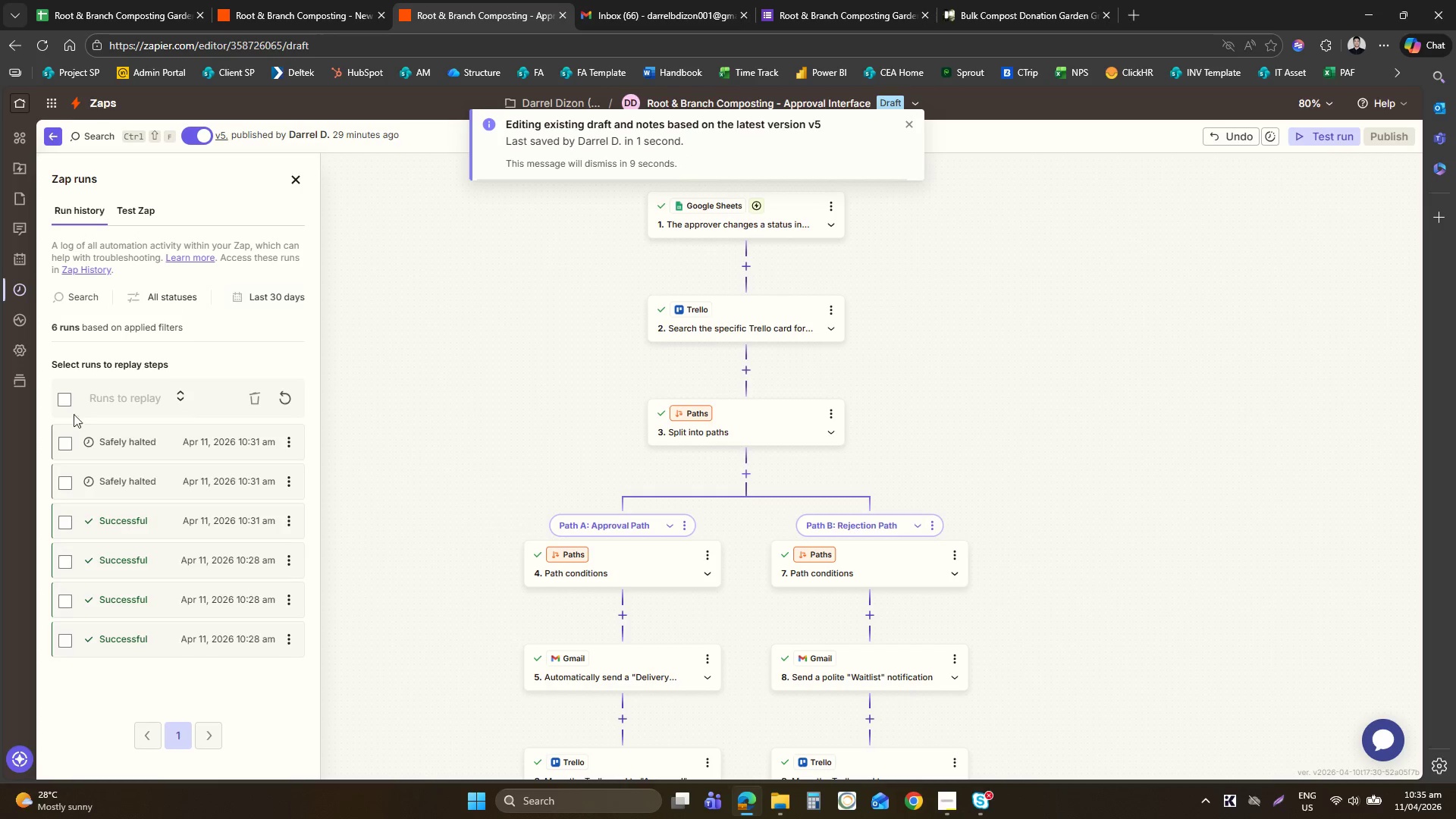 
left_click([60, 403])
 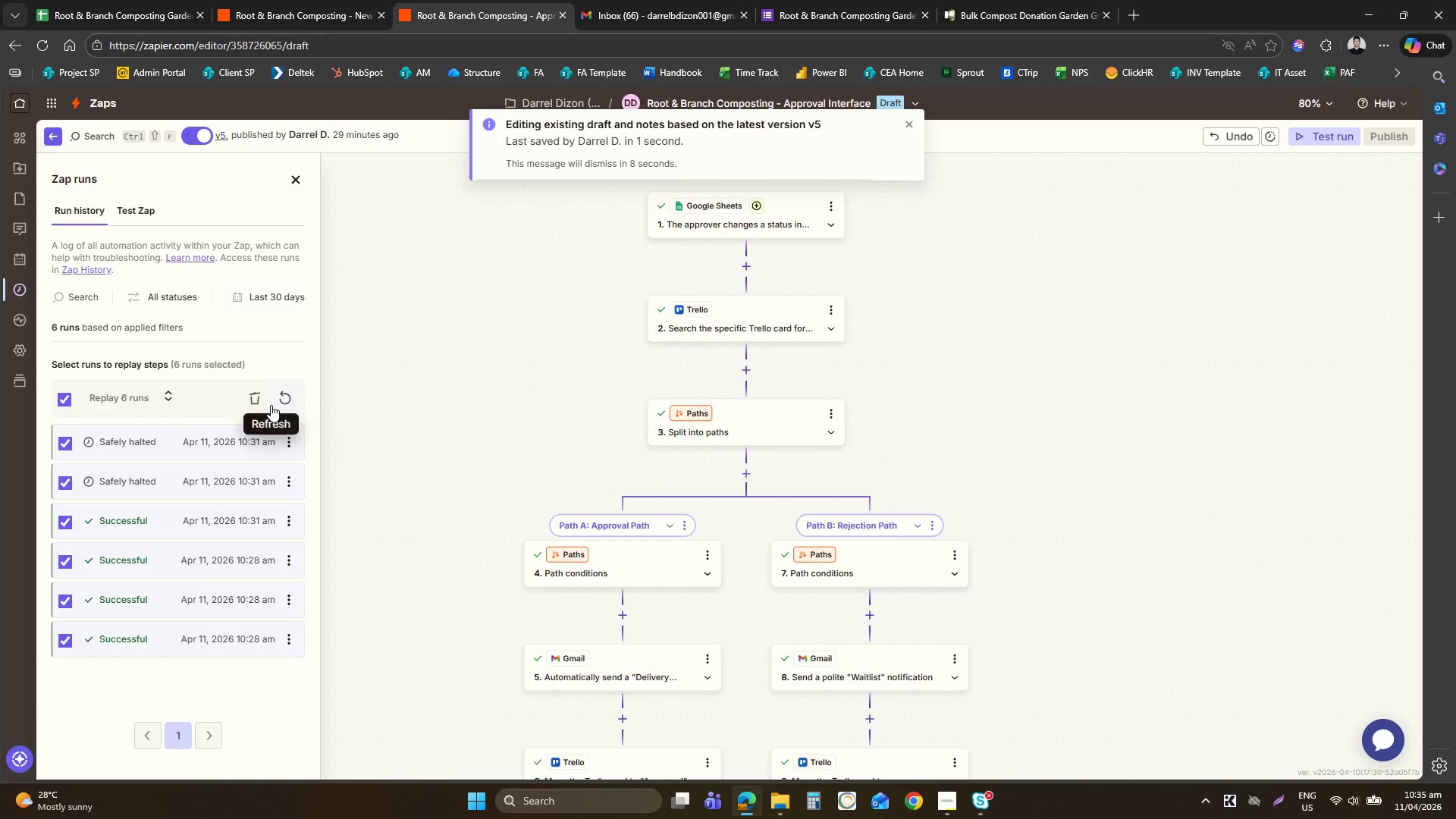 
left_click([250, 406])
 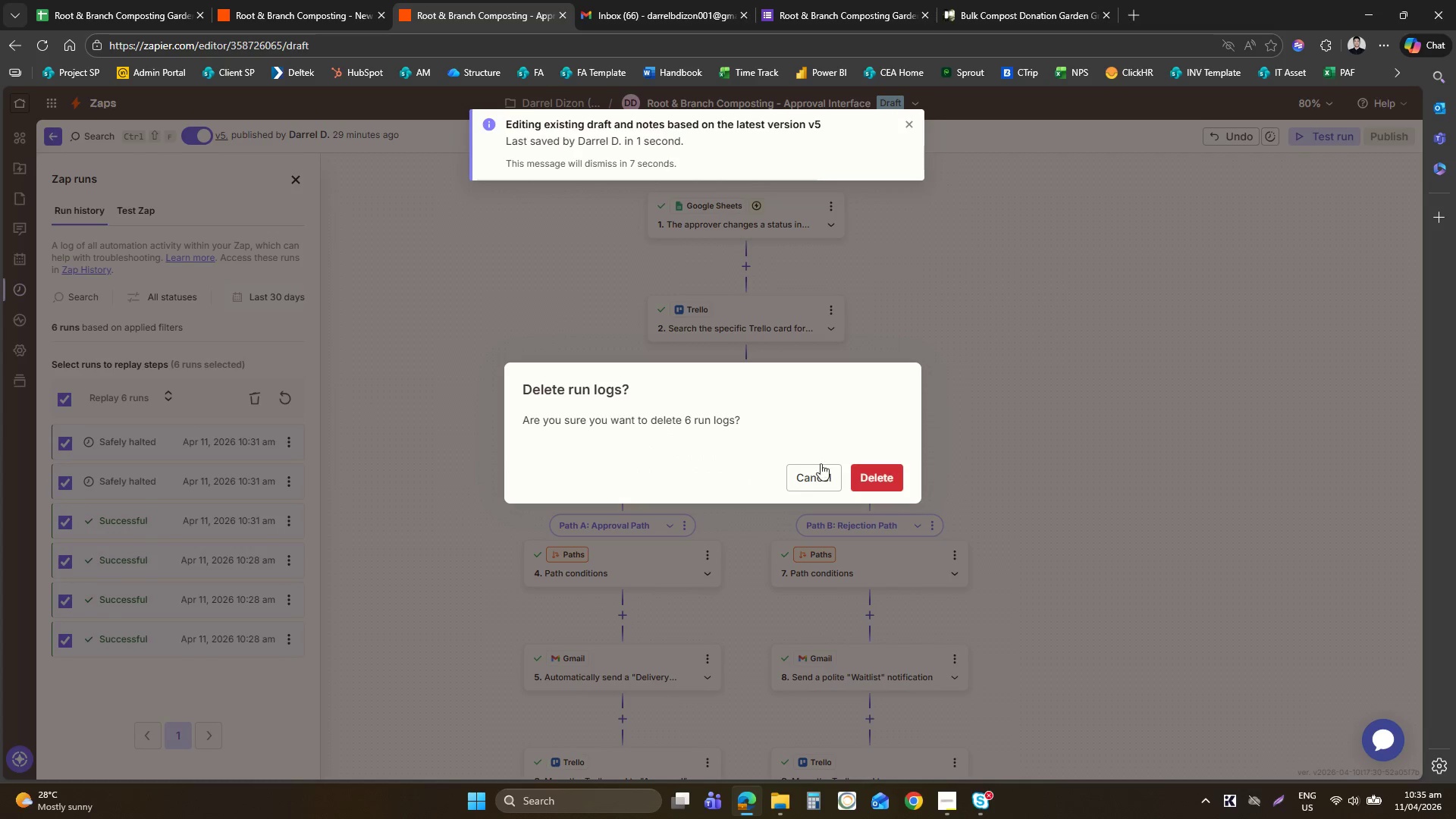 
left_click([888, 476])
 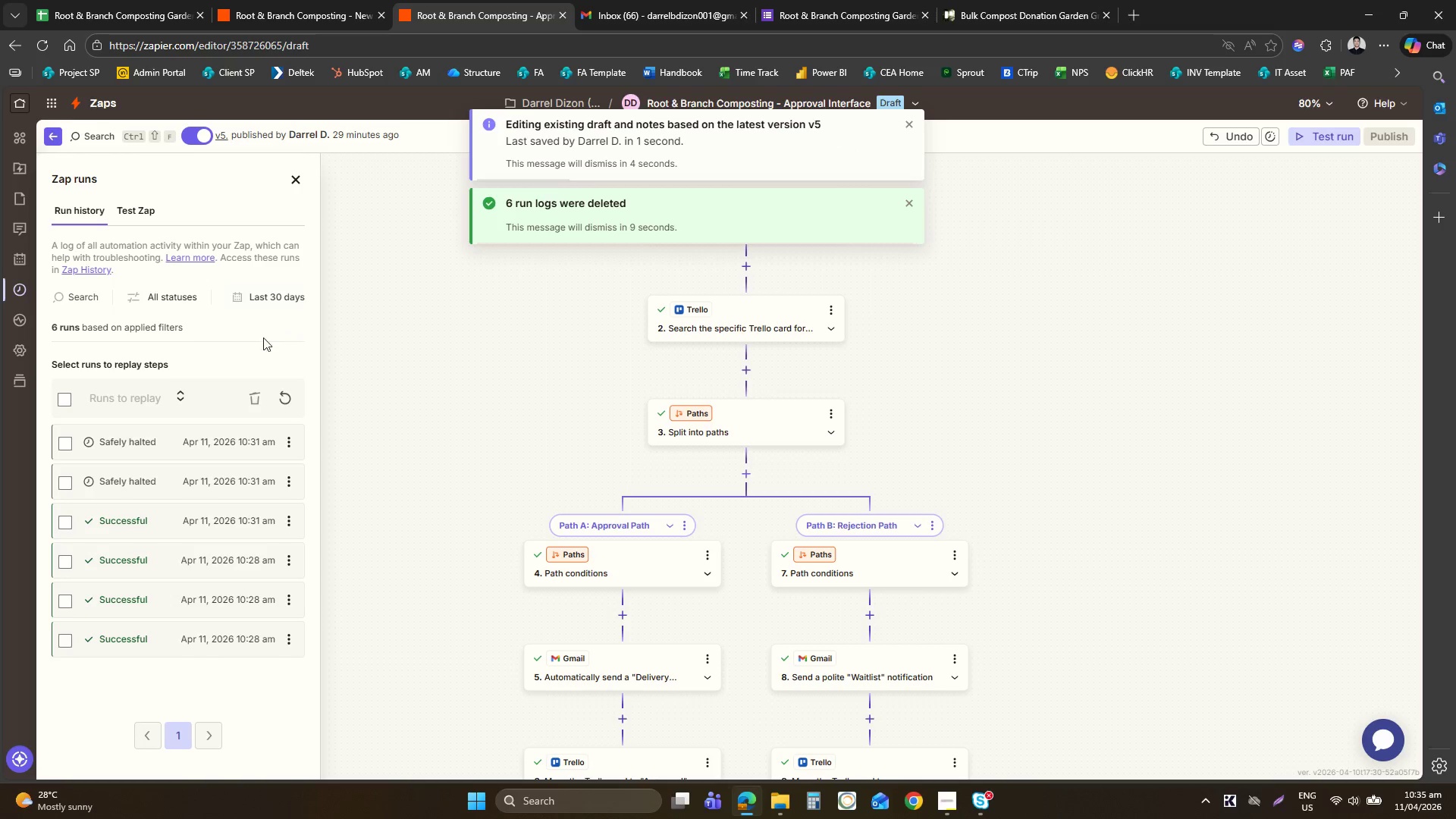 
left_click([290, 403])
 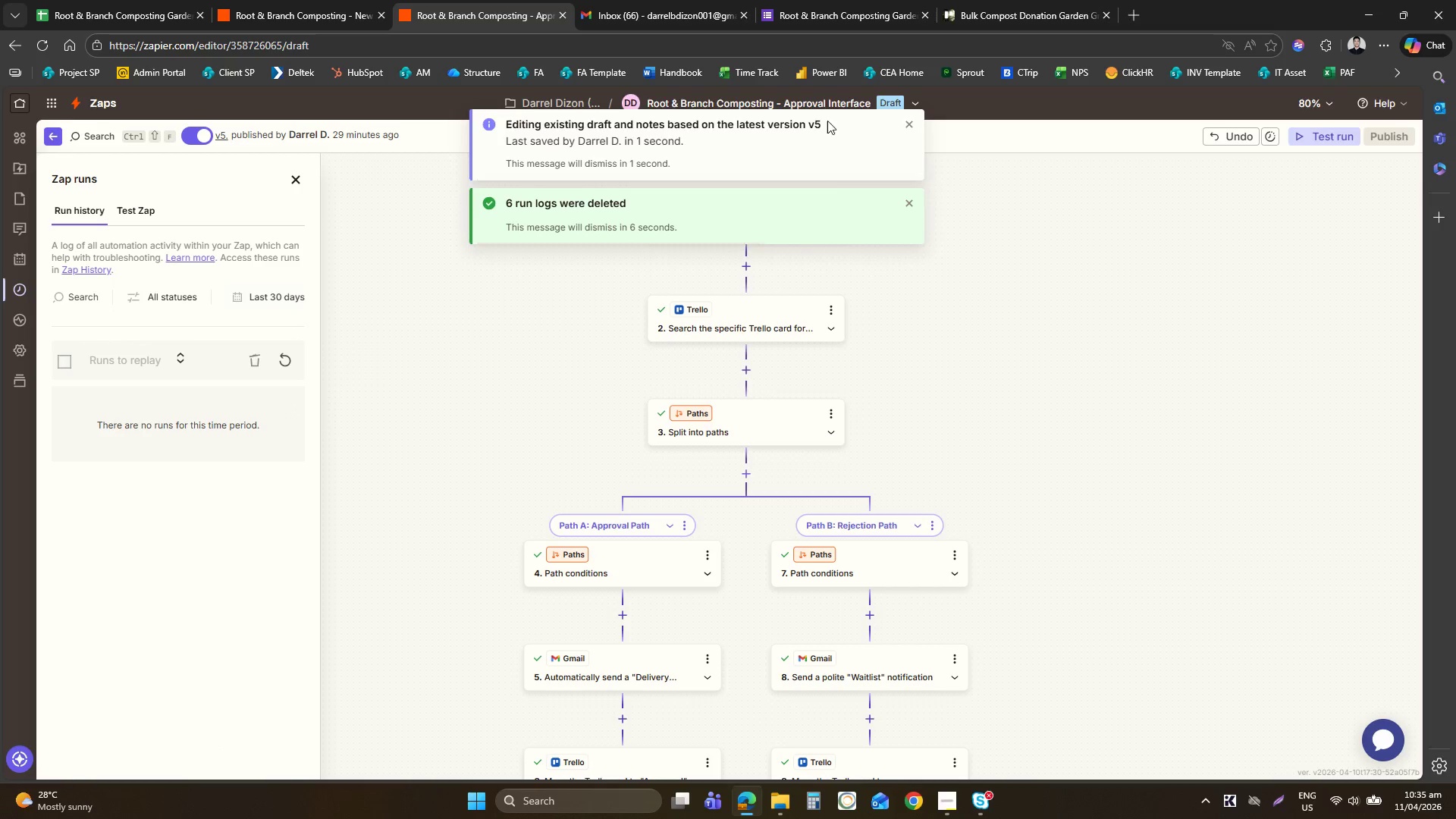 
left_click([870, 96])
 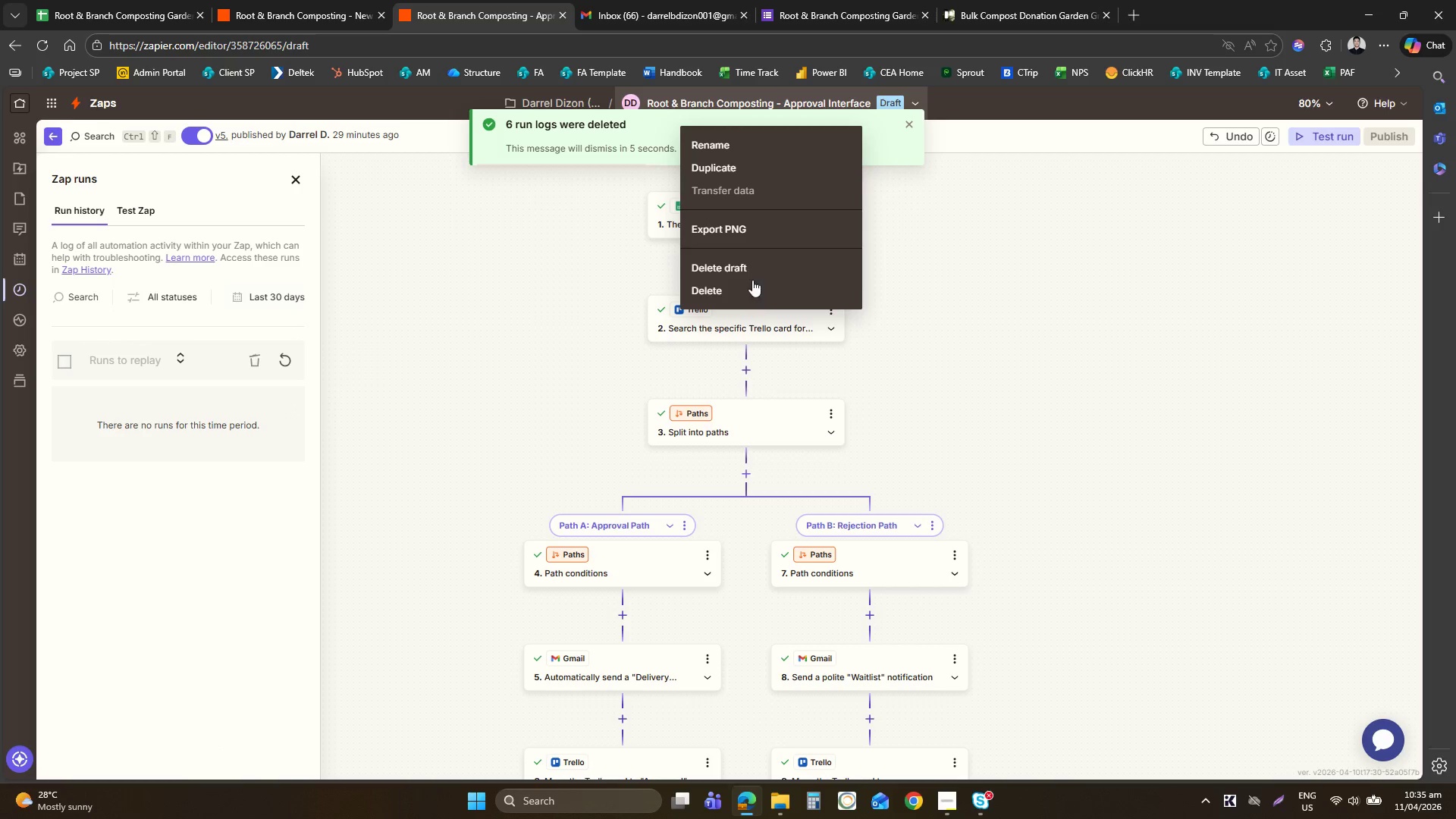 
left_click([758, 268])
 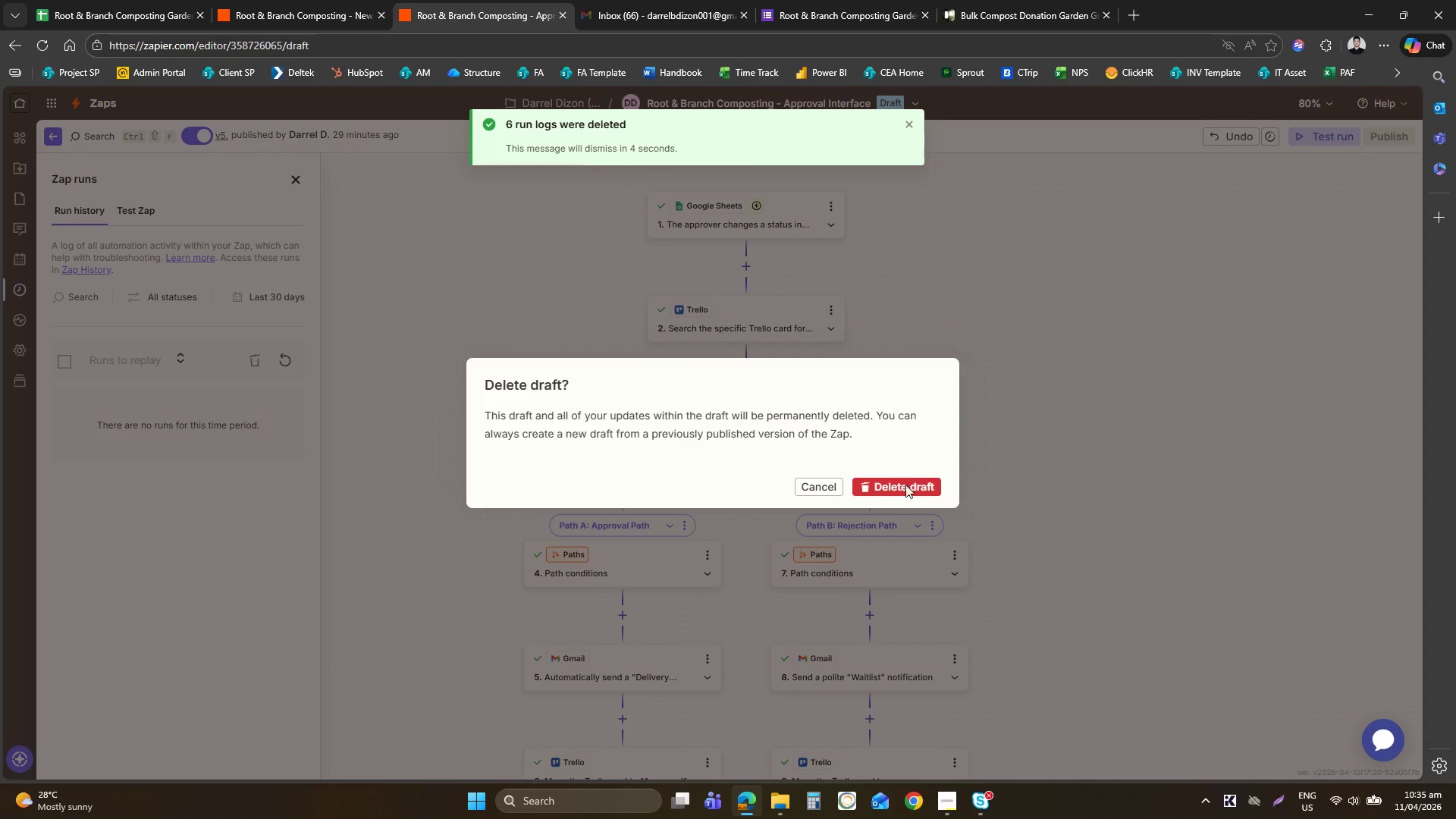 
left_click([905, 491])
 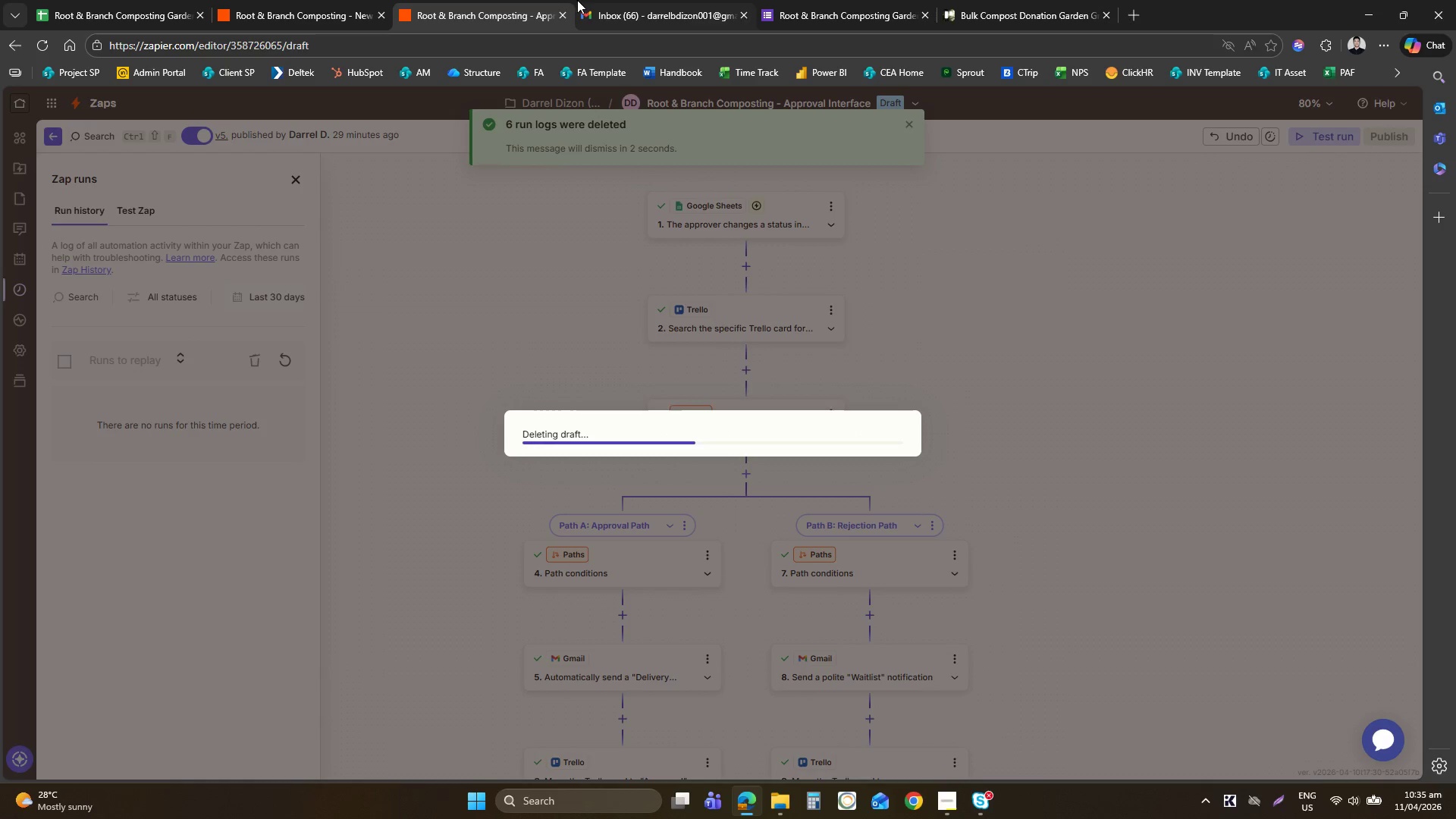 
left_click([146, 0])
 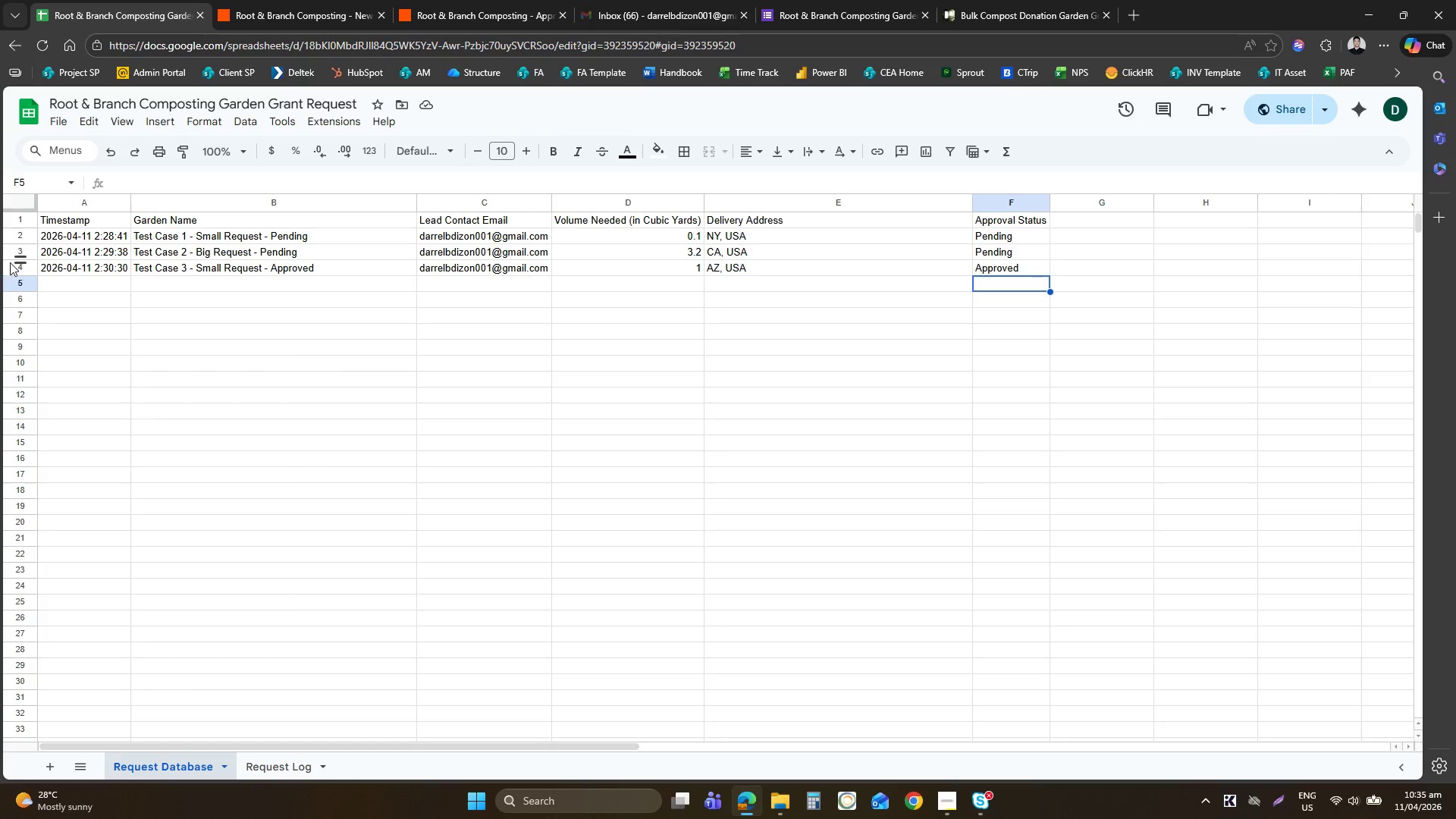 
left_click([17, 267])
 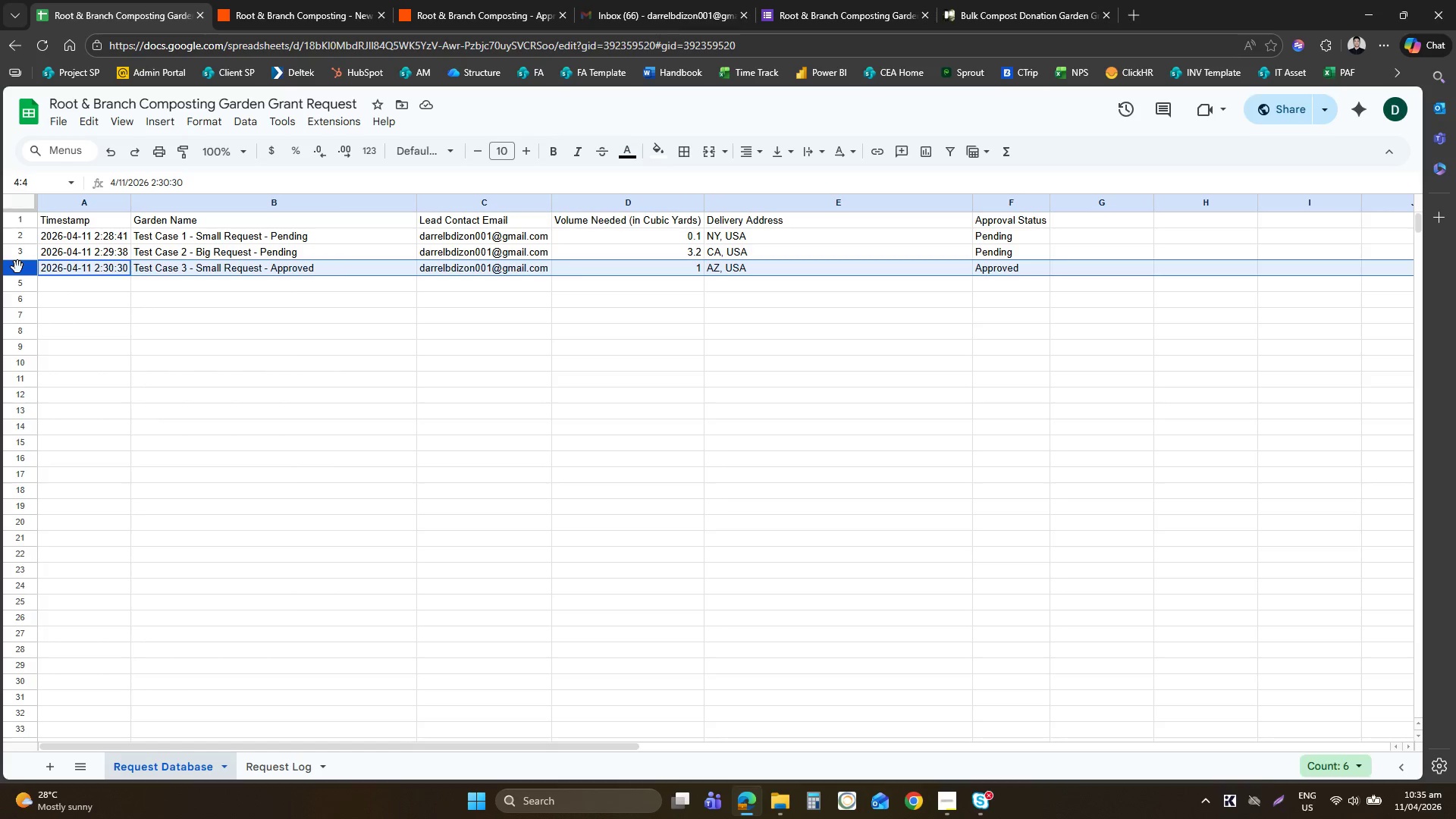 
right_click([17, 267])
 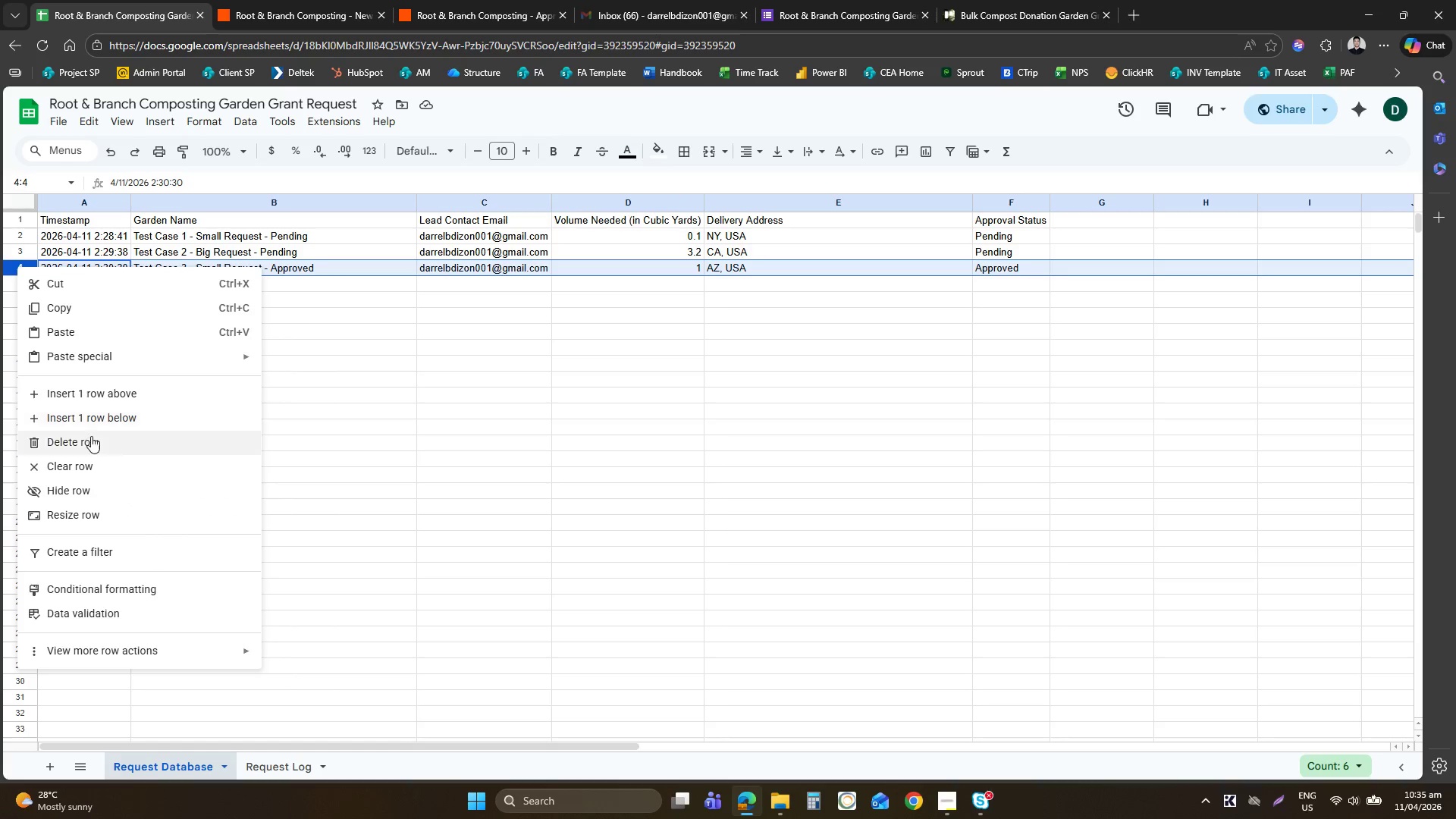 
left_click([91, 438])
 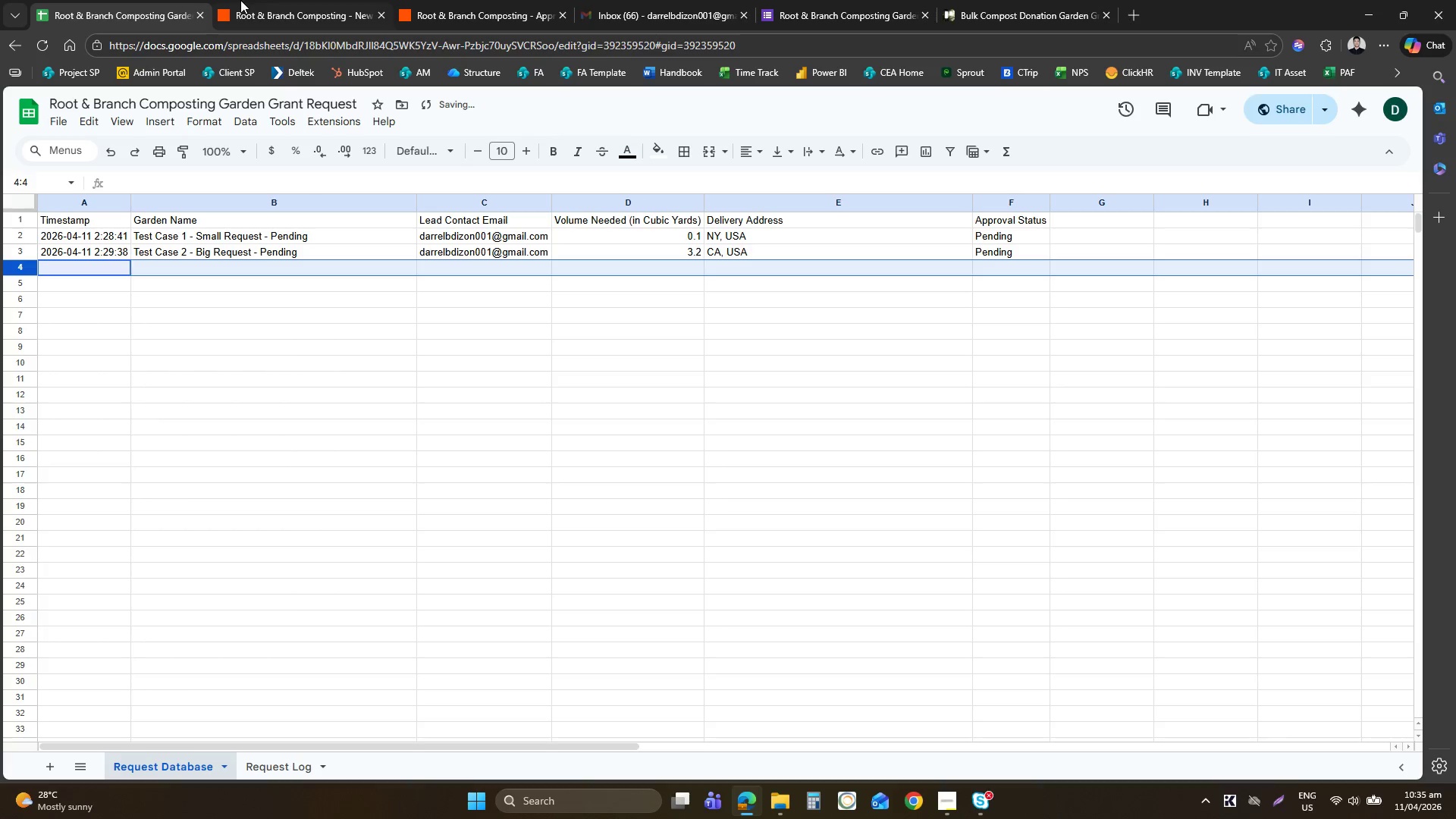 
left_click([240, 0])
 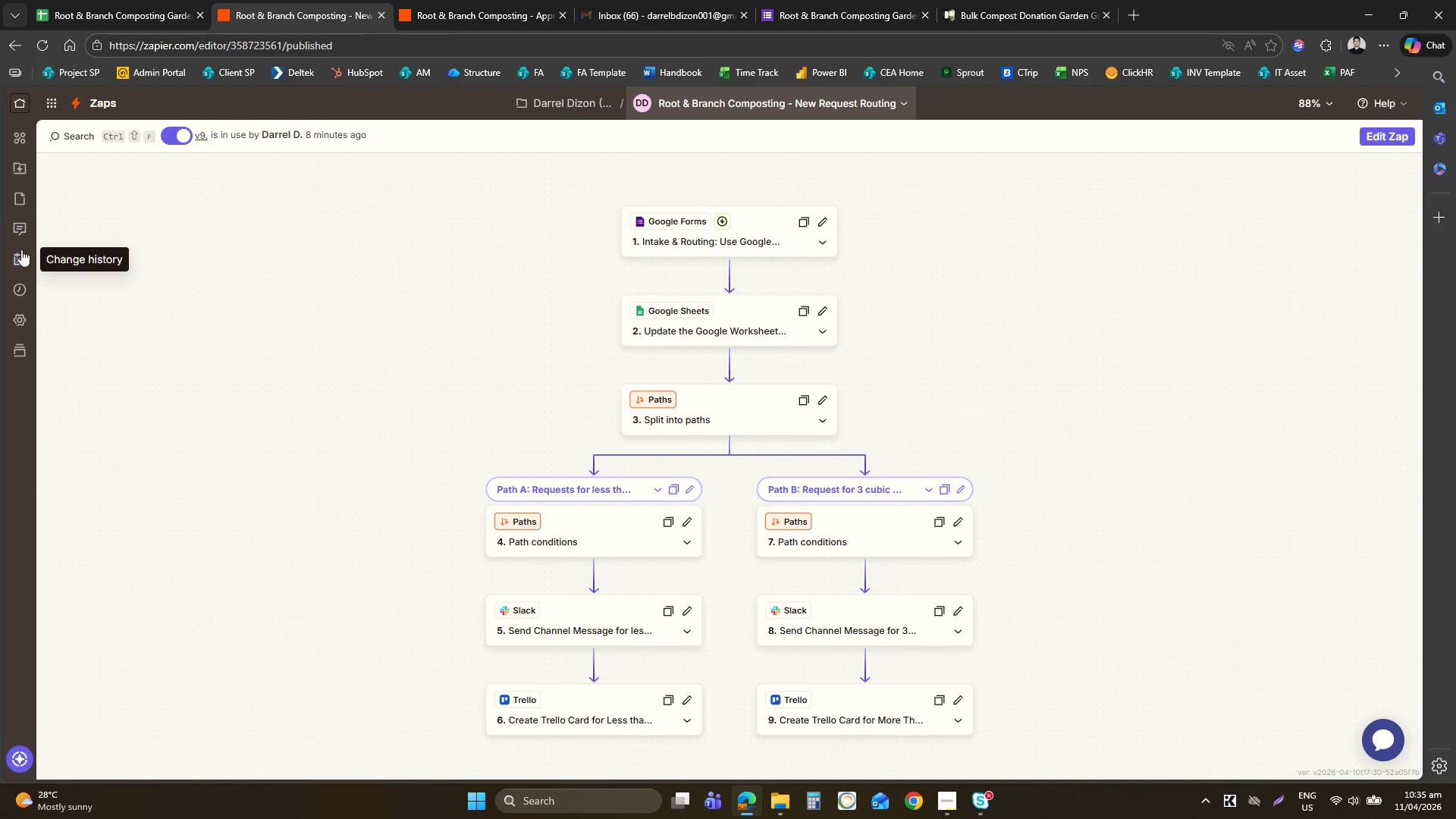 
left_click([23, 292])
 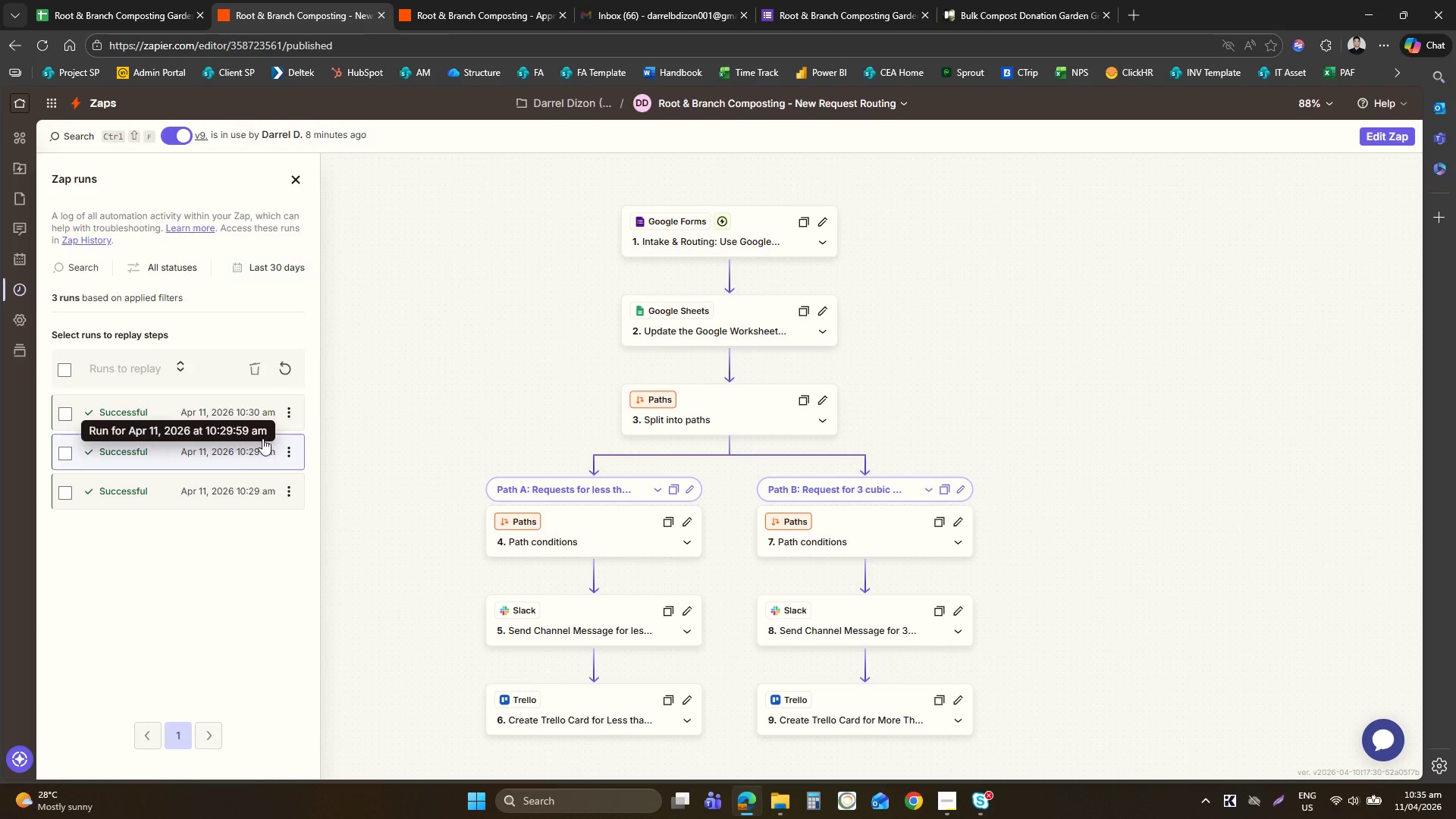 
left_click([241, 406])
 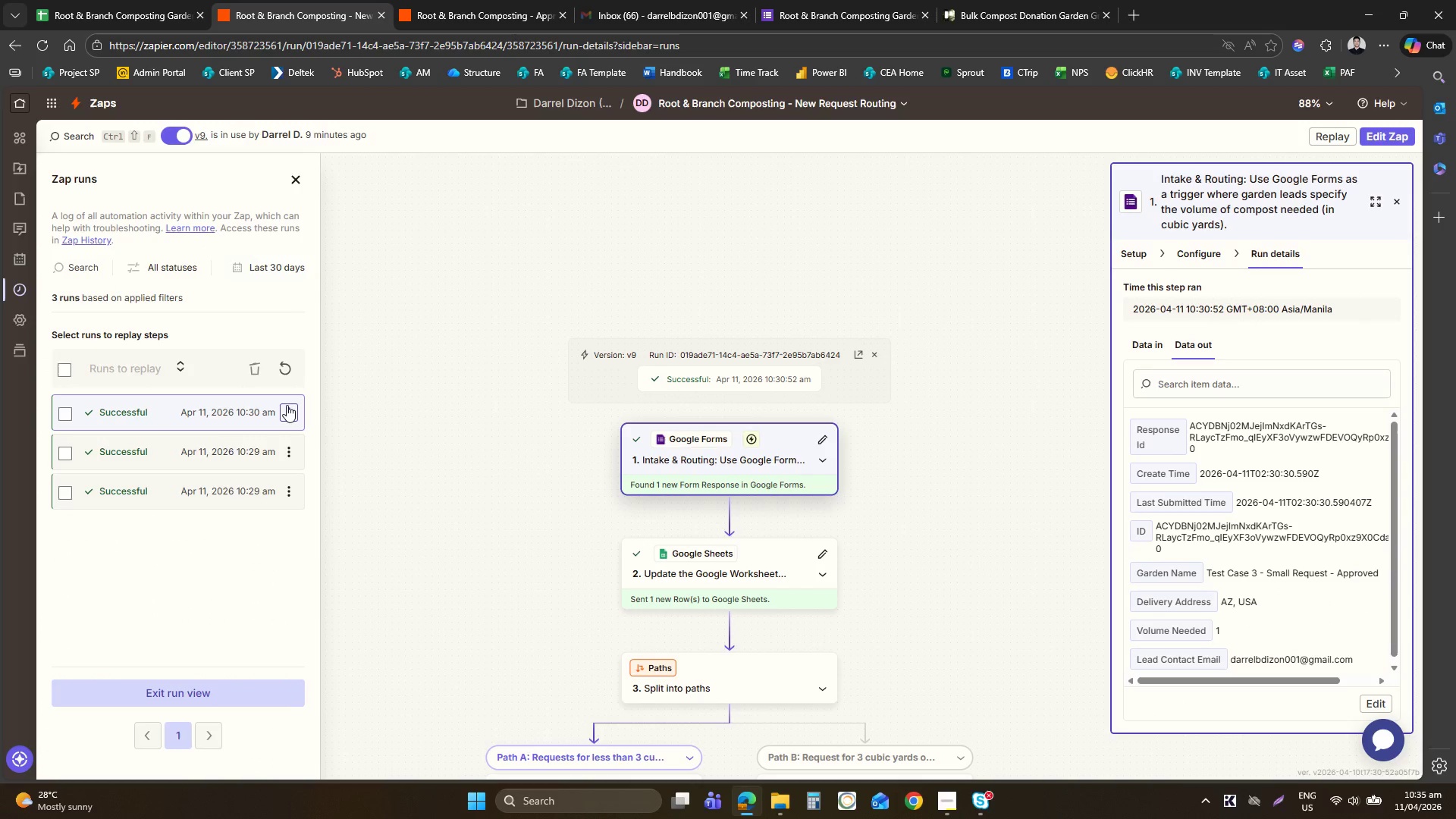 
wait(5.26)
 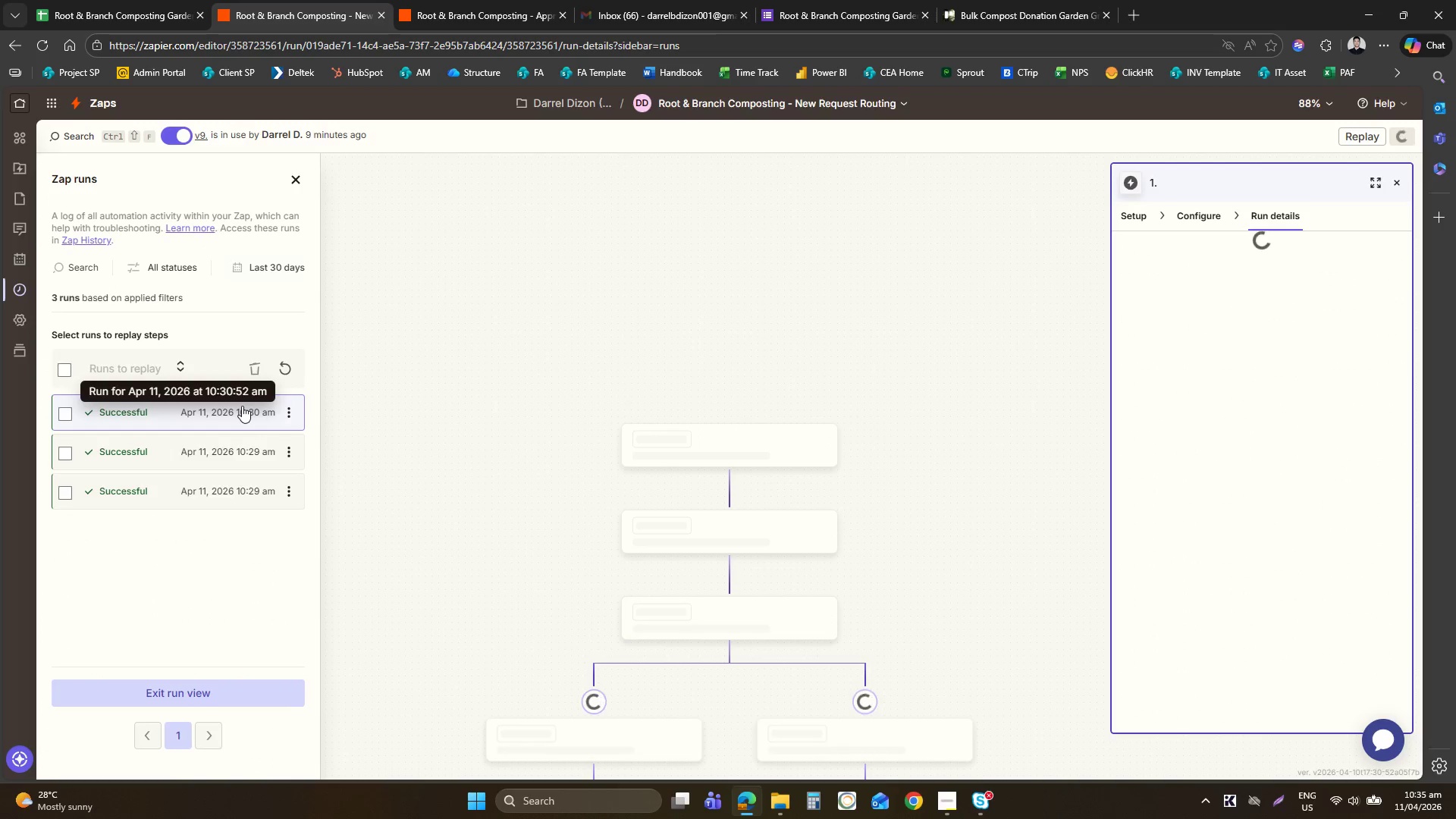 
left_click([69, 410])
 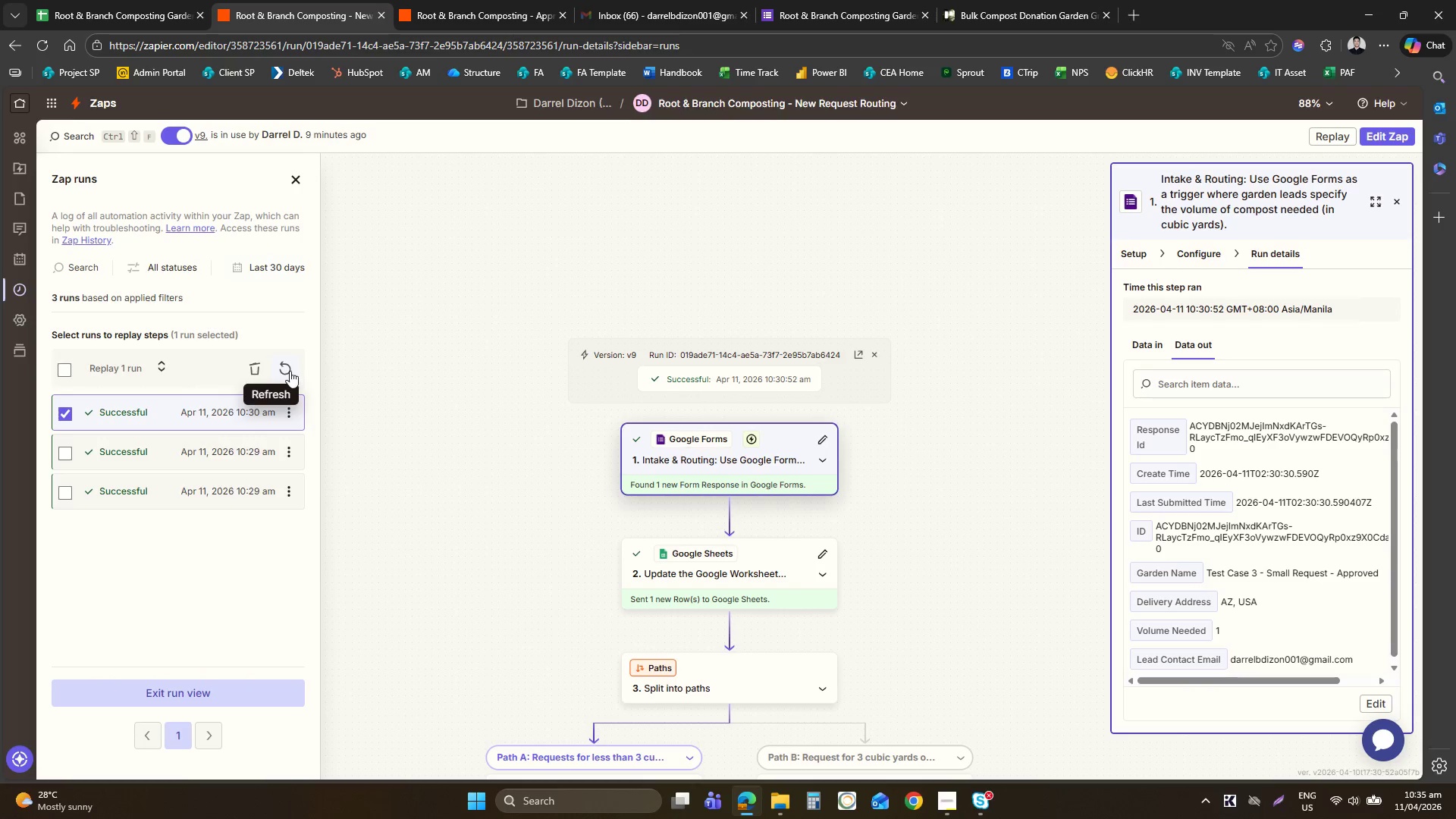 
left_click([284, 417])
 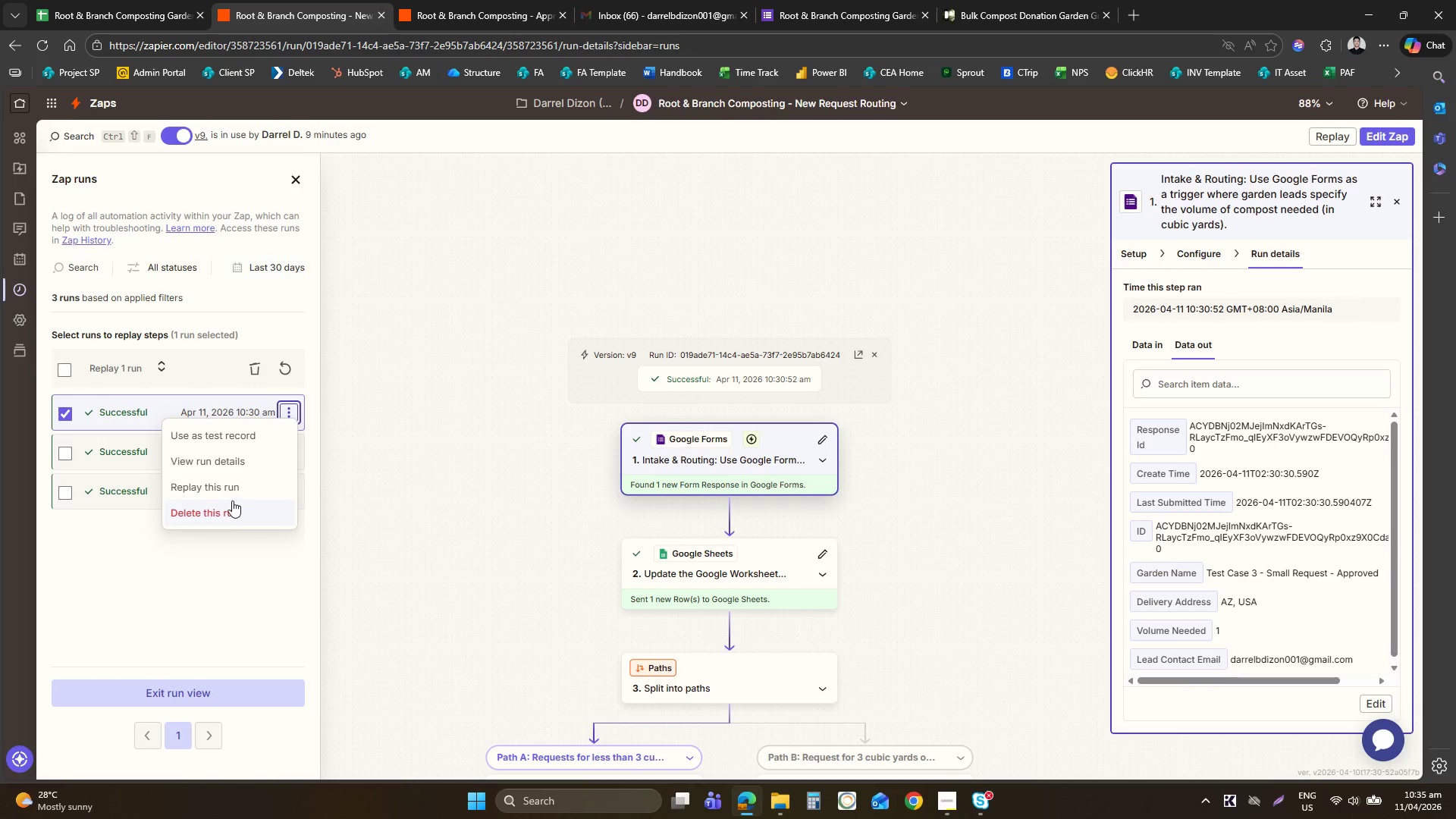 
left_click([232, 484])
 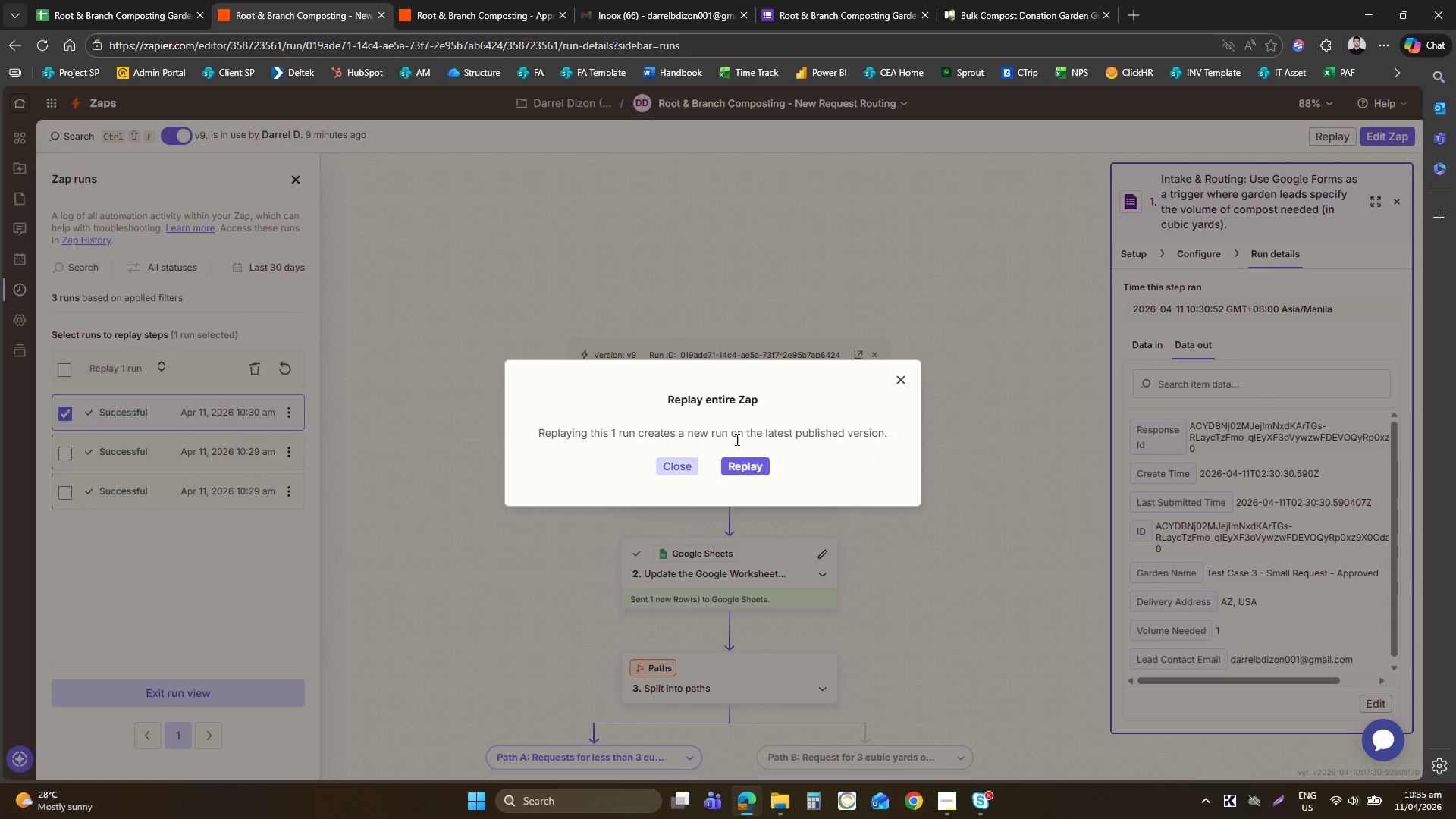 
left_click([742, 465])
 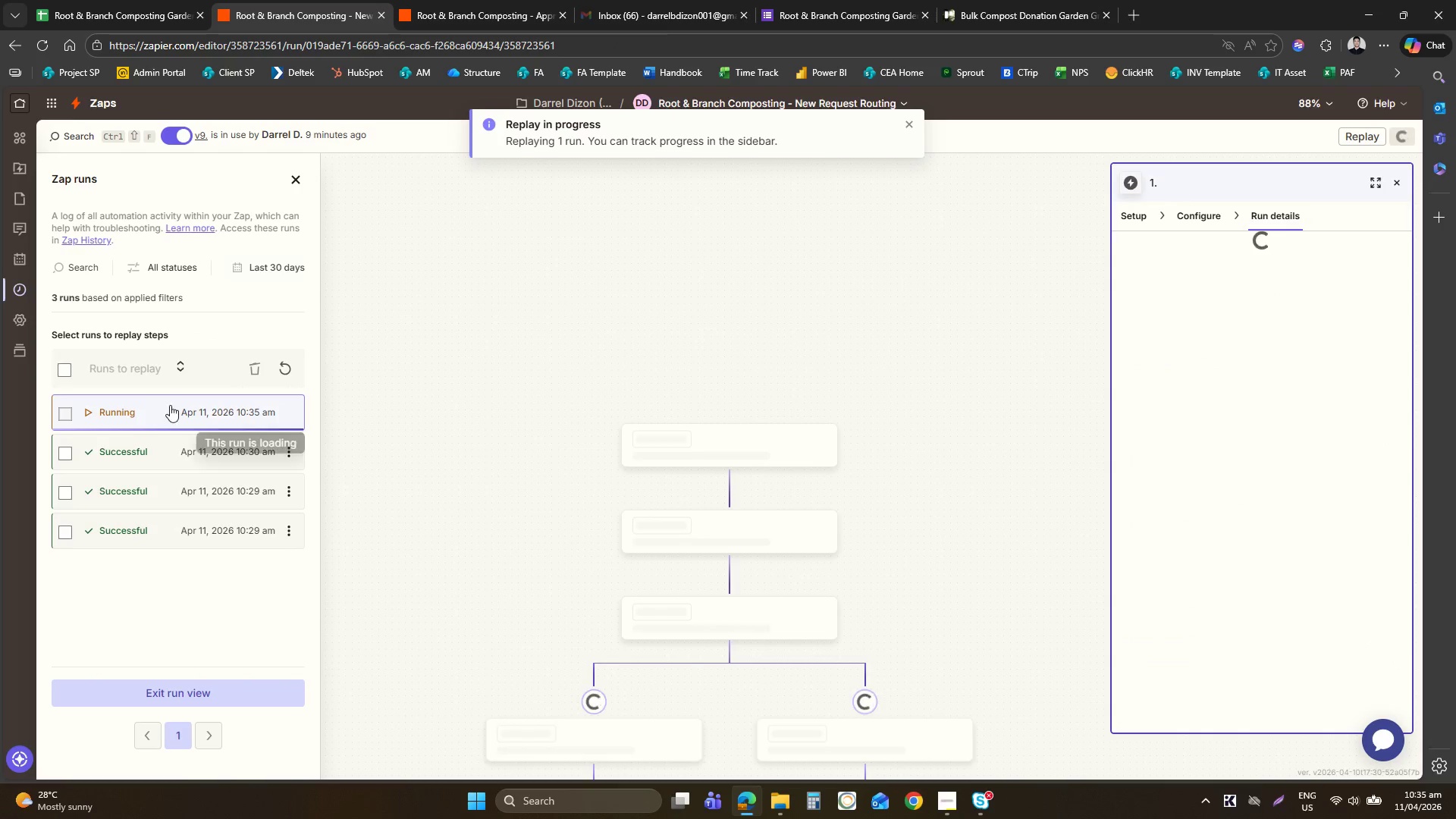 
left_click([198, 408])
 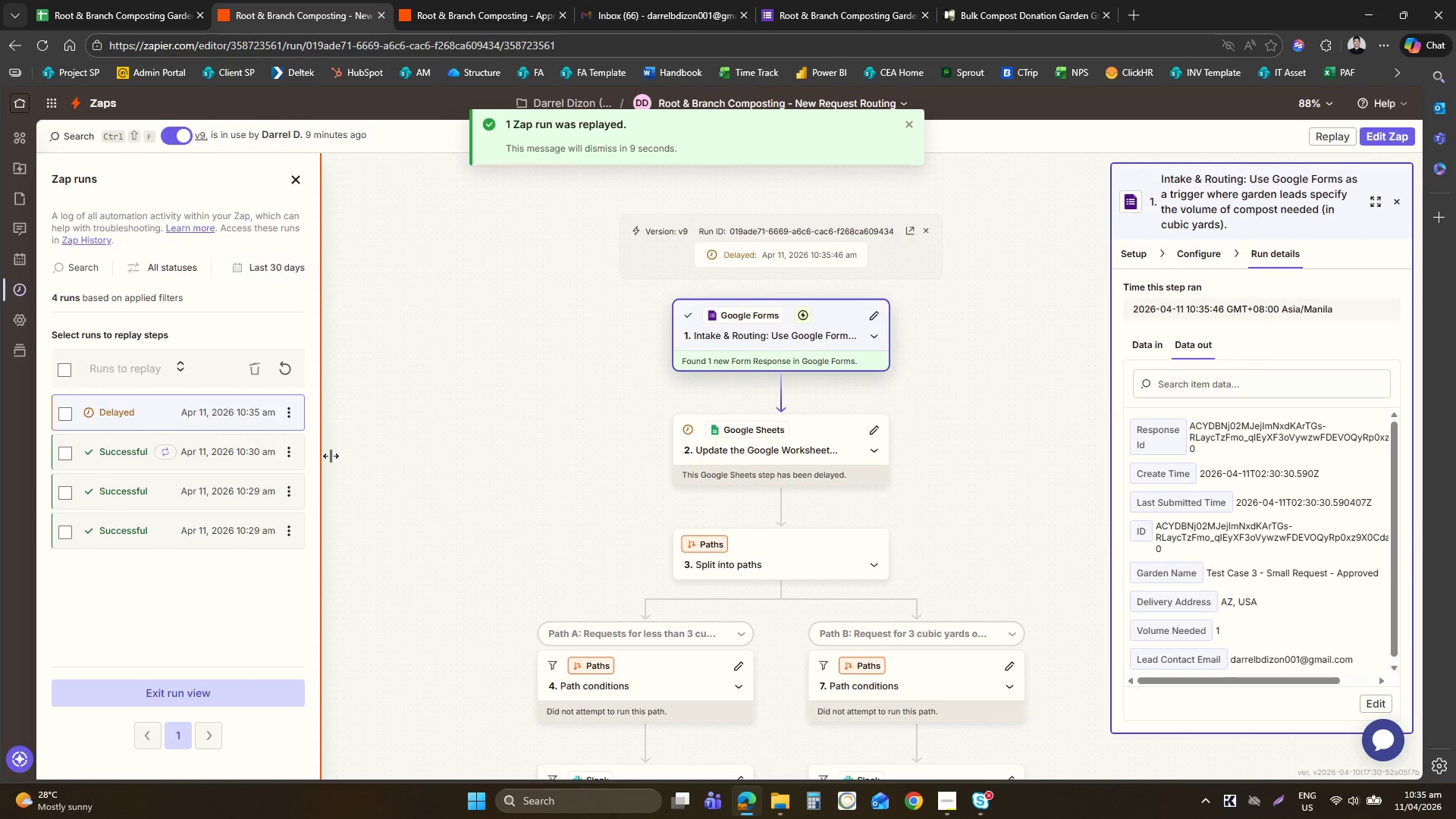 
wait(5.56)
 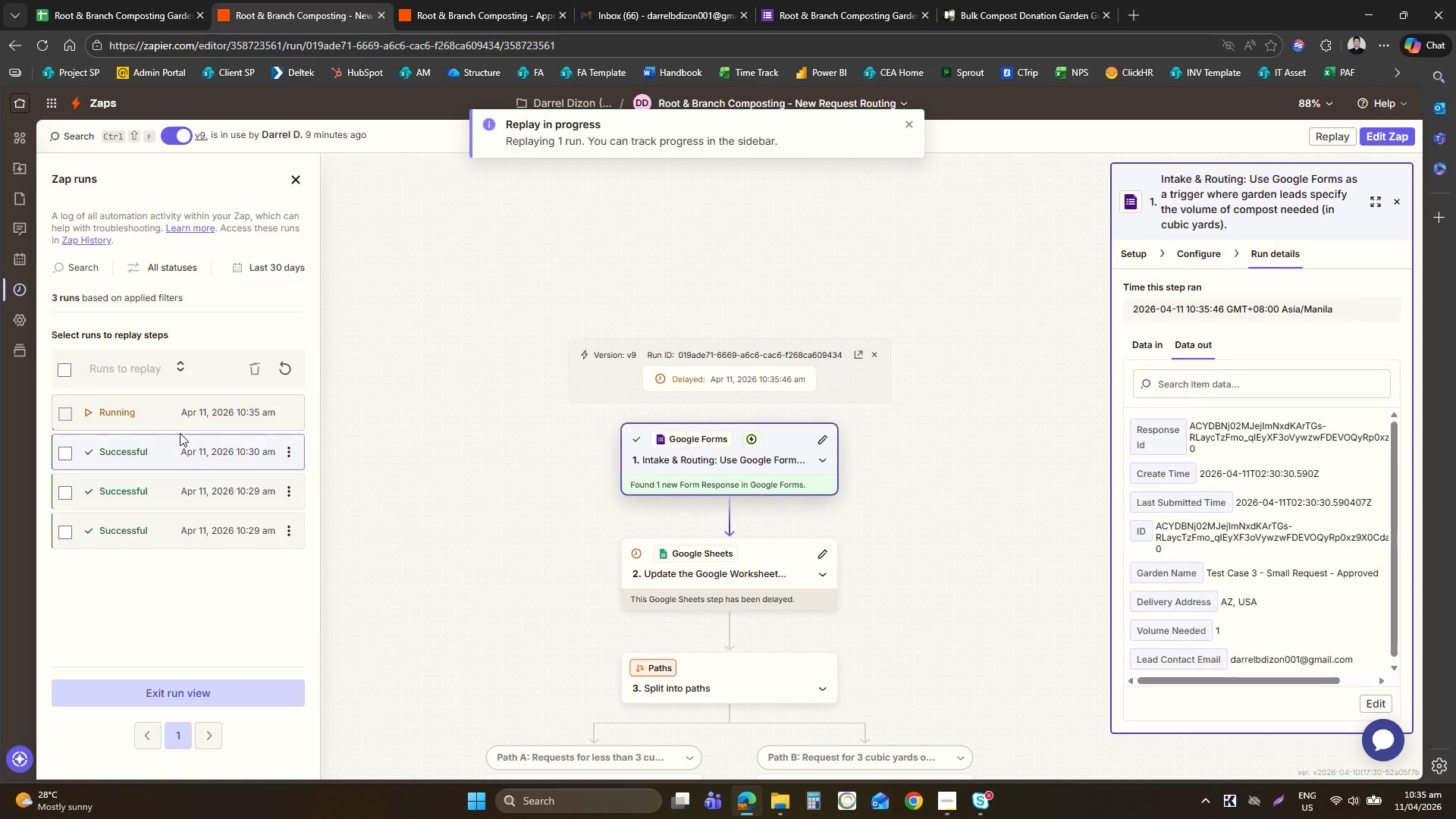 
left_click([131, 0])
 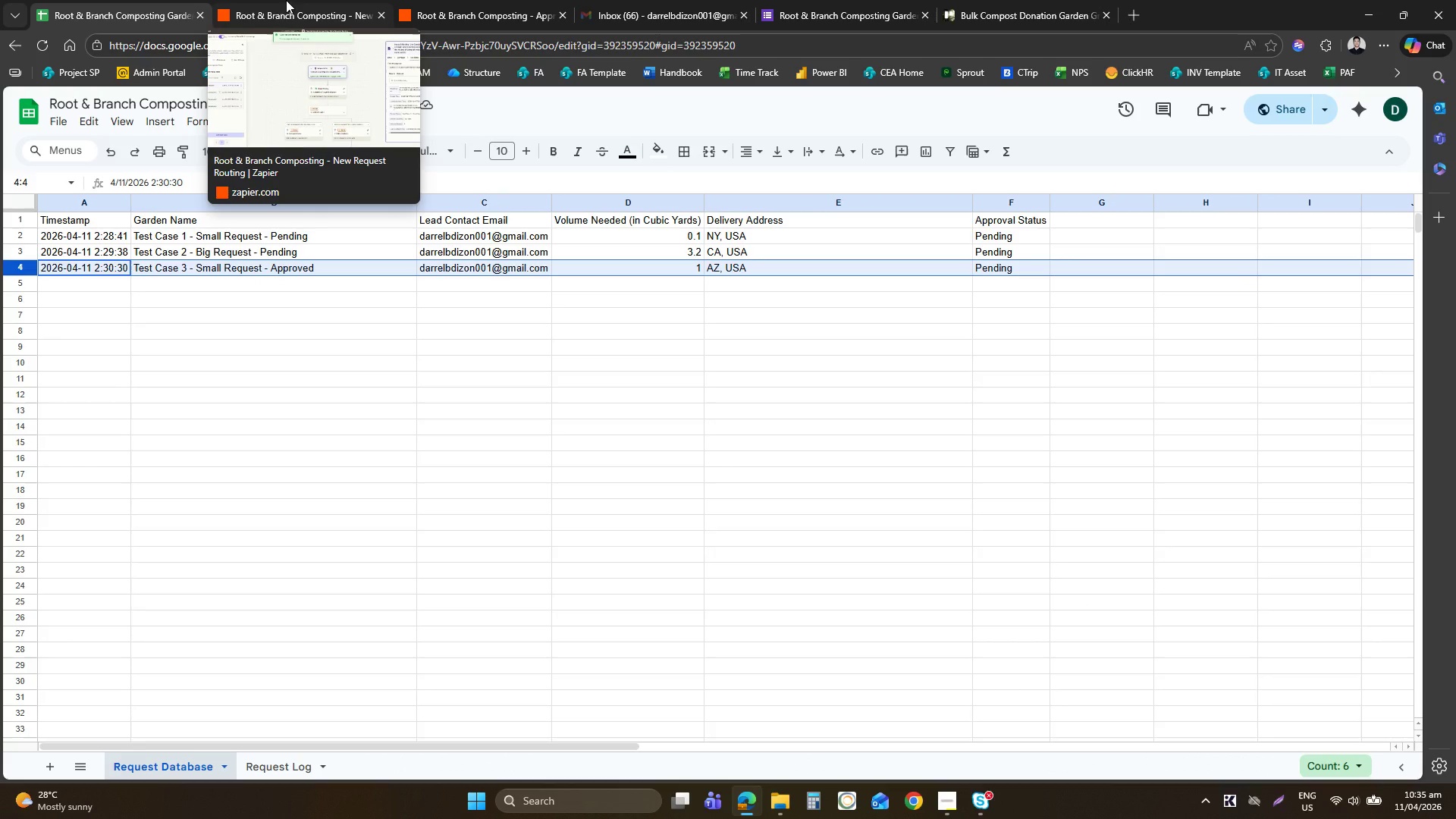 
left_click([286, 0])
 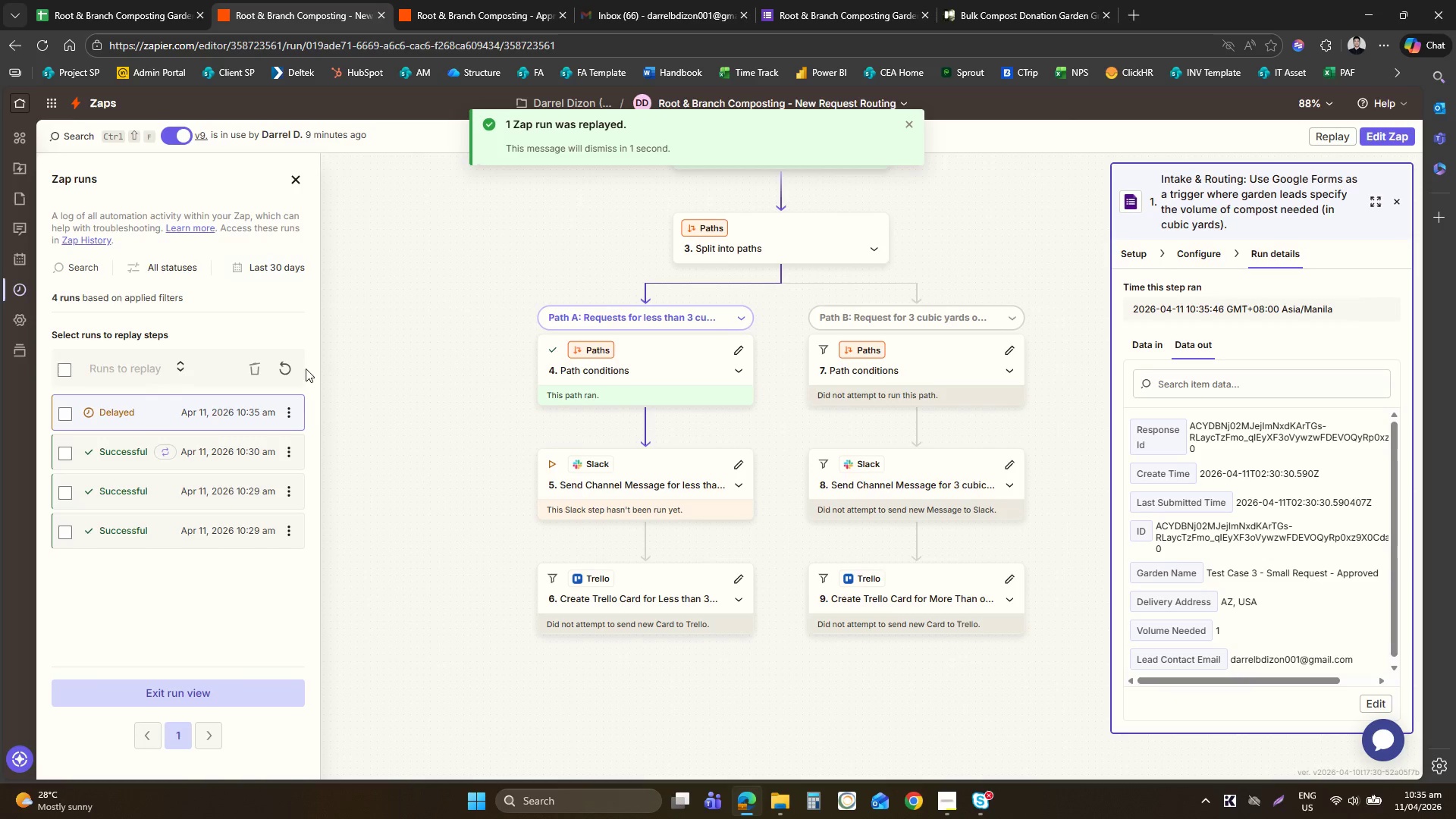 
left_click([291, 413])
 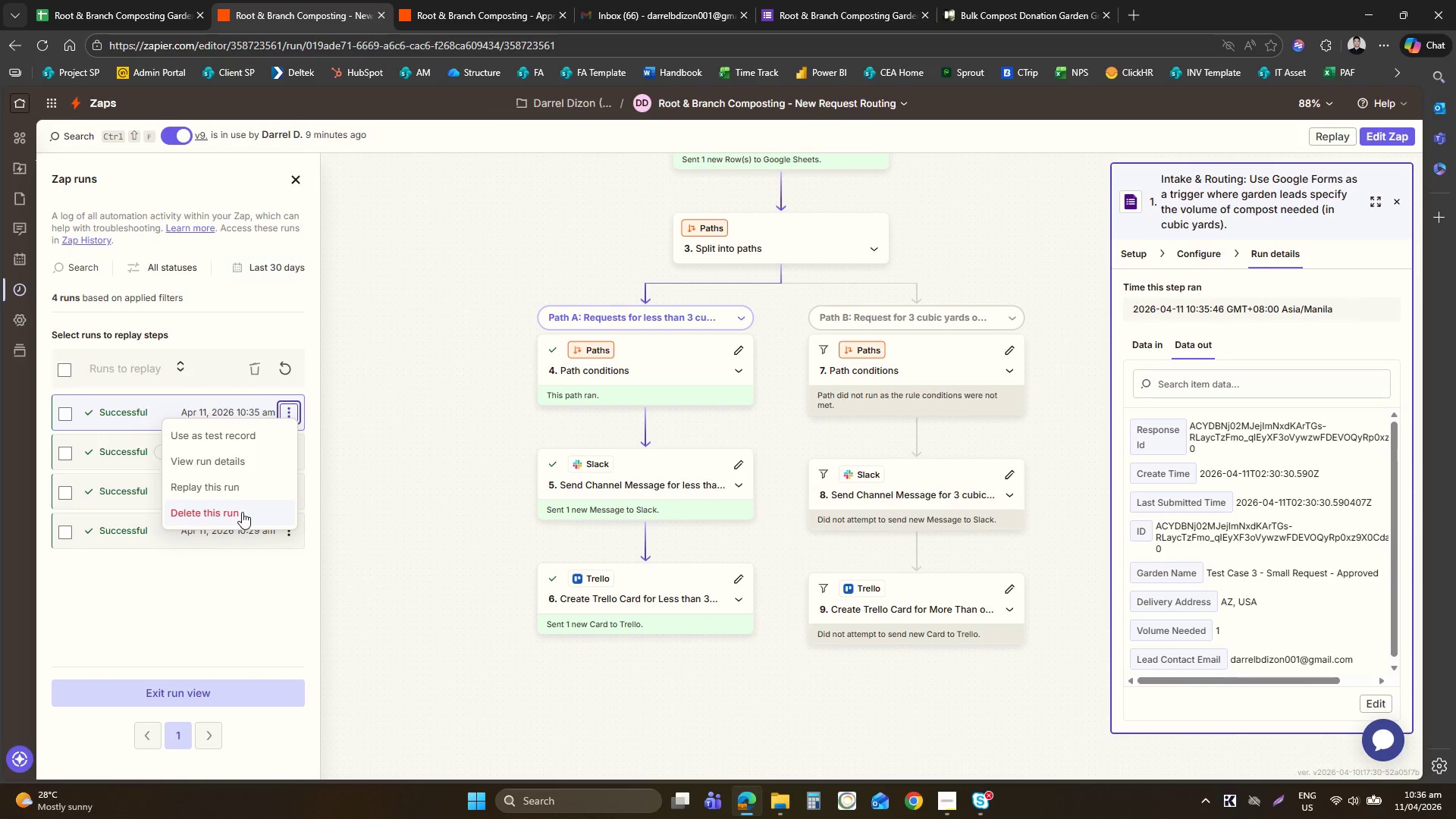 
left_click([405, 423])
 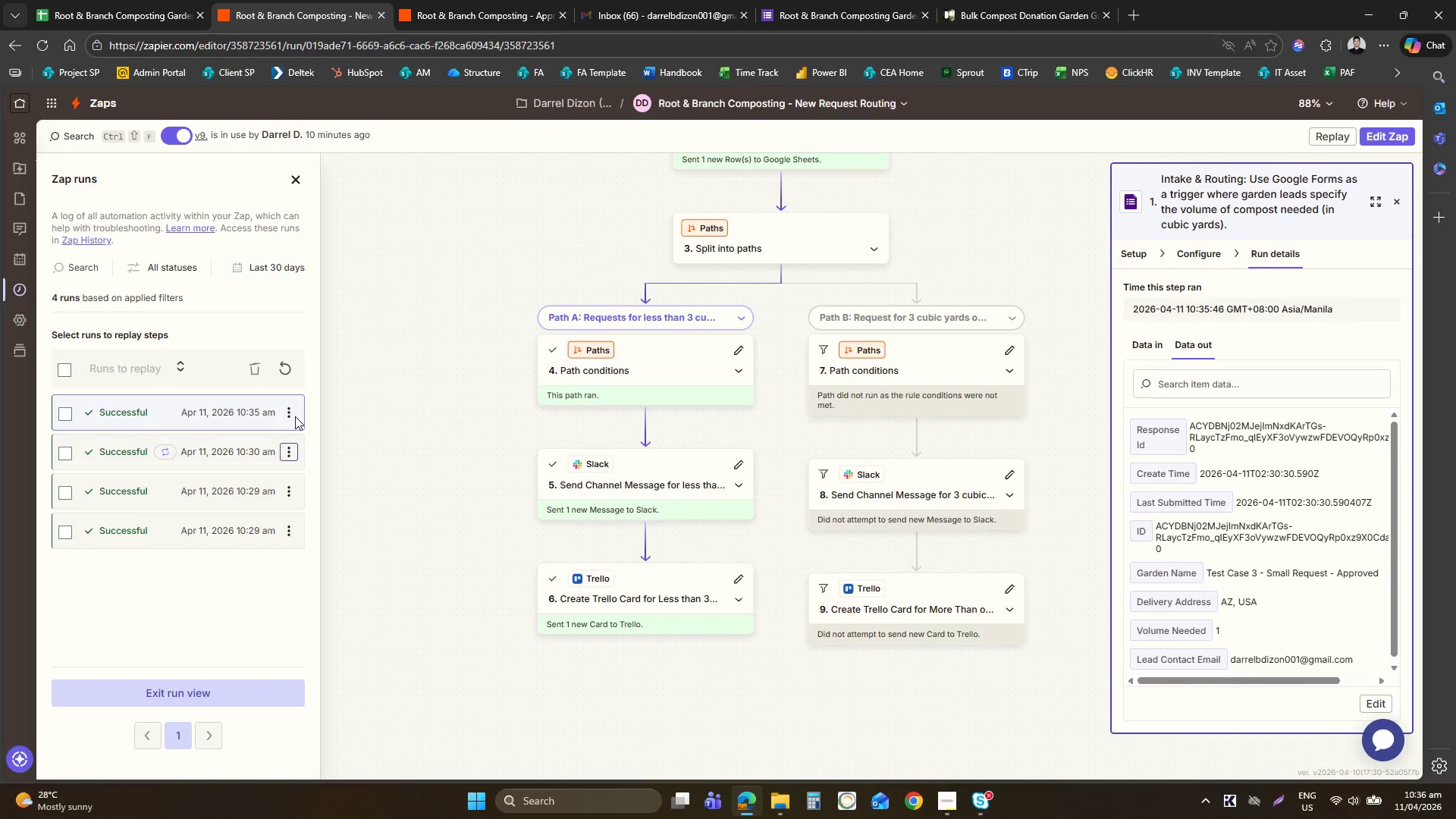 
left_click([291, 406])
 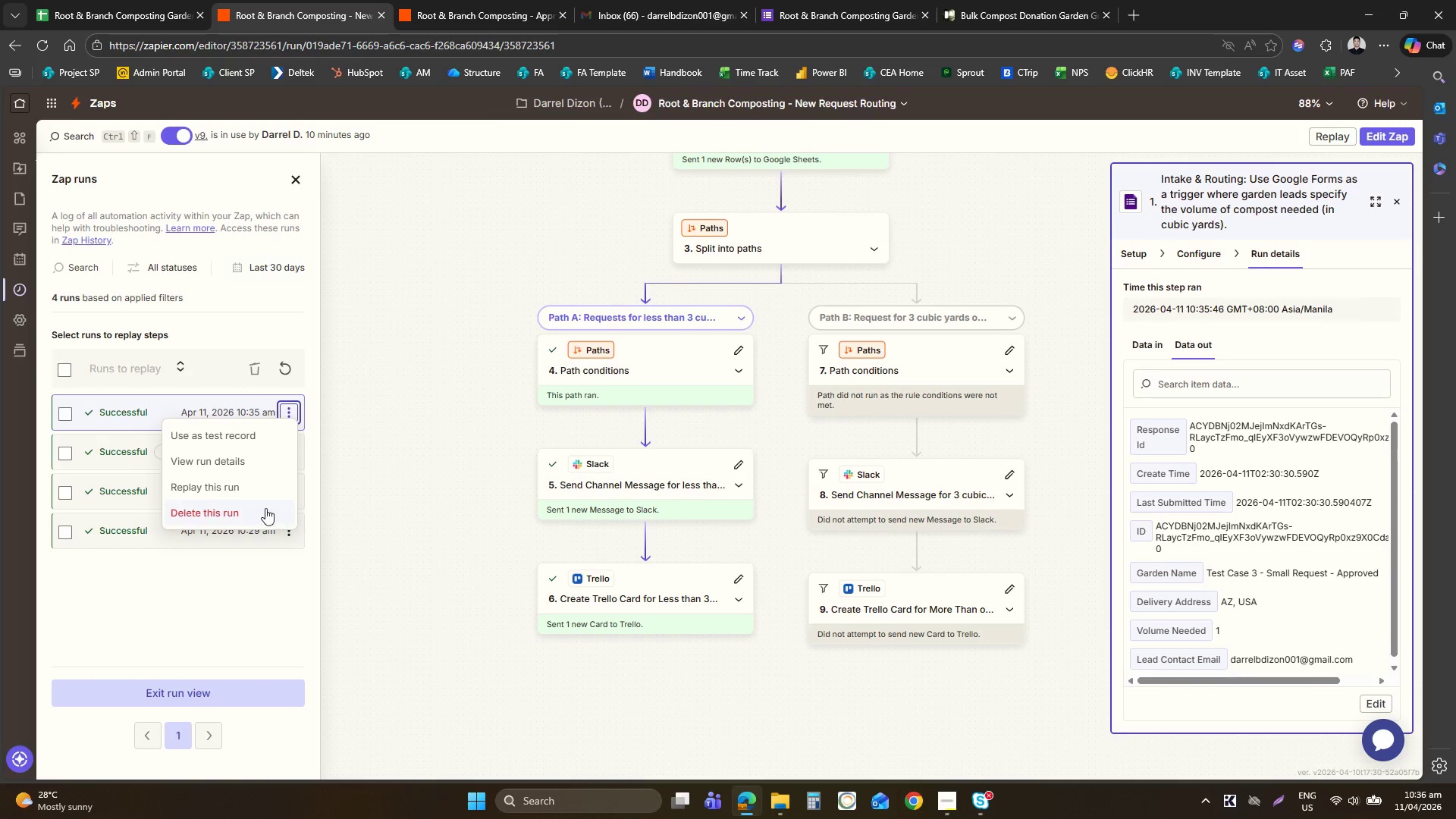 
left_click([257, 508])
 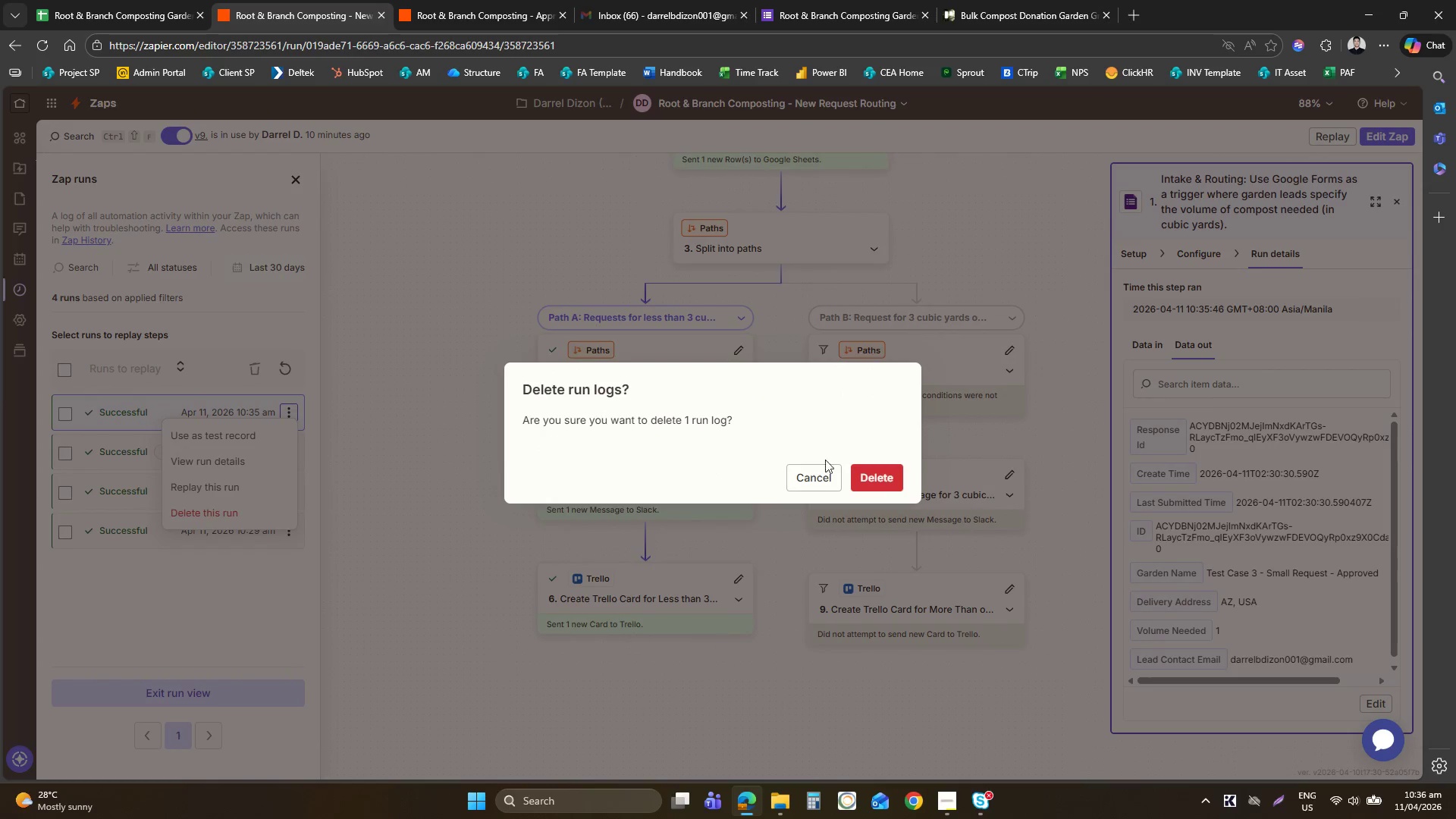 
left_click([872, 482])
 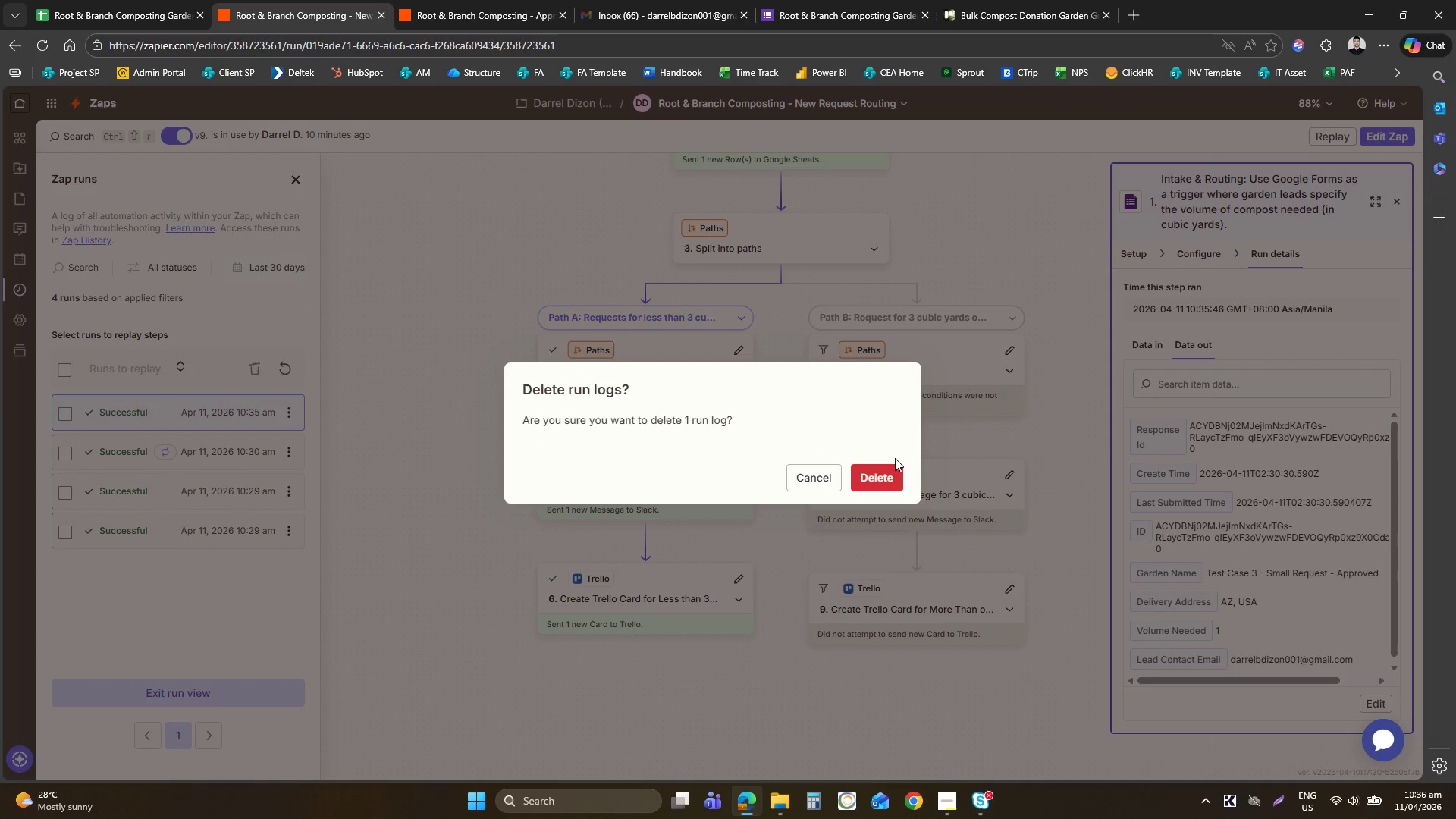 
left_click([876, 479])
 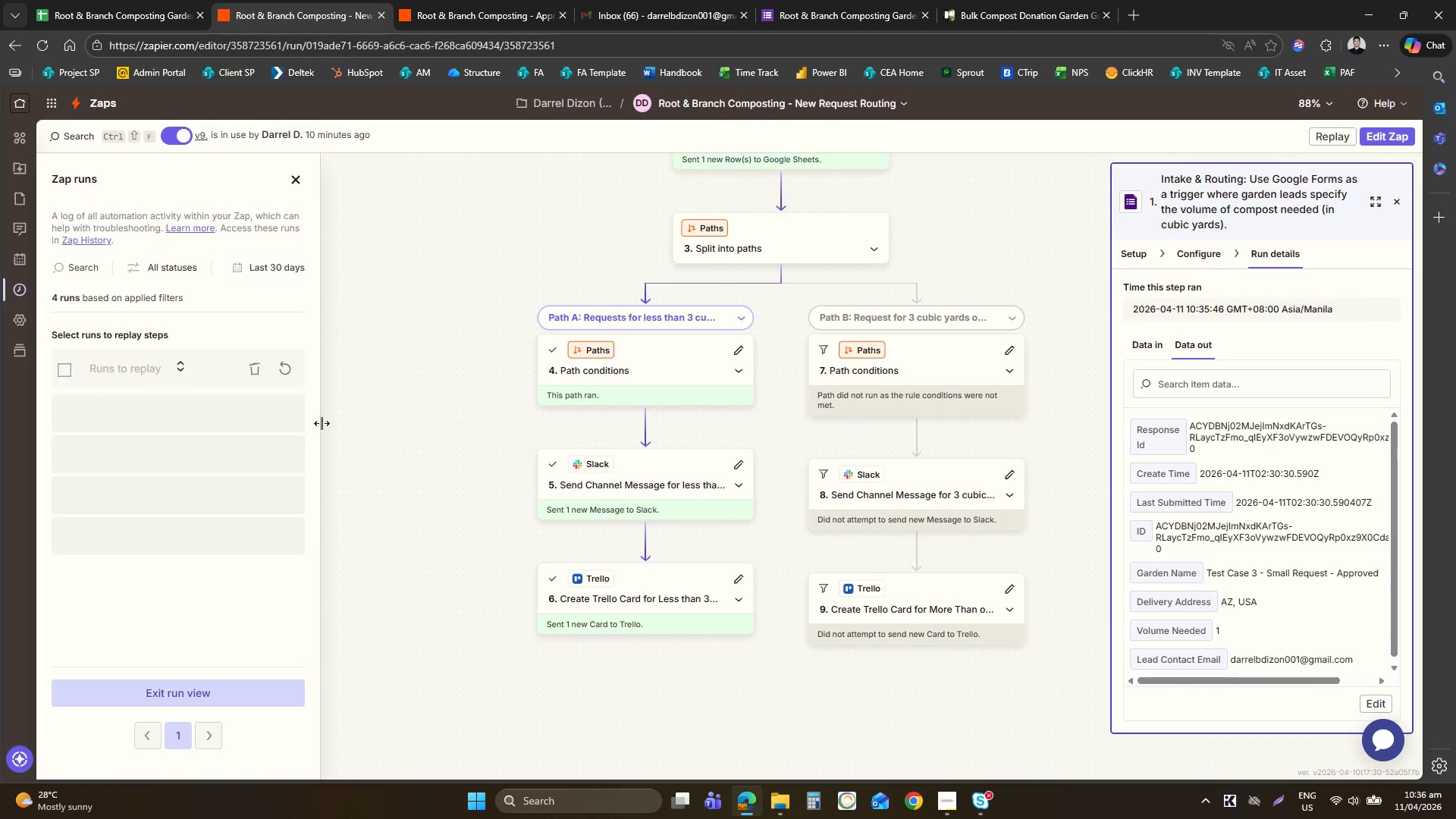 
mouse_move([271, 429])
 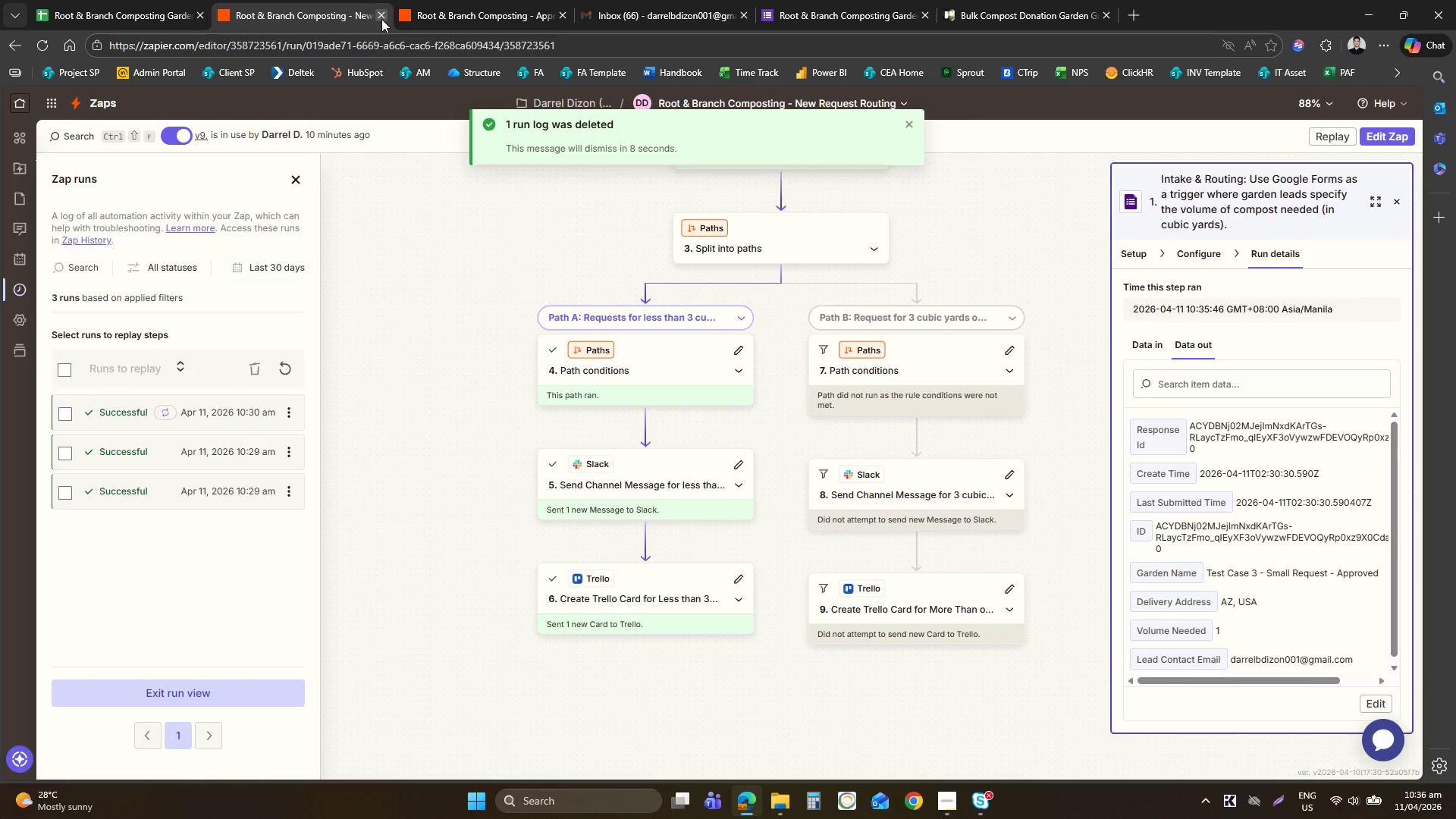 
left_click([91, 0])
 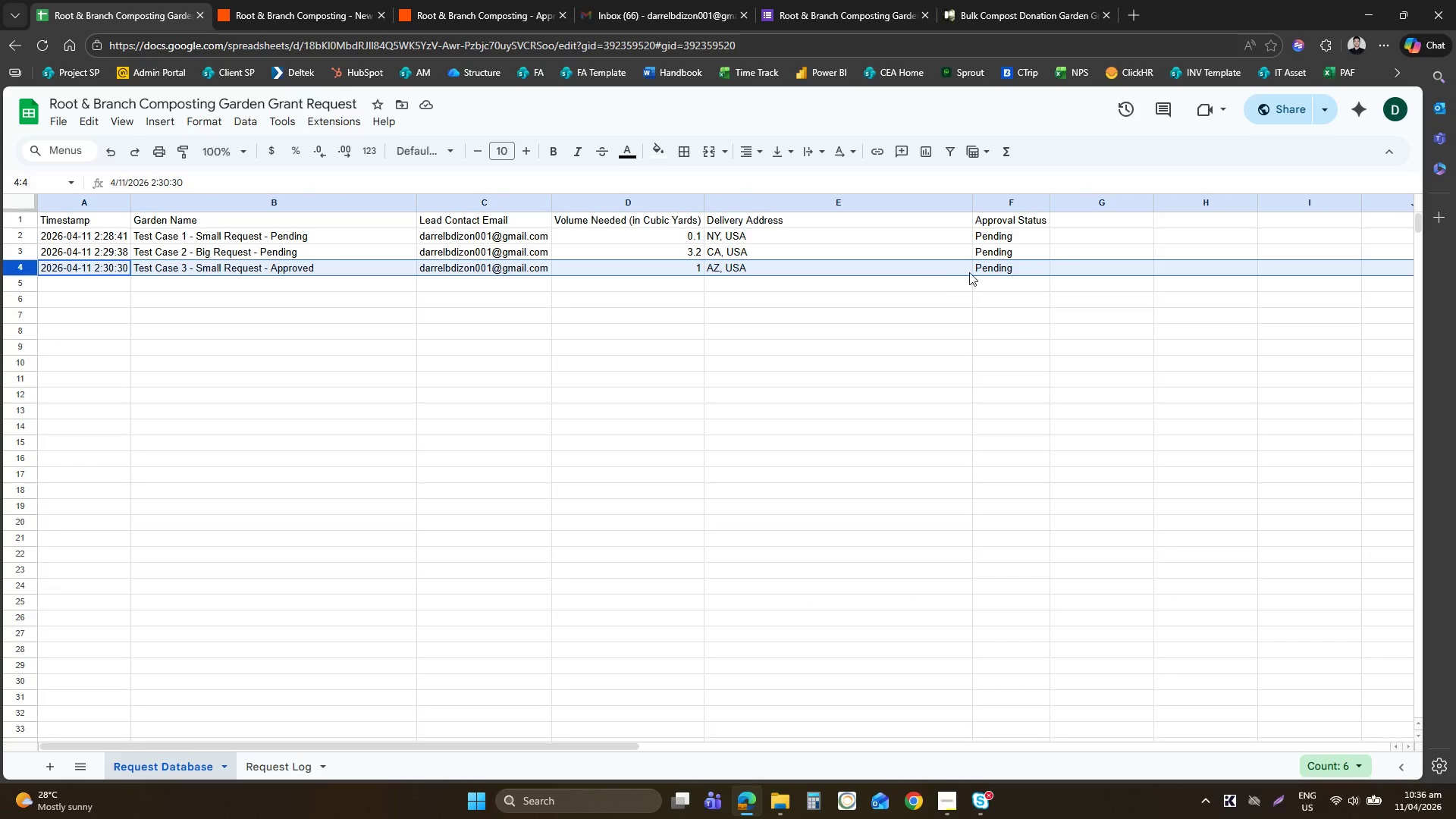 
left_click([990, 271])
 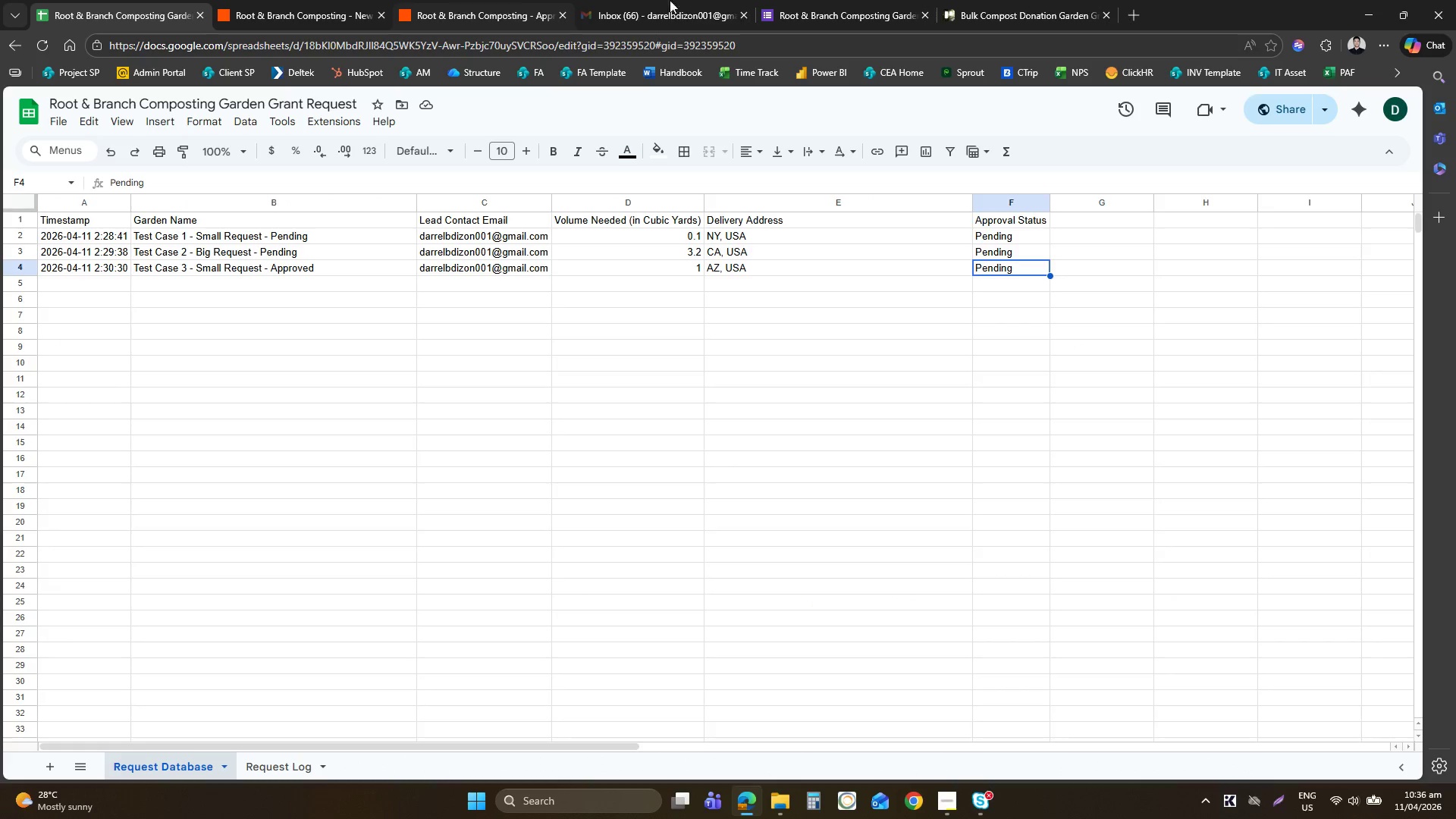 
left_click([905, 0])
 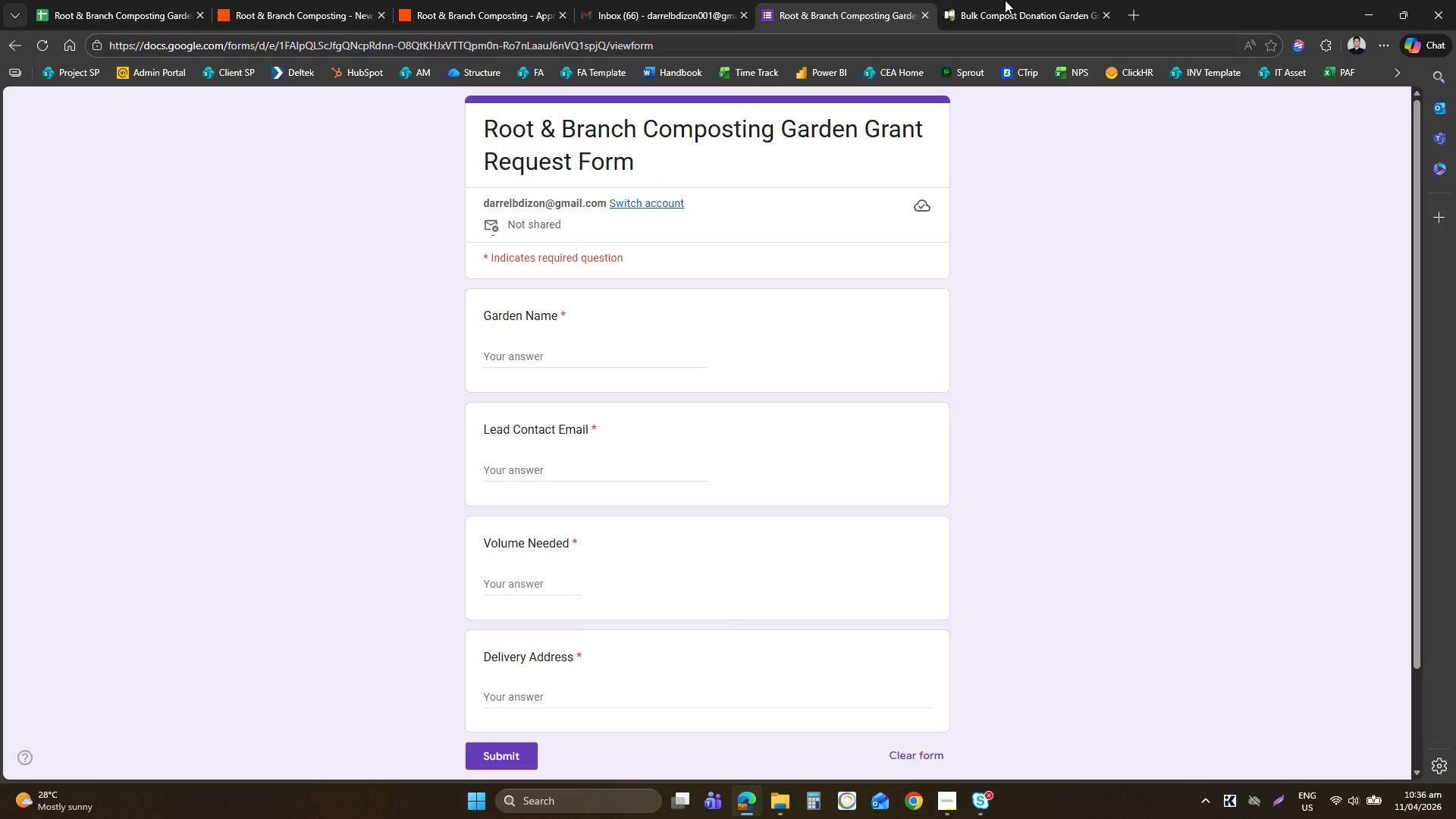 
left_click([1022, 0])
 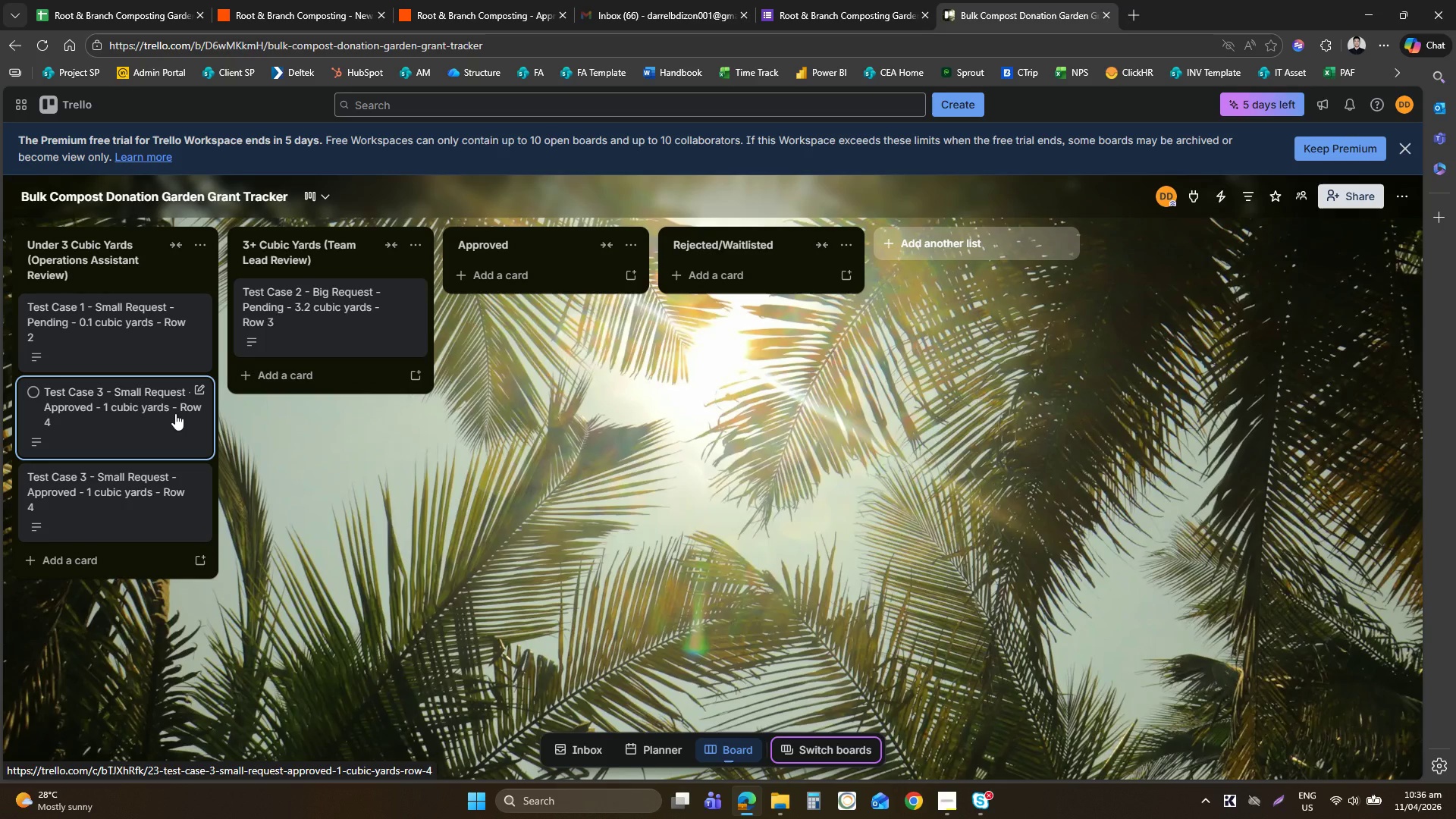 
right_click([175, 413])
 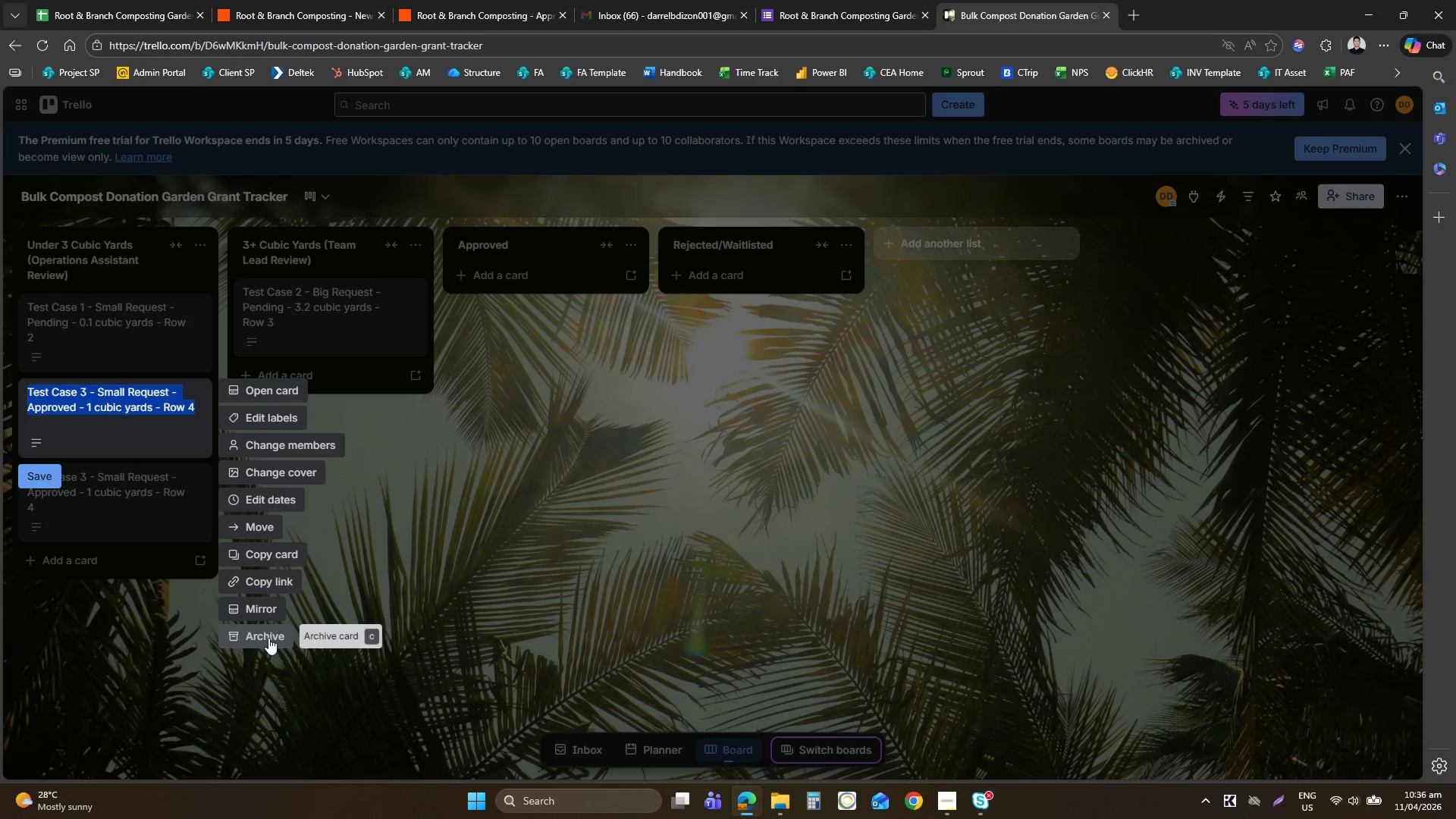 
left_click_drag(start_coordinate=[268, 638], to_coordinate=[518, 482])
 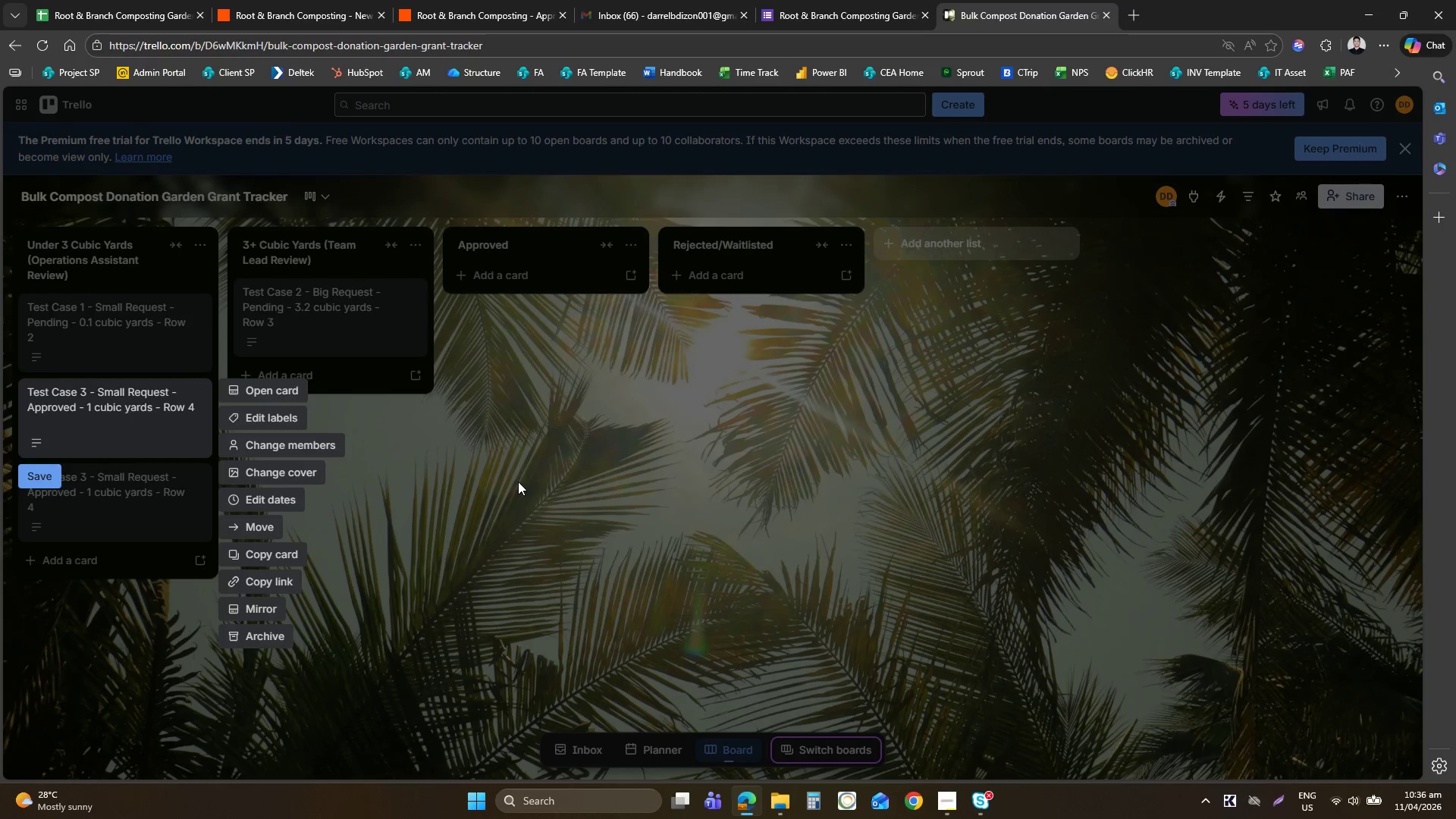 
left_click([518, 482])
 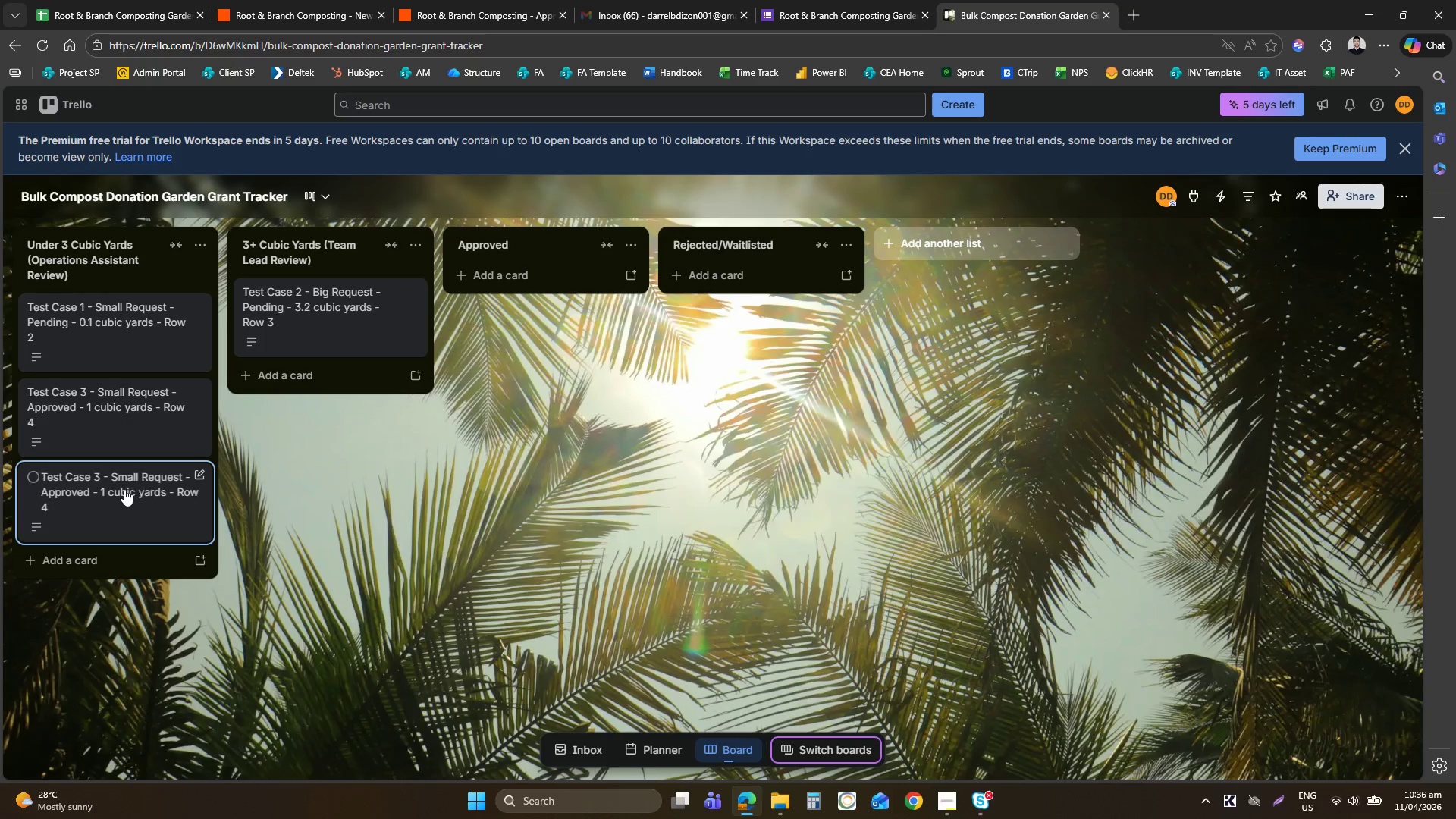 
right_click([124, 489])
 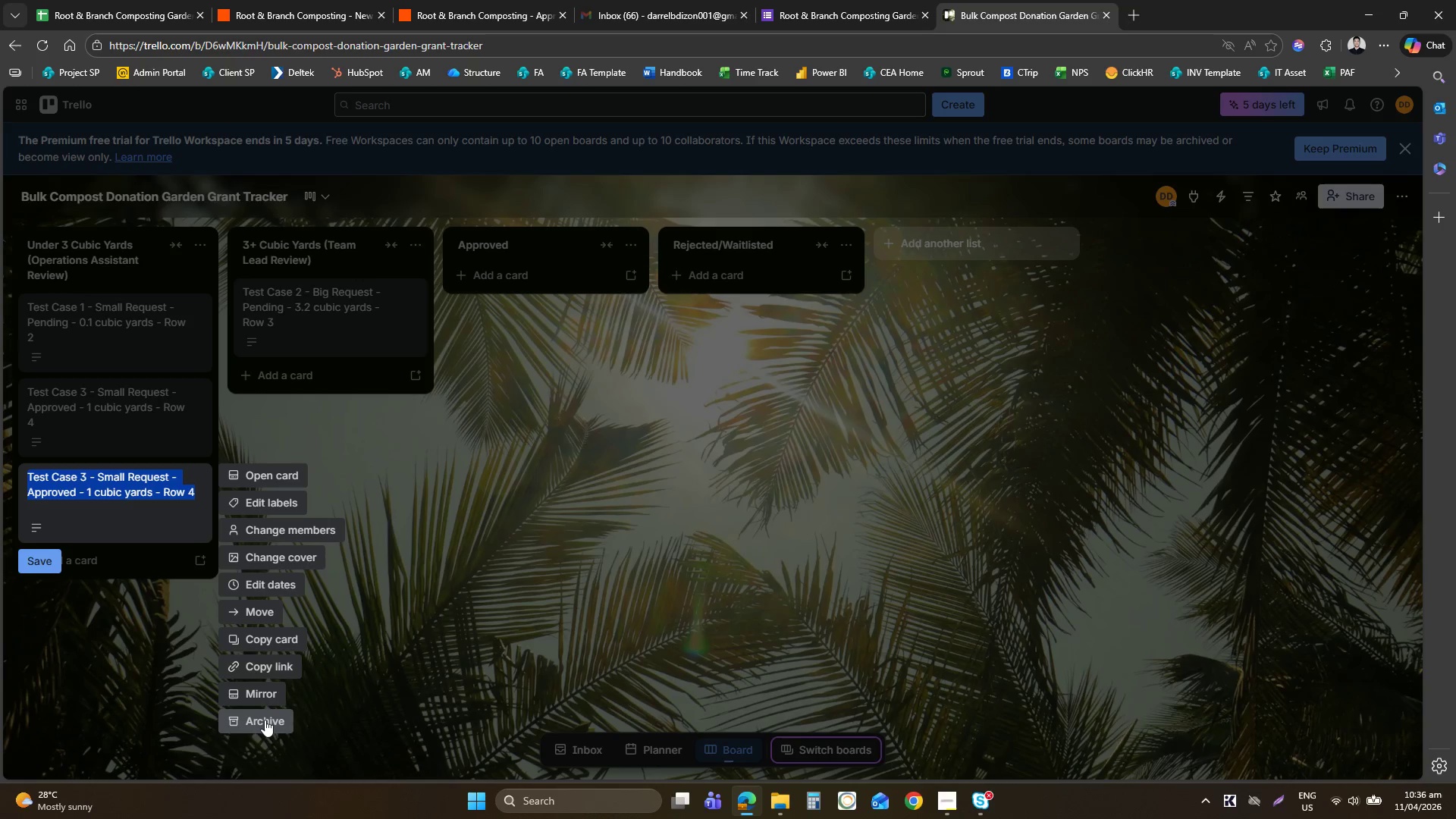 
left_click([265, 722])
 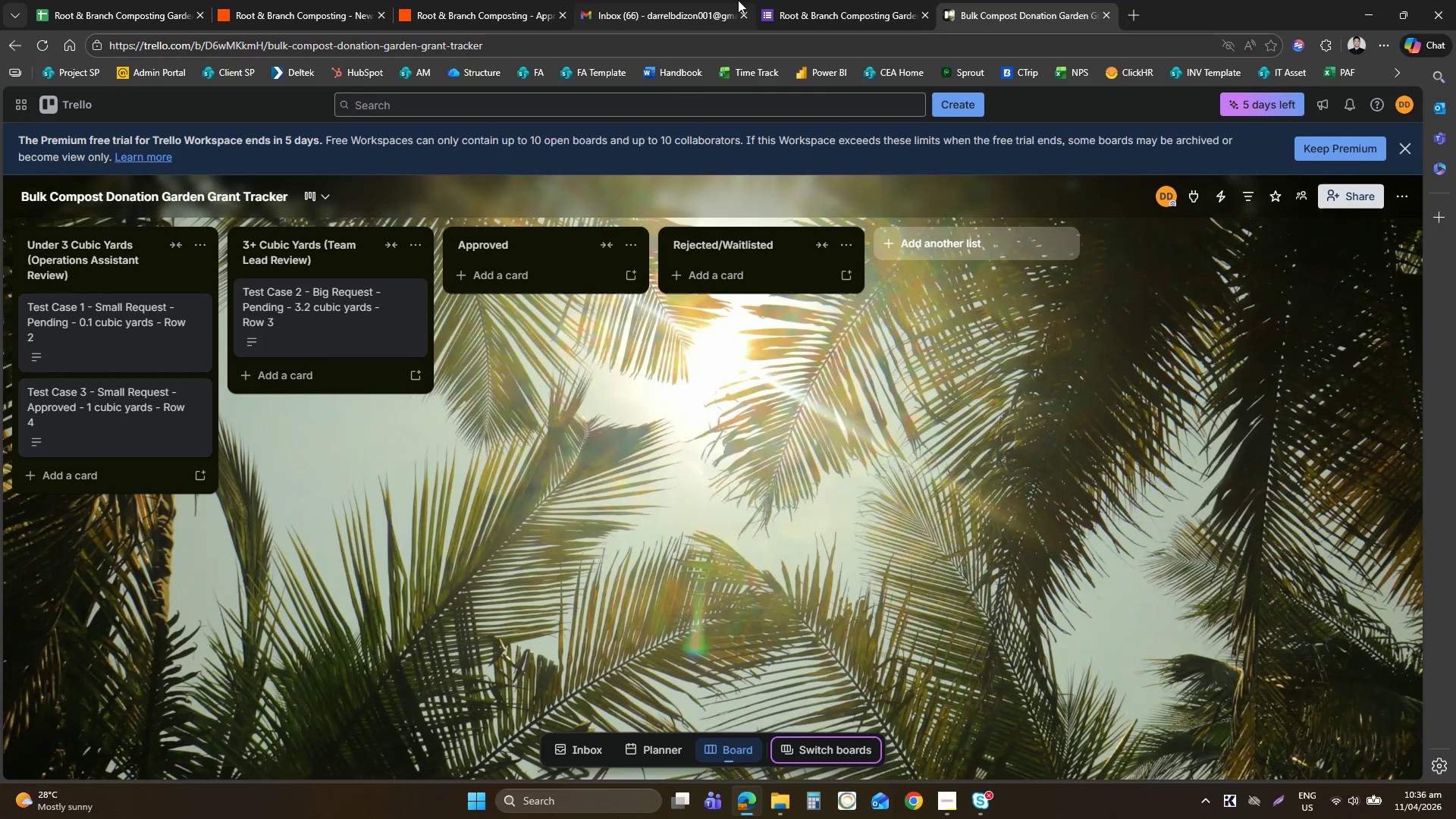 
left_click([781, 0])
 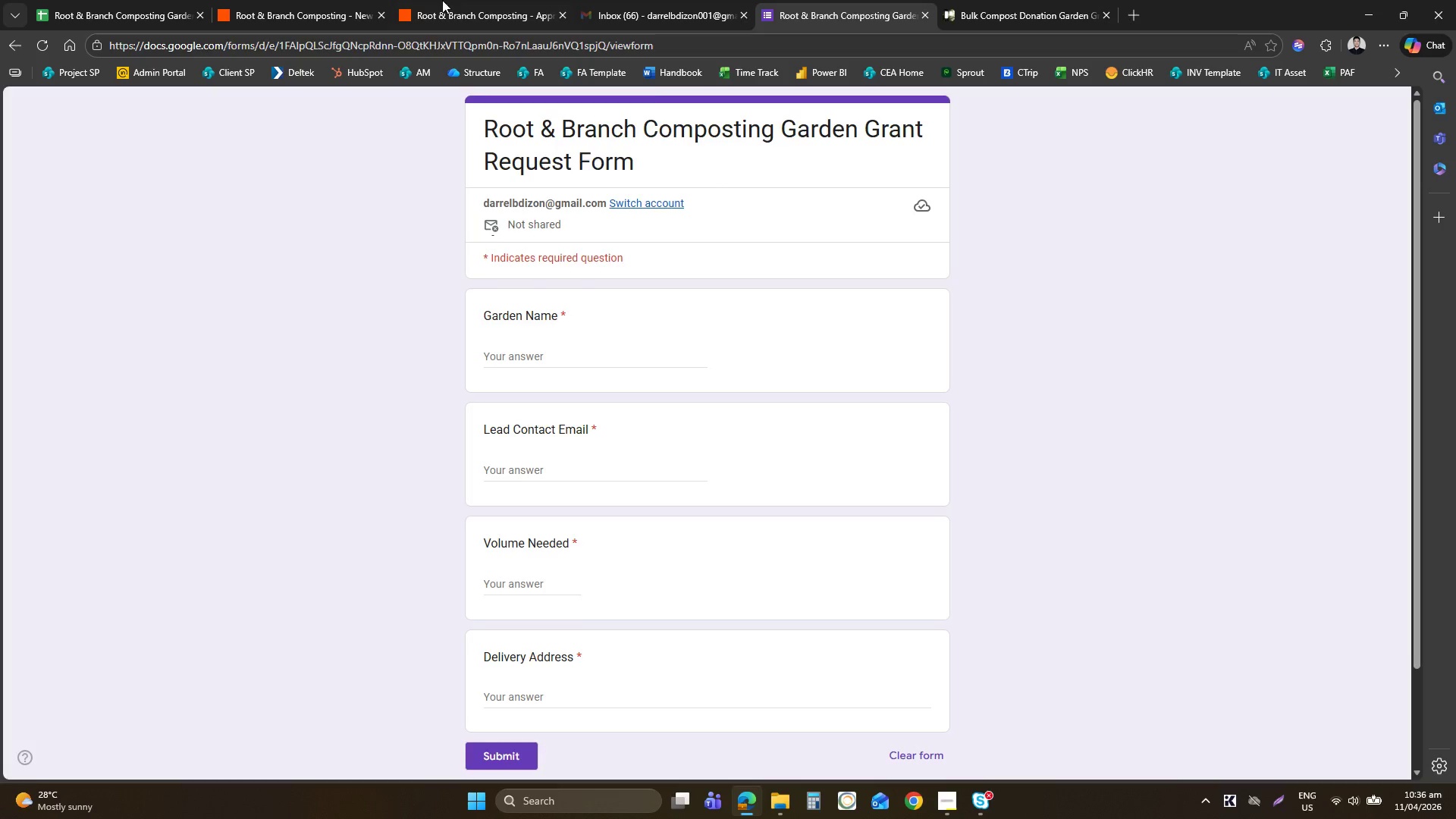 
left_click([422, 0])
 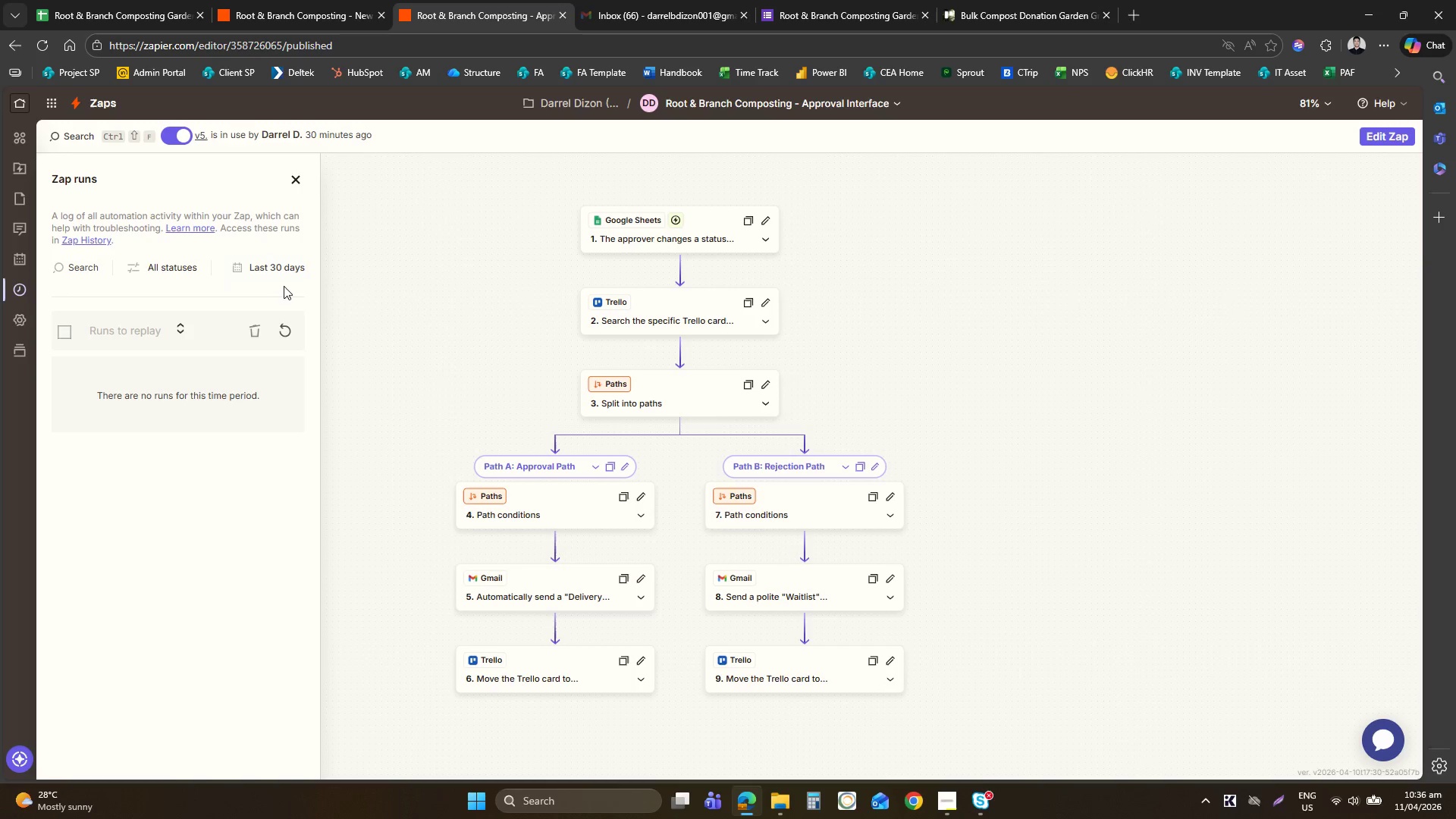 
left_click([282, 337])
 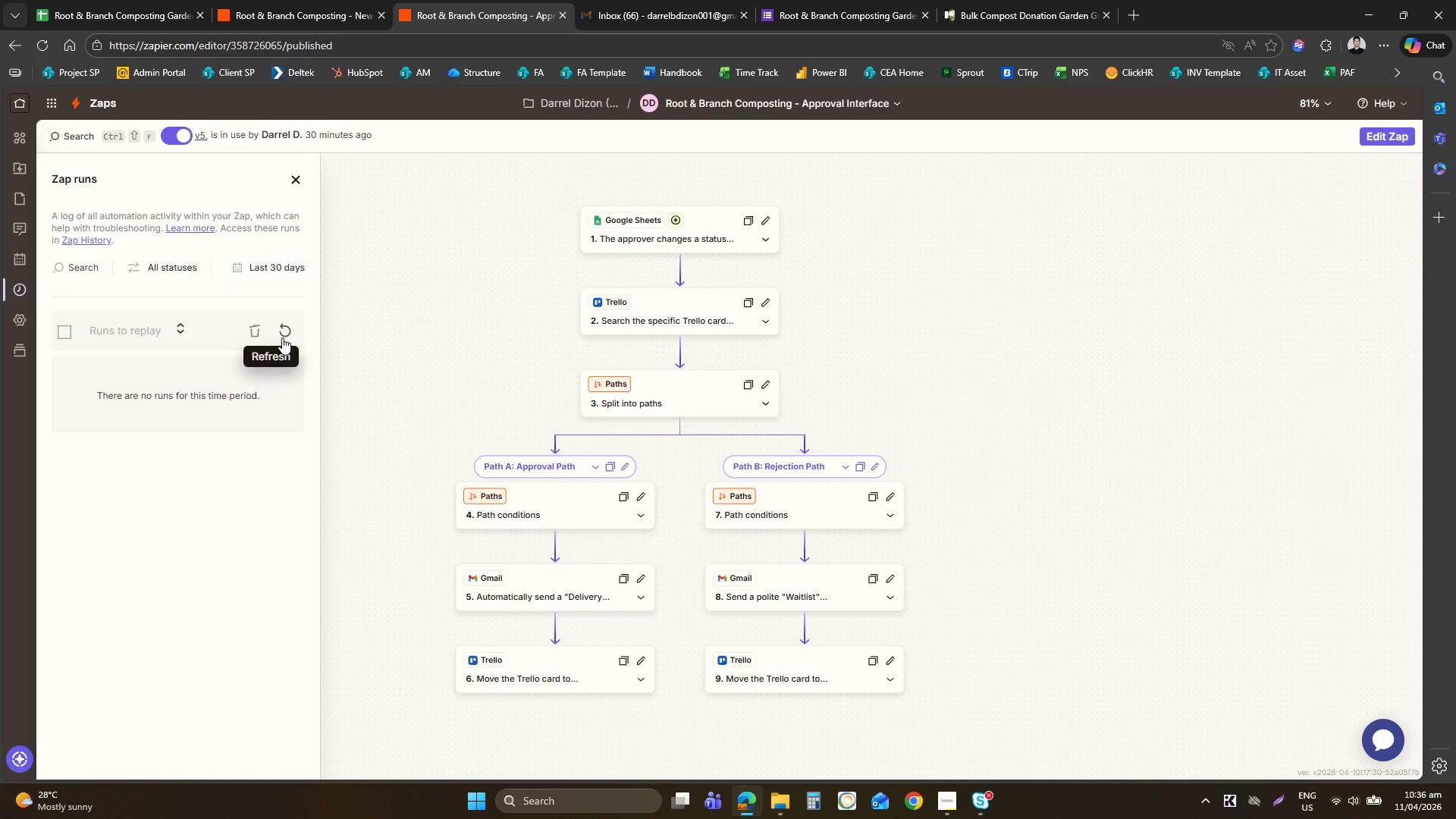 
left_click([282, 337])
 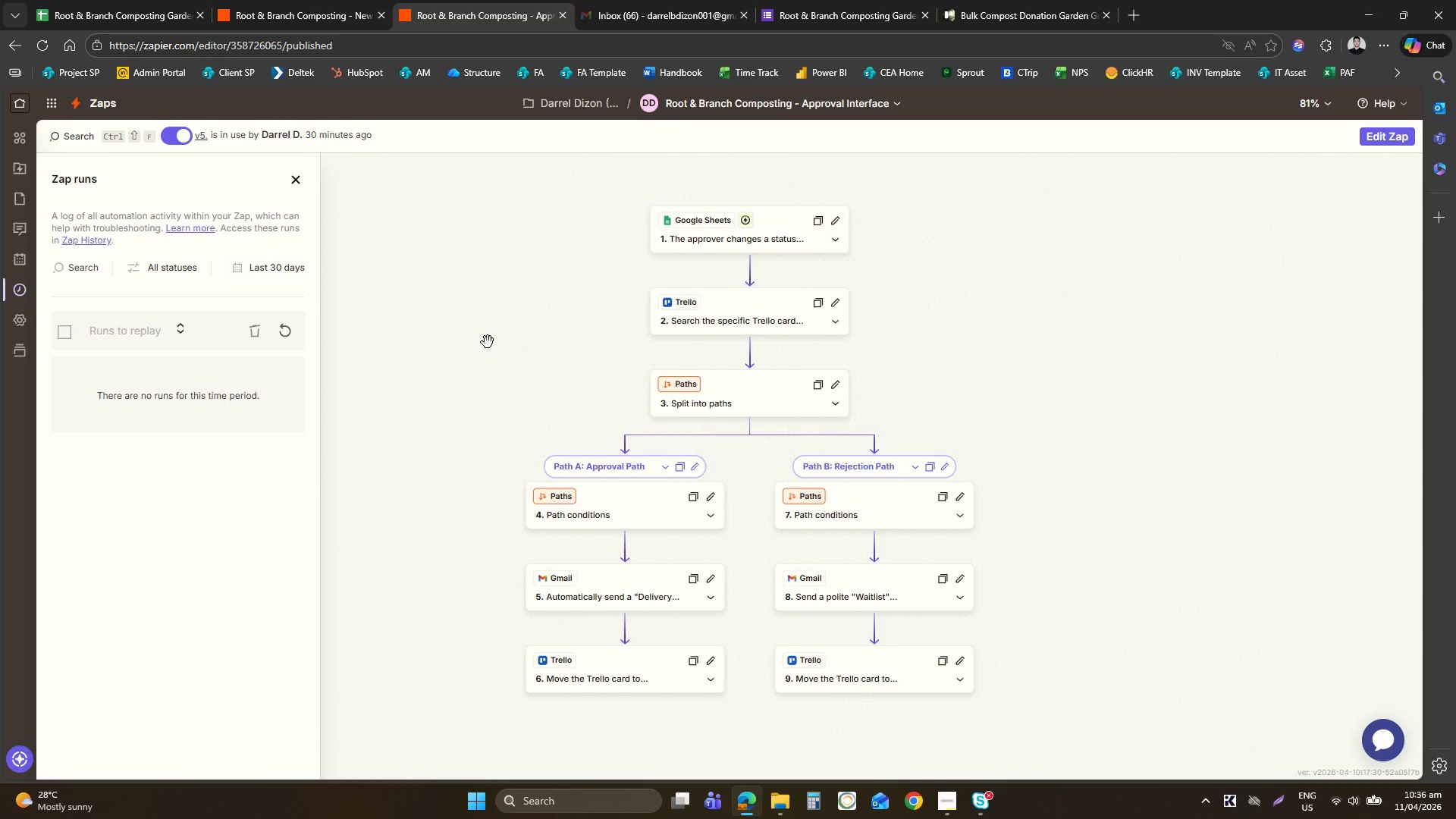 
left_click([66, 0])
 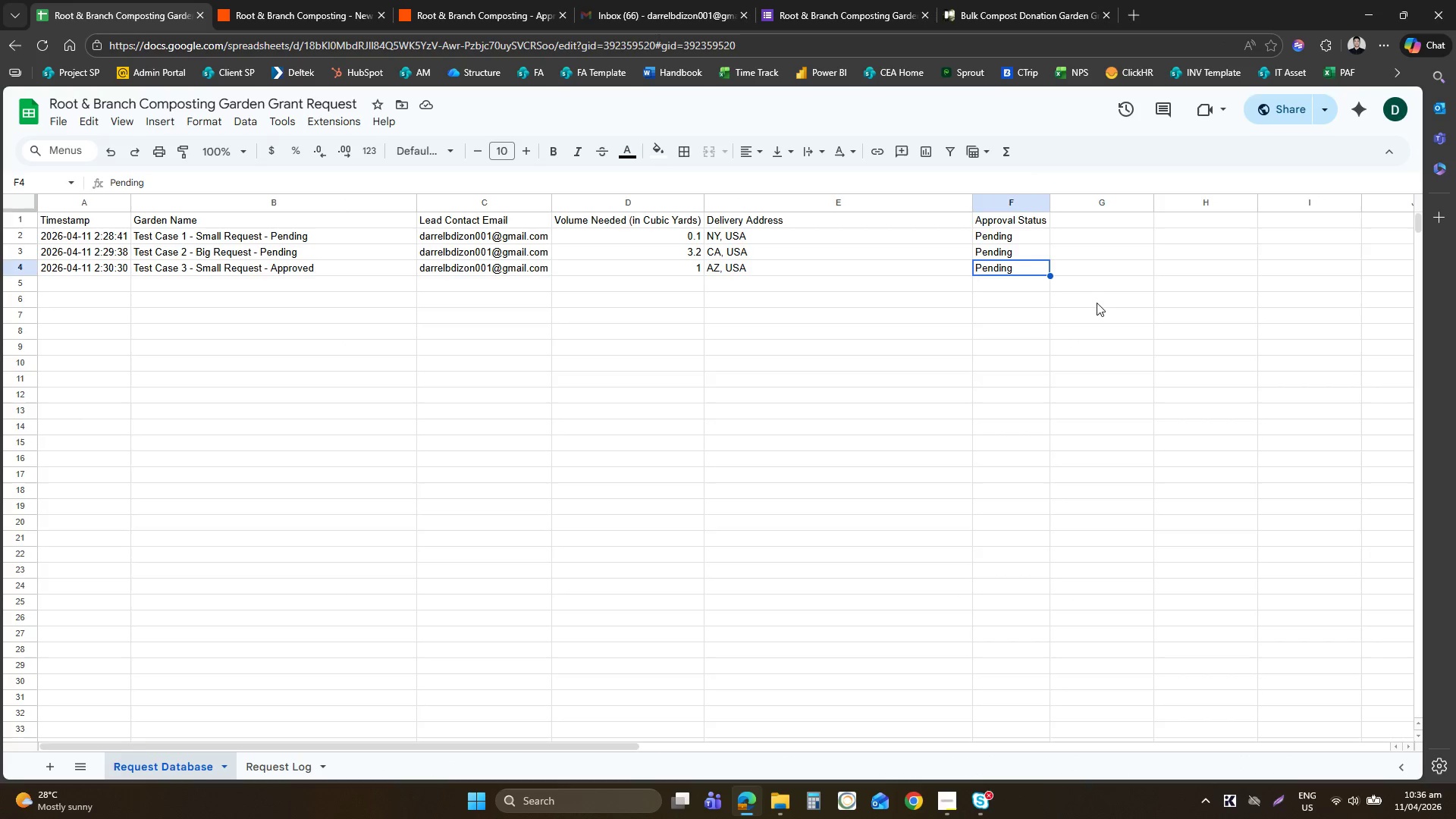 
type(Approved)
 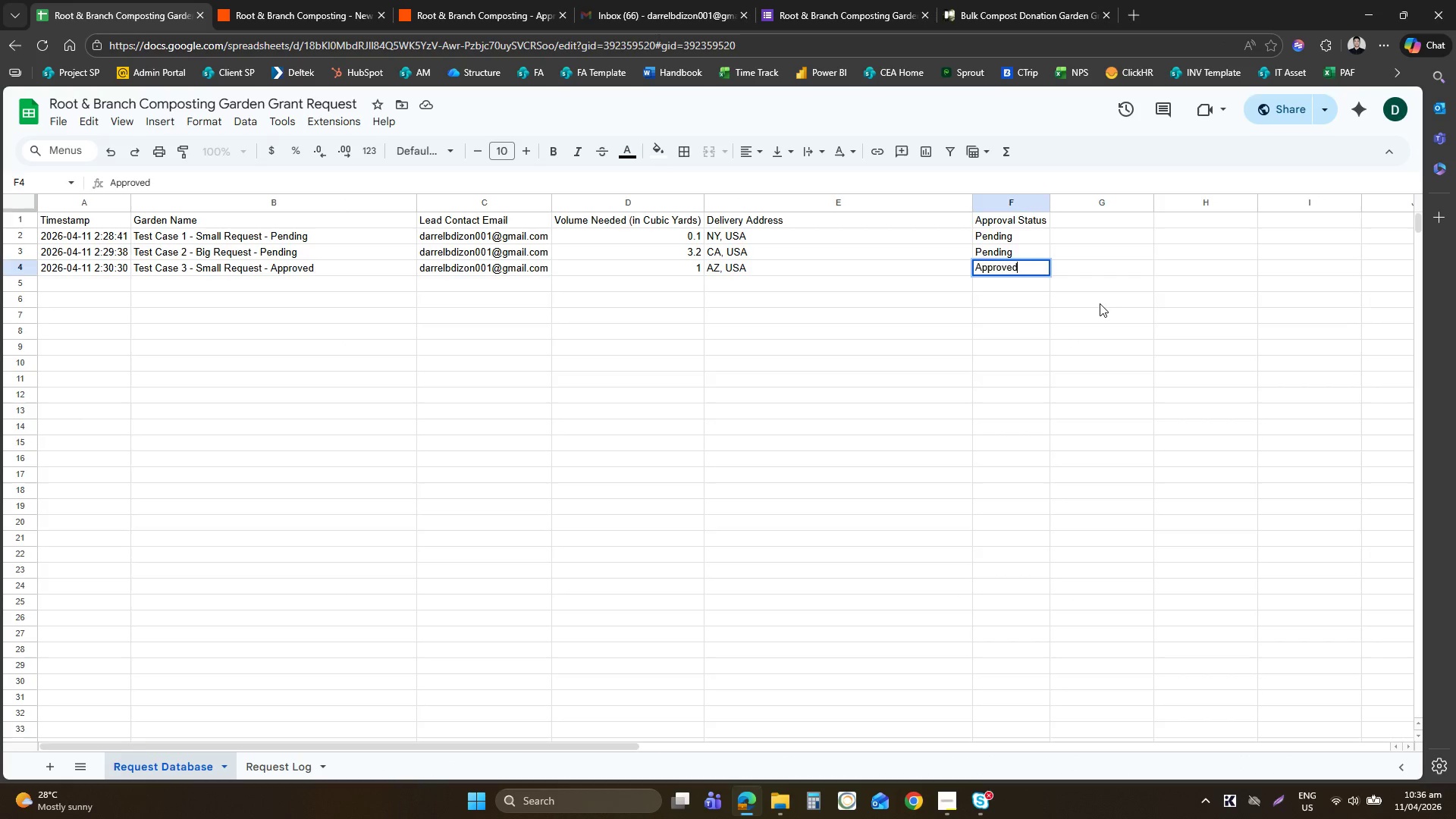 
key(Enter)
 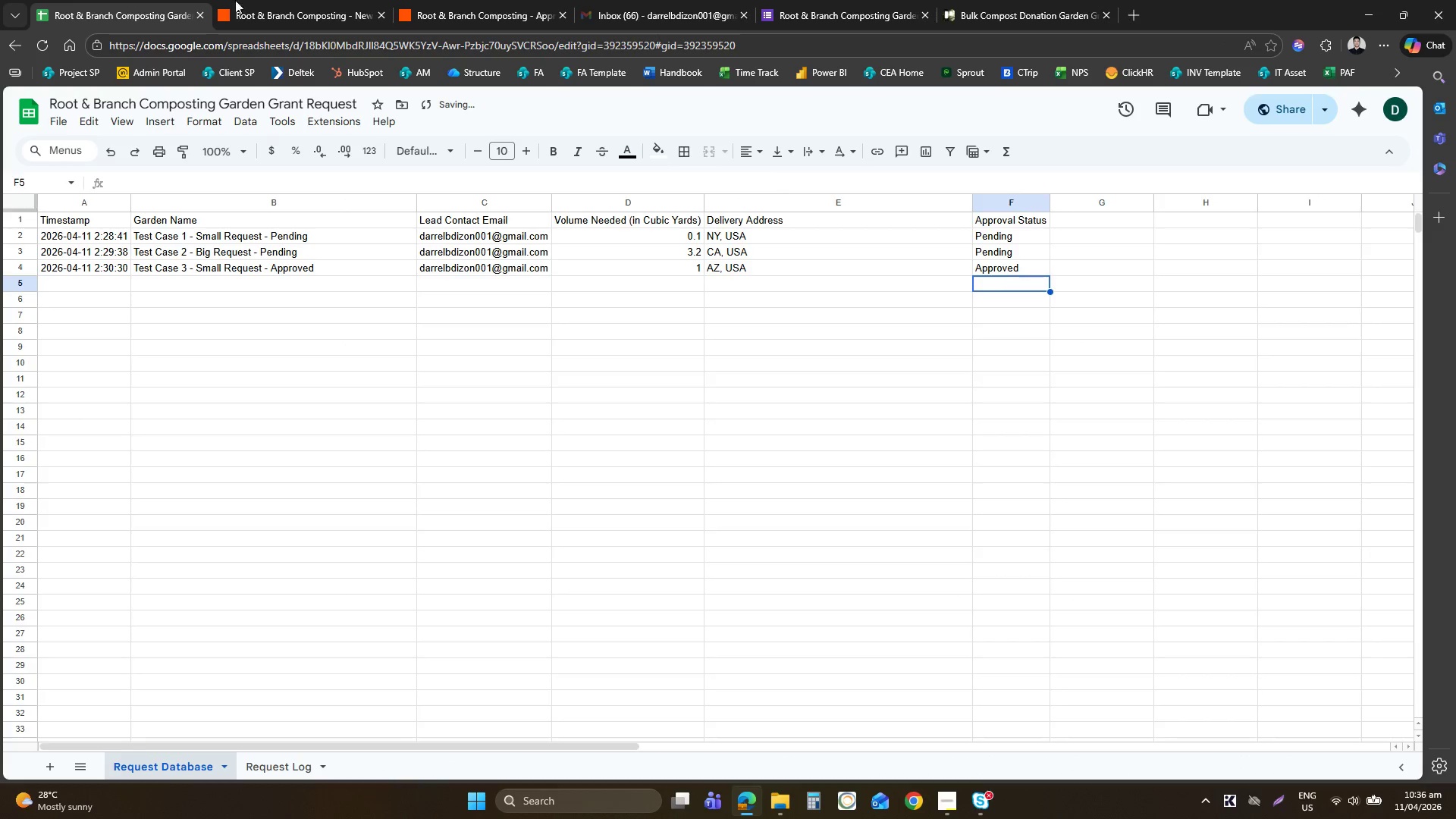 
left_click([335, 0])
 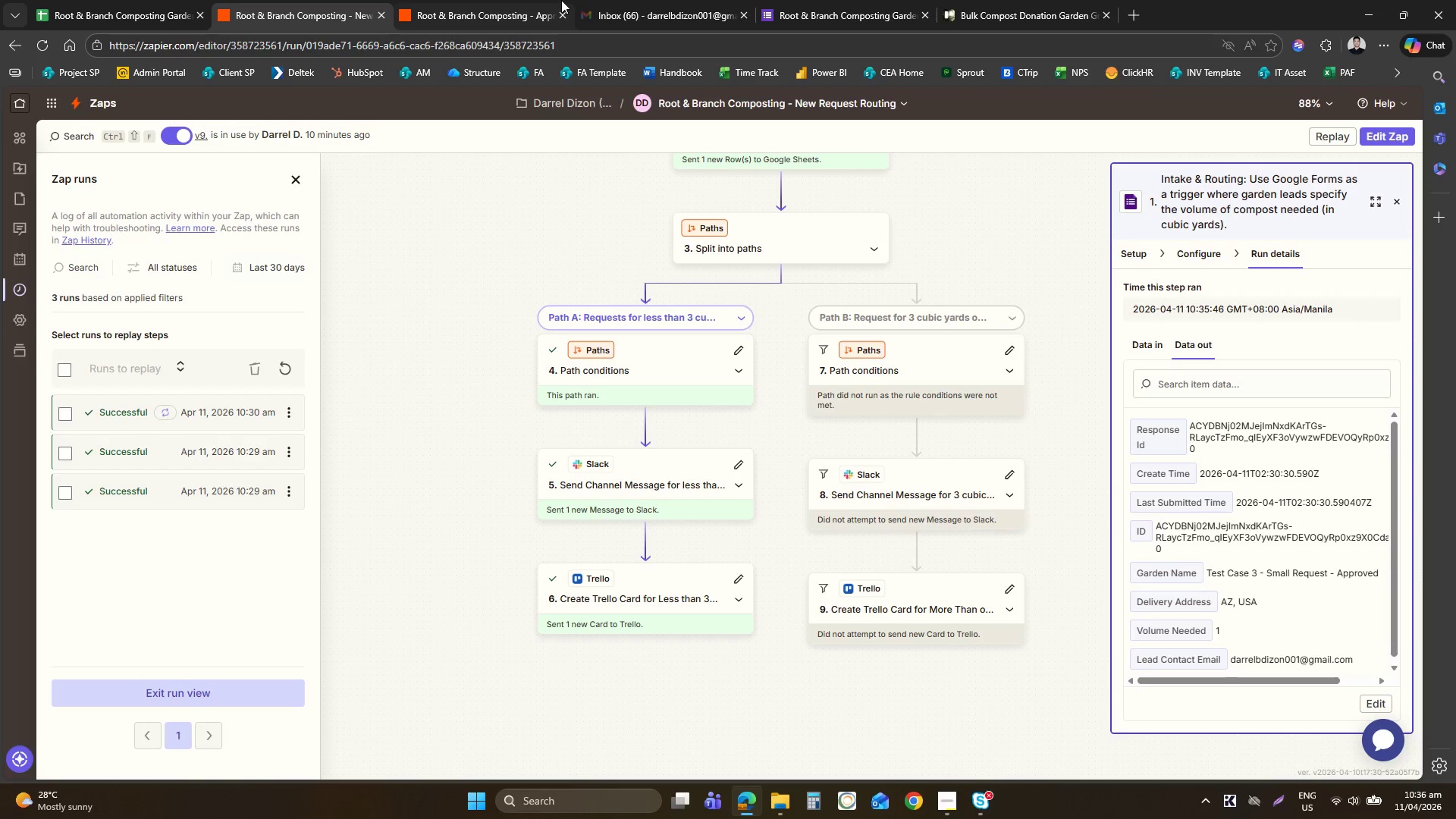 
left_click([525, 0])
 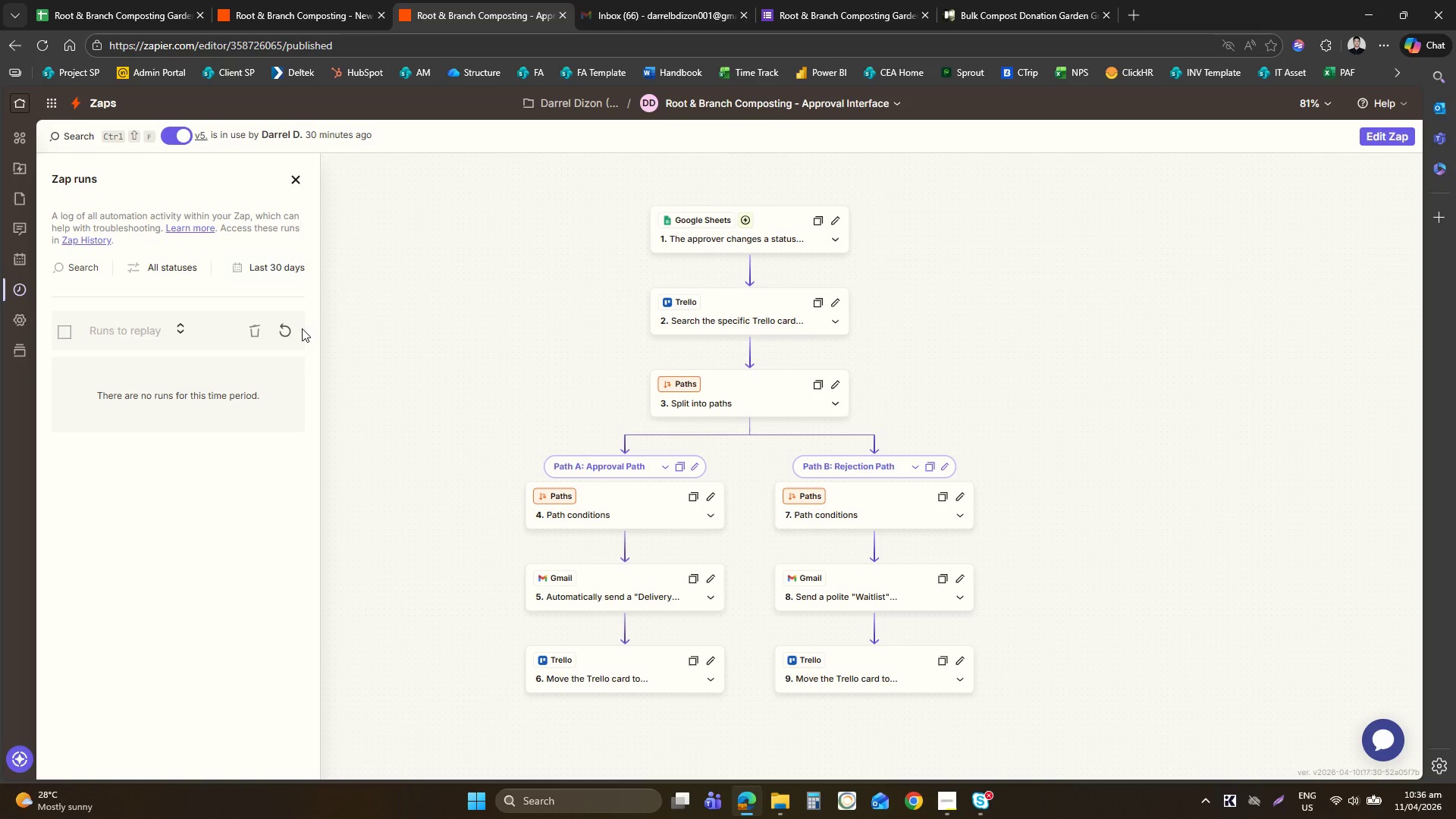 
left_click([290, 330])
 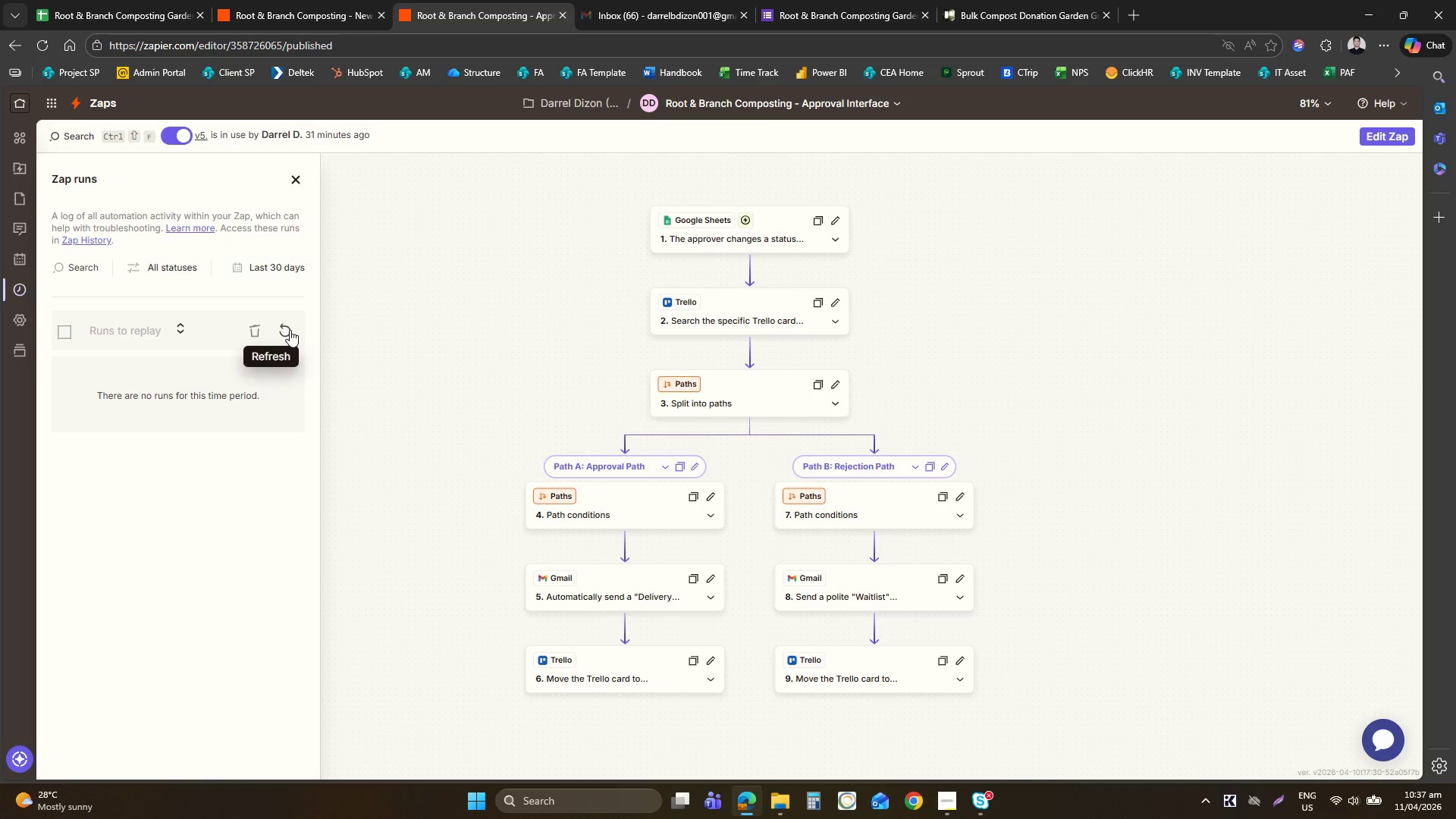 
wait(63.58)
 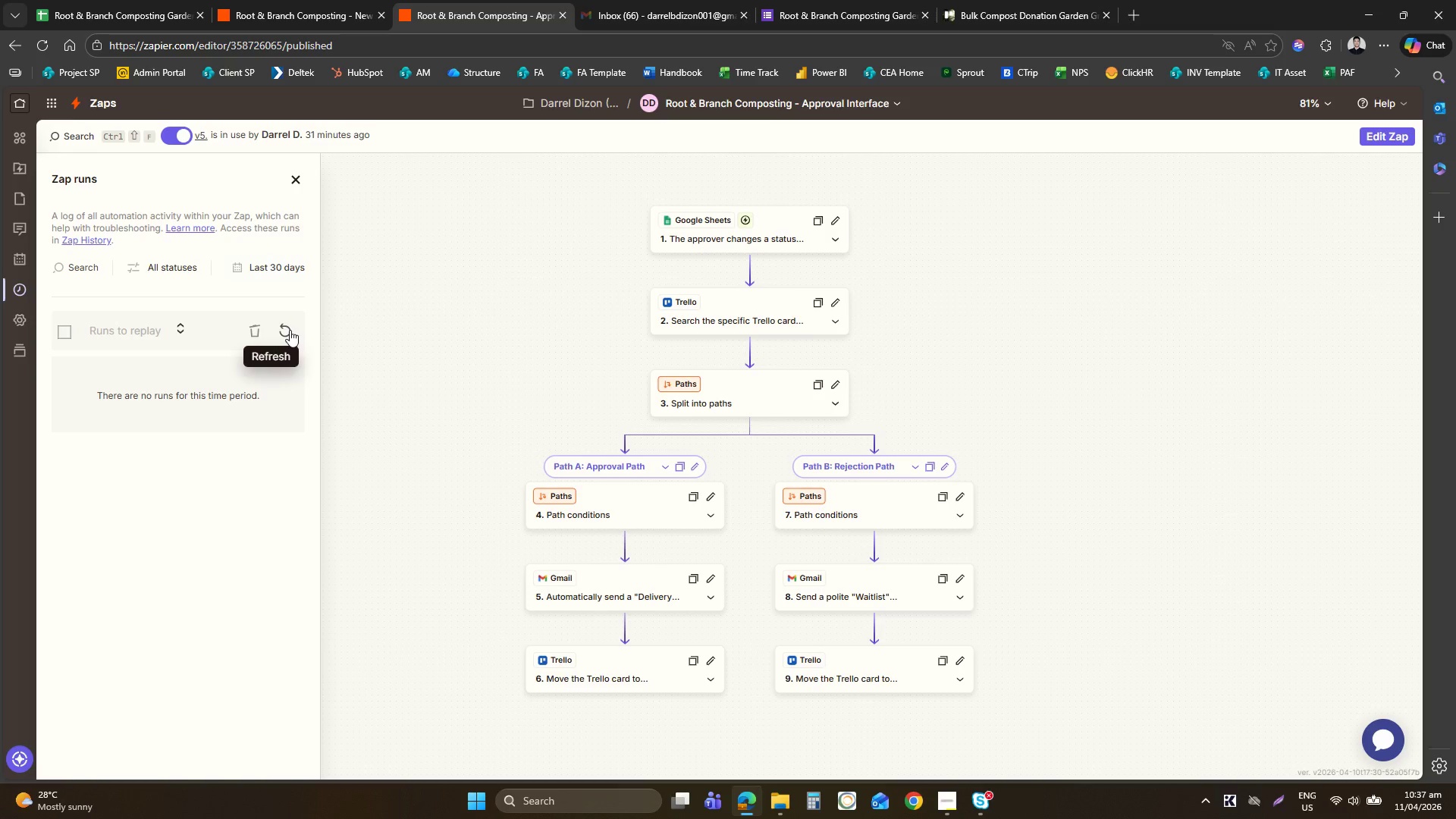 
left_click([291, 335])
 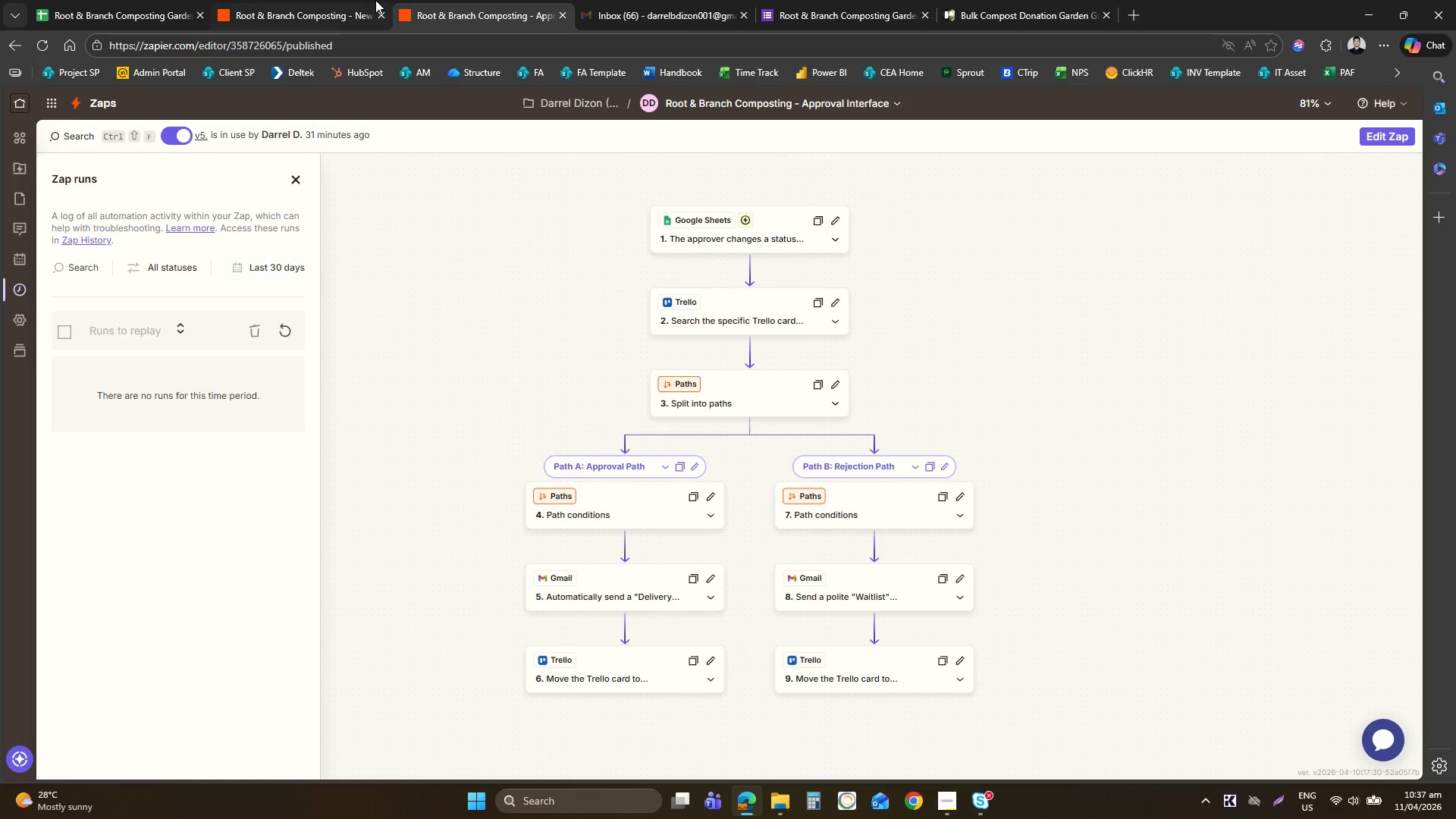 
left_click([337, 0])
 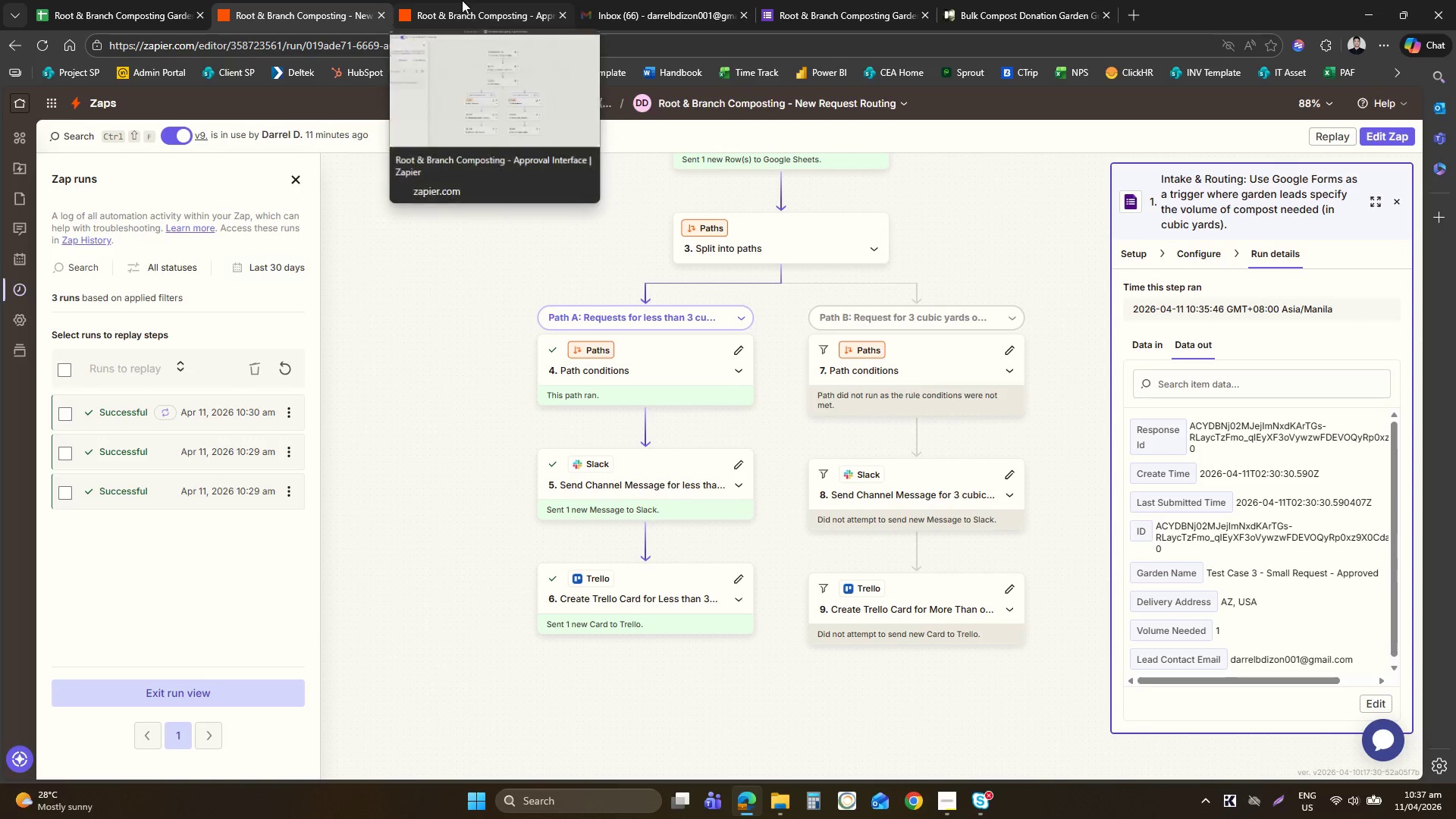 
left_click([462, 0])
 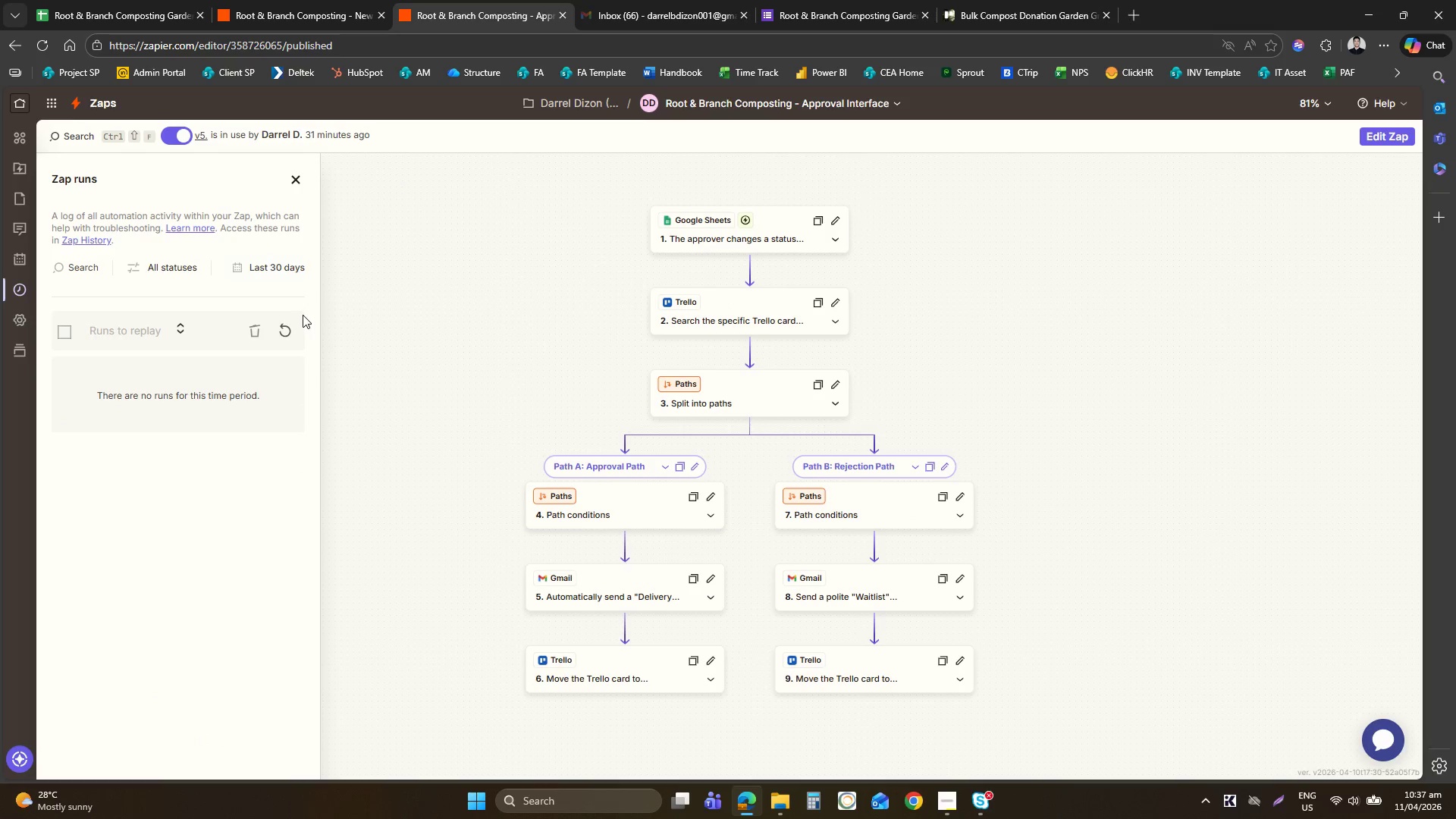 
left_click([285, 327])
 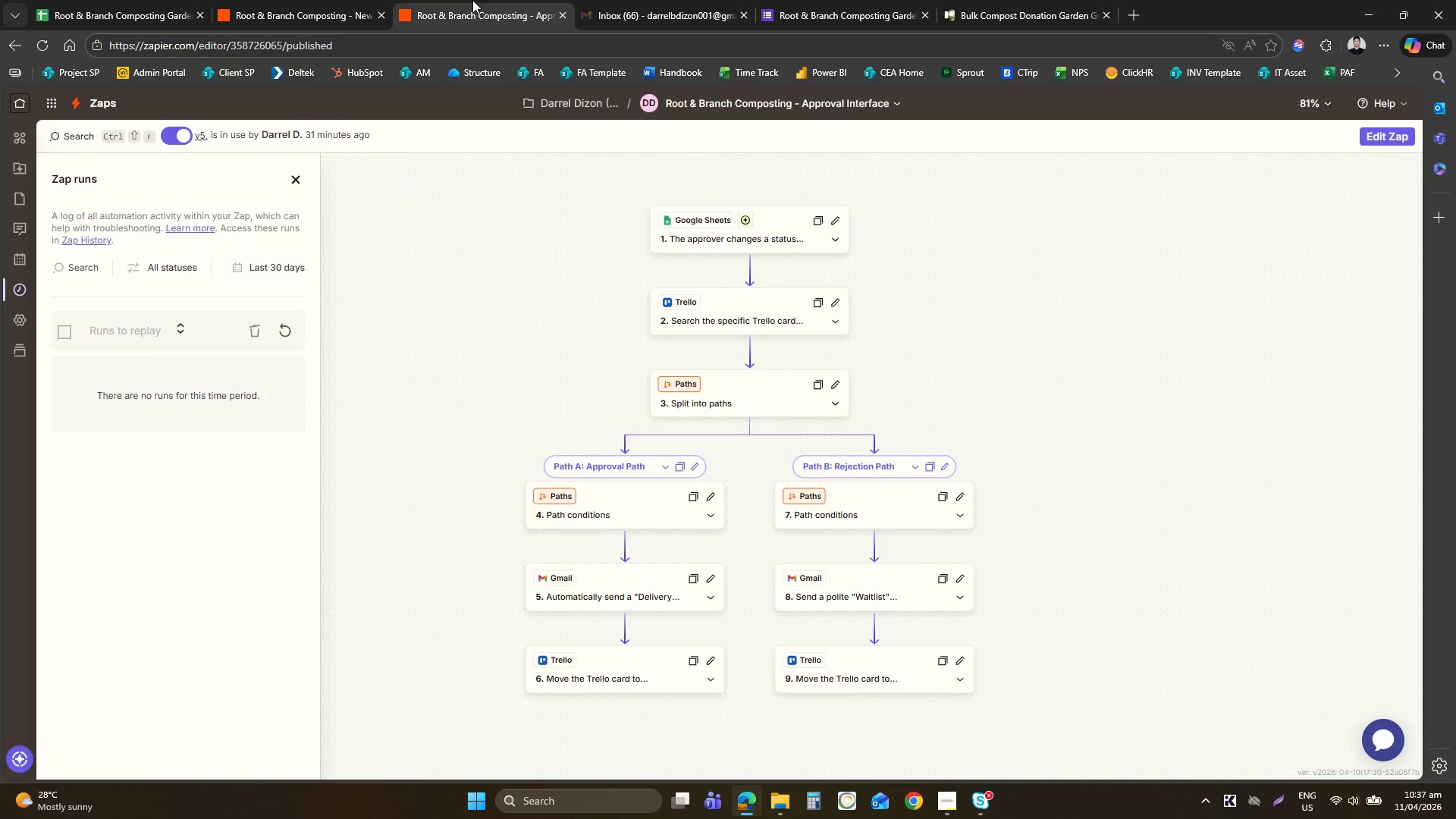 
left_click([344, 0])
 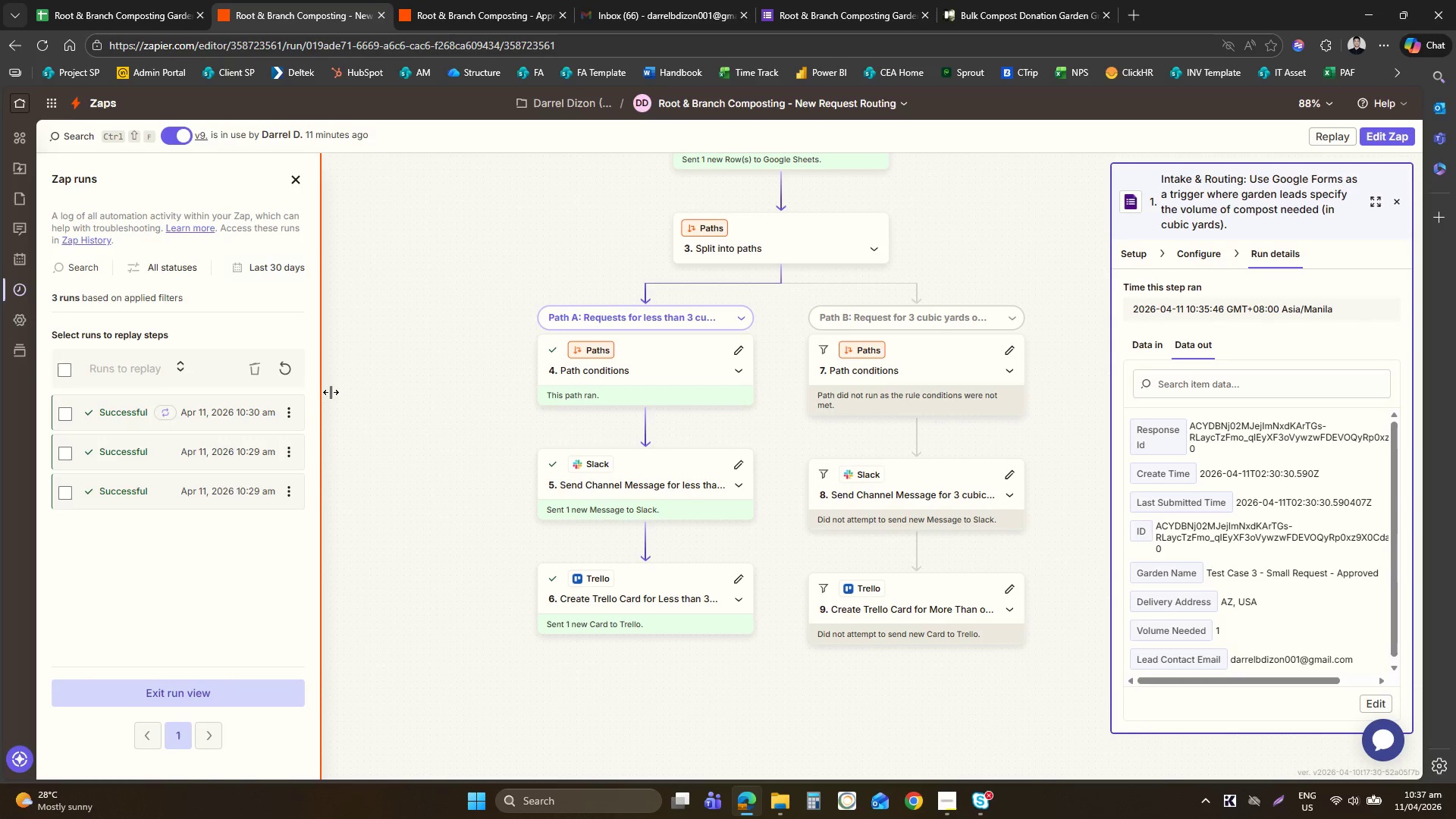 
left_click([294, 407])
 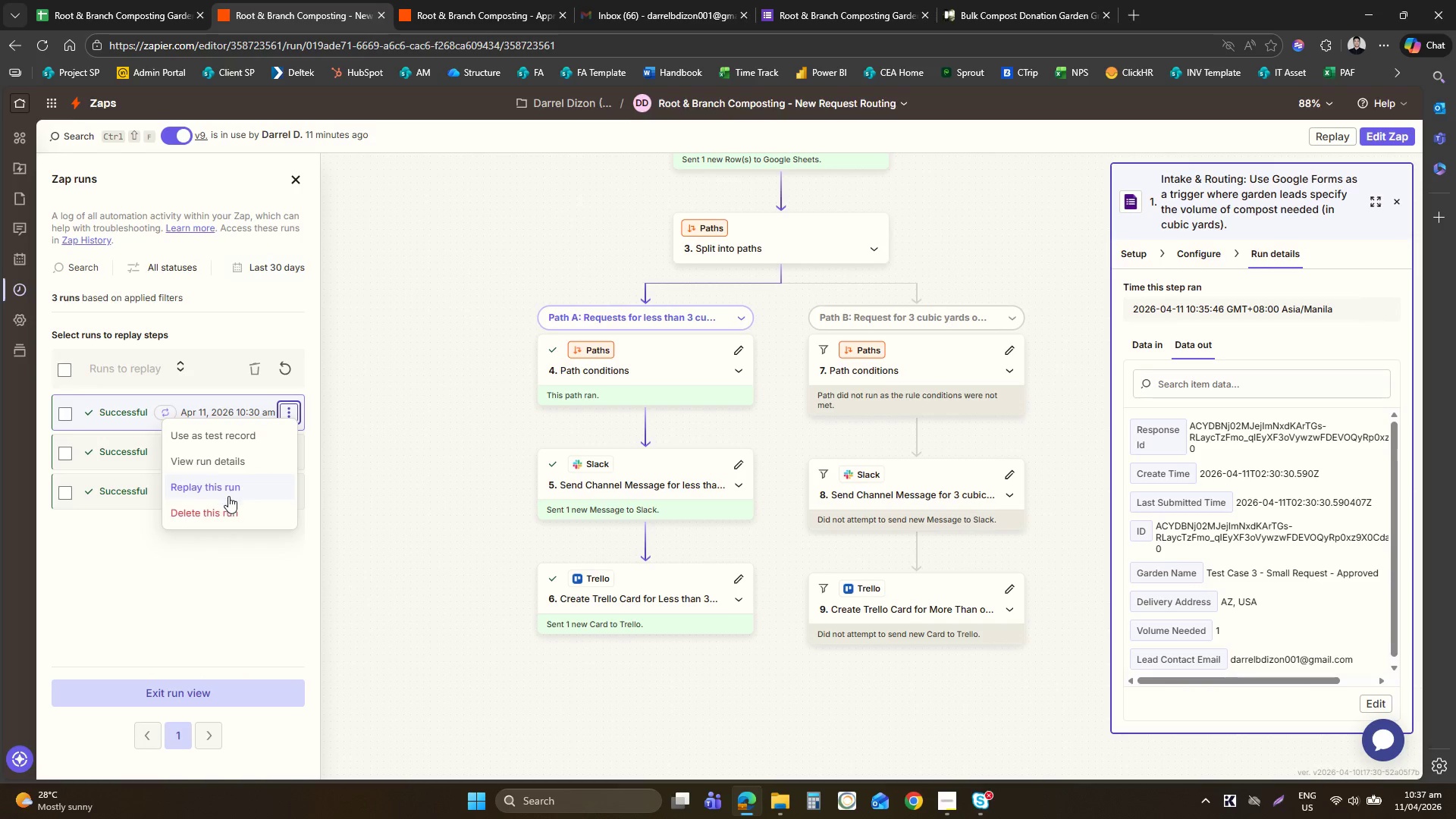 
left_click([228, 502])
 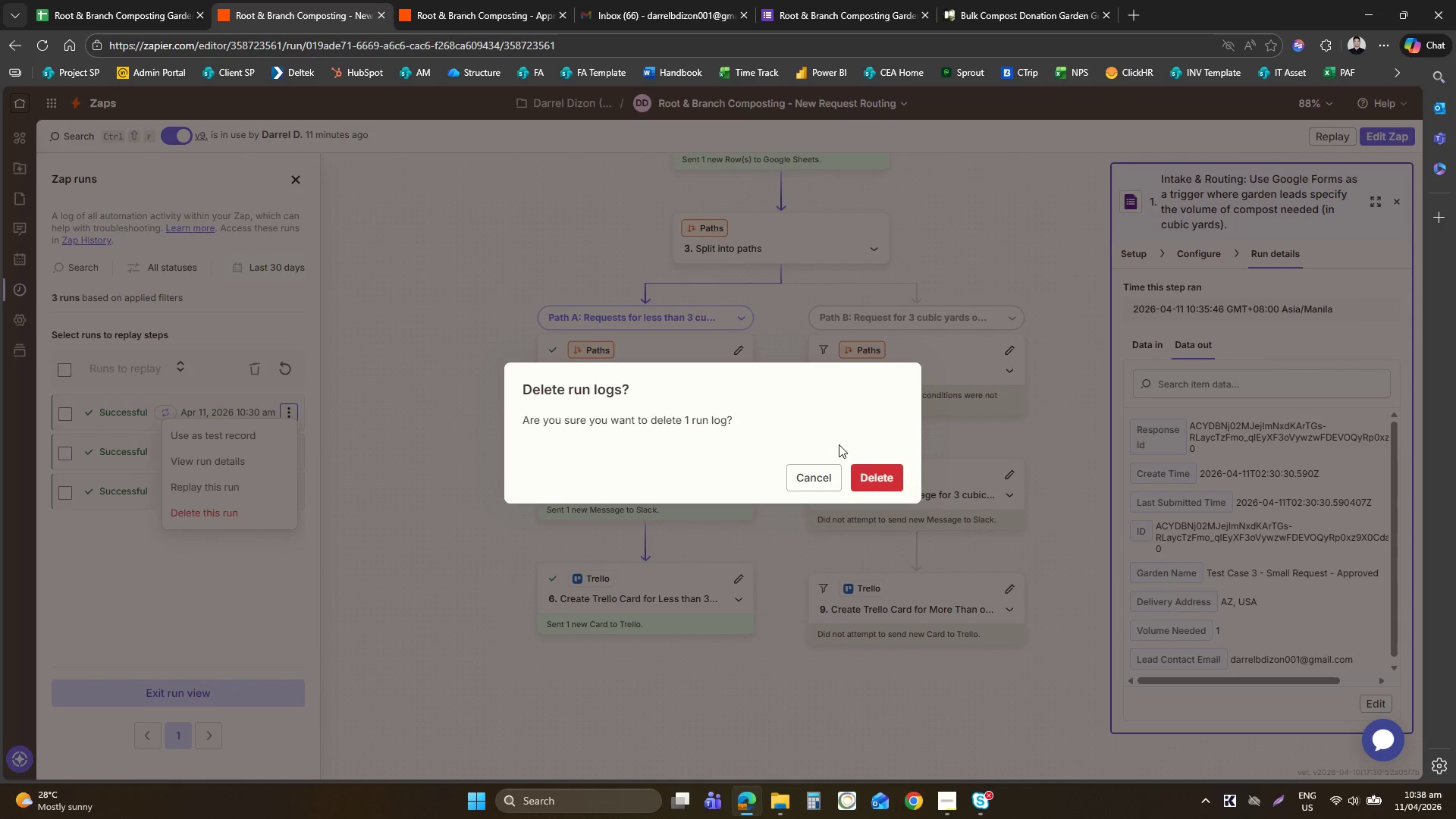 
left_click([875, 473])
 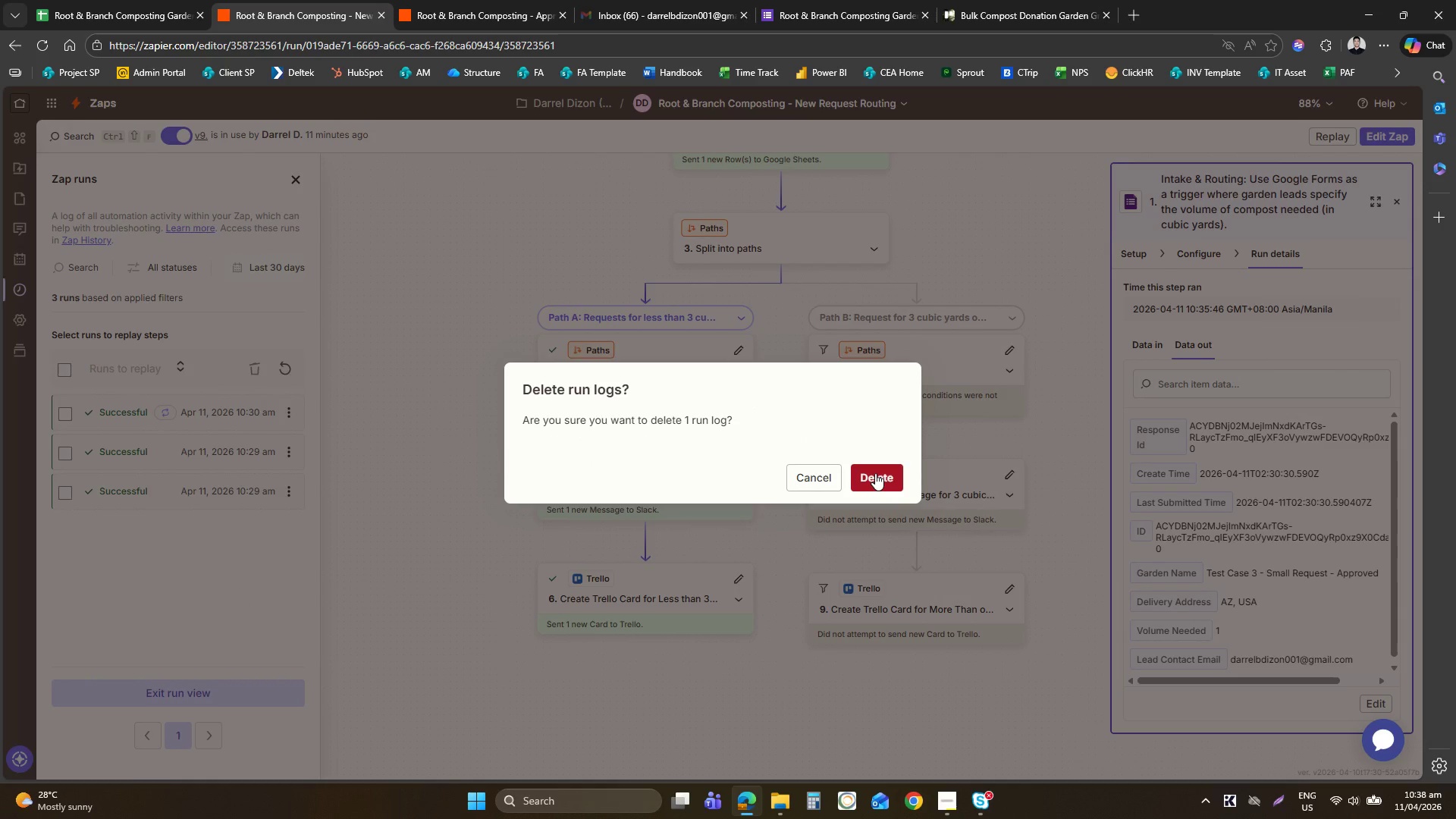 
left_click([875, 473])
 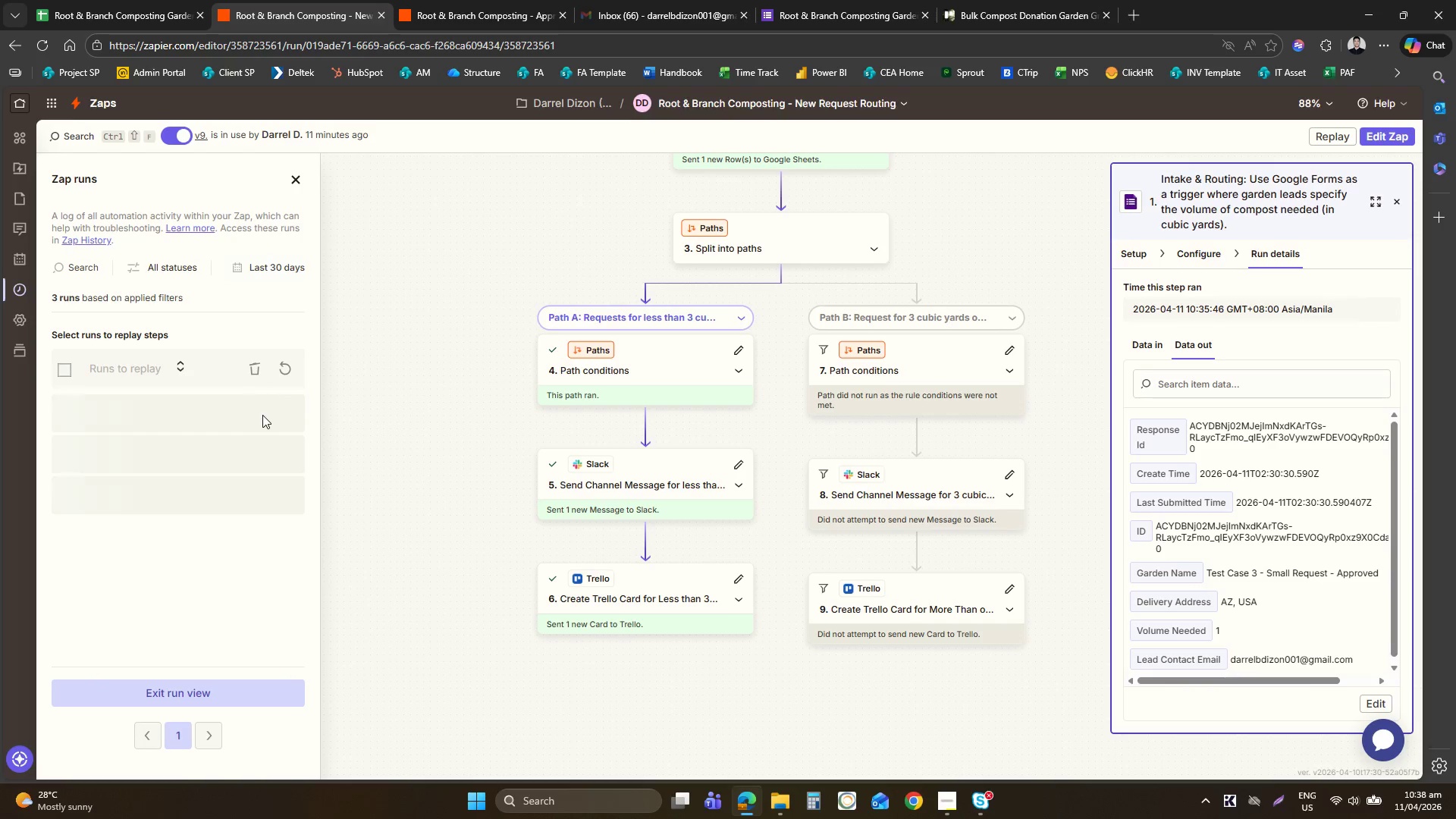 
left_click([118, 0])
 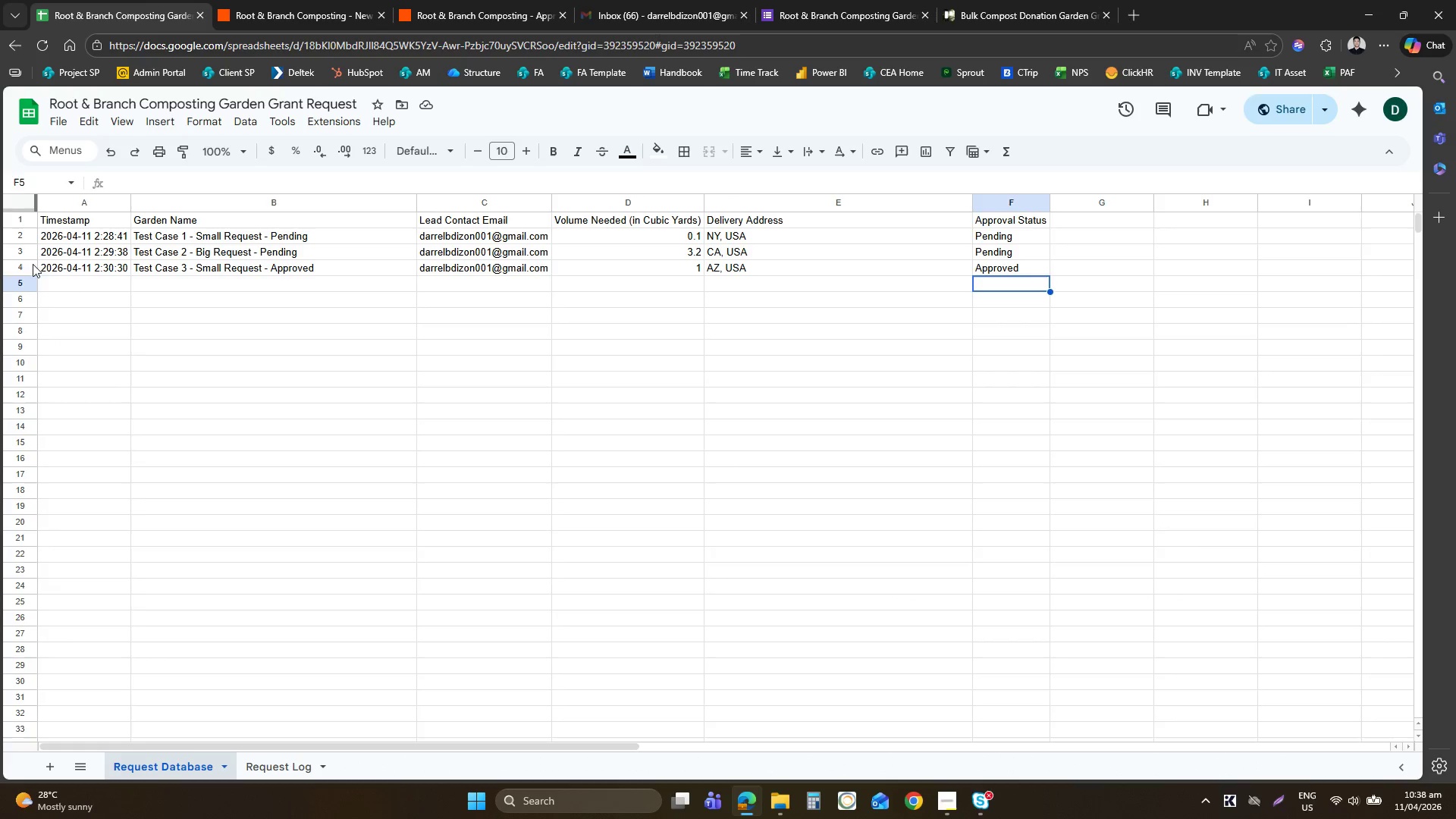 
left_click([21, 269])
 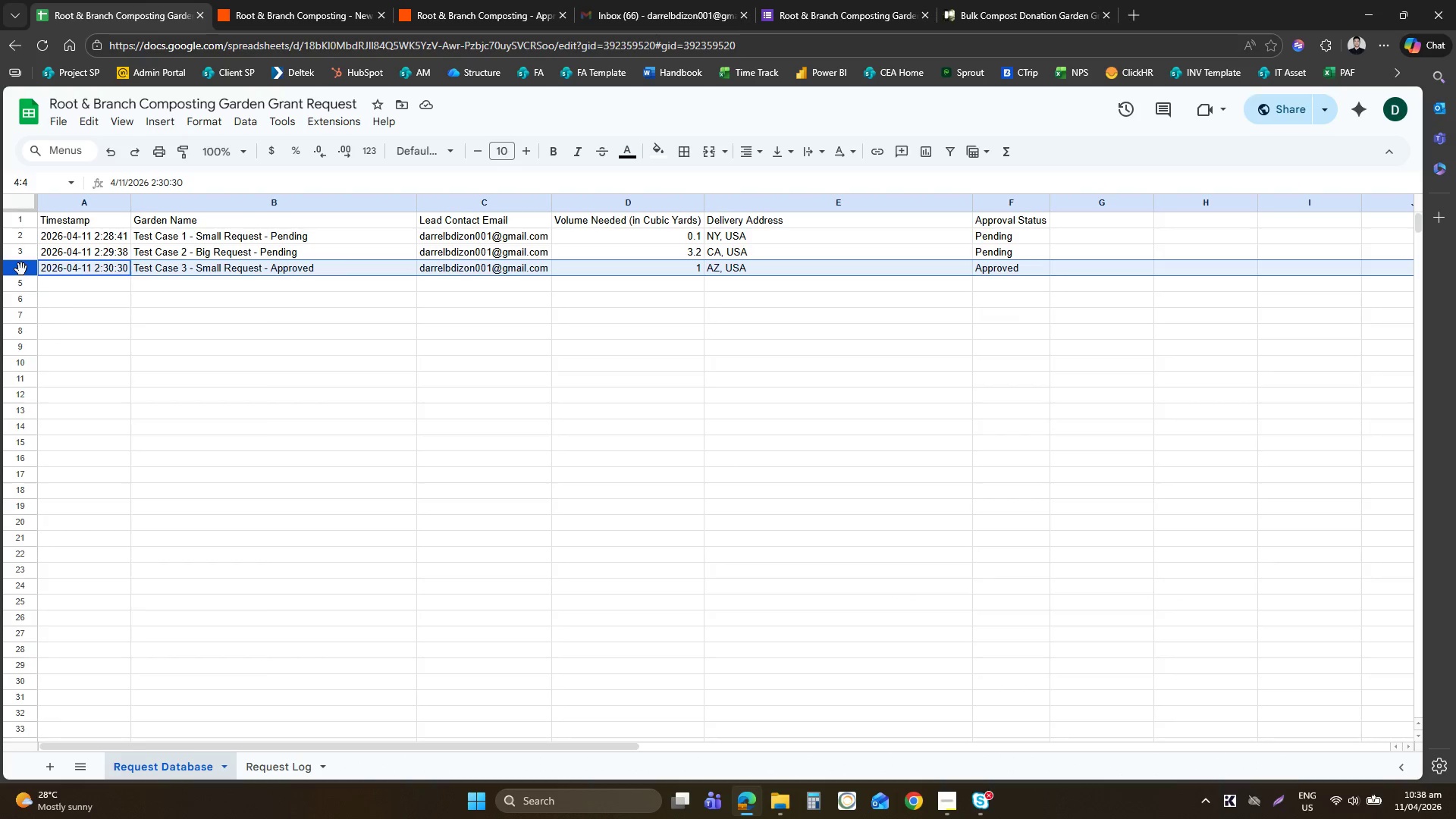 
right_click([21, 269])
 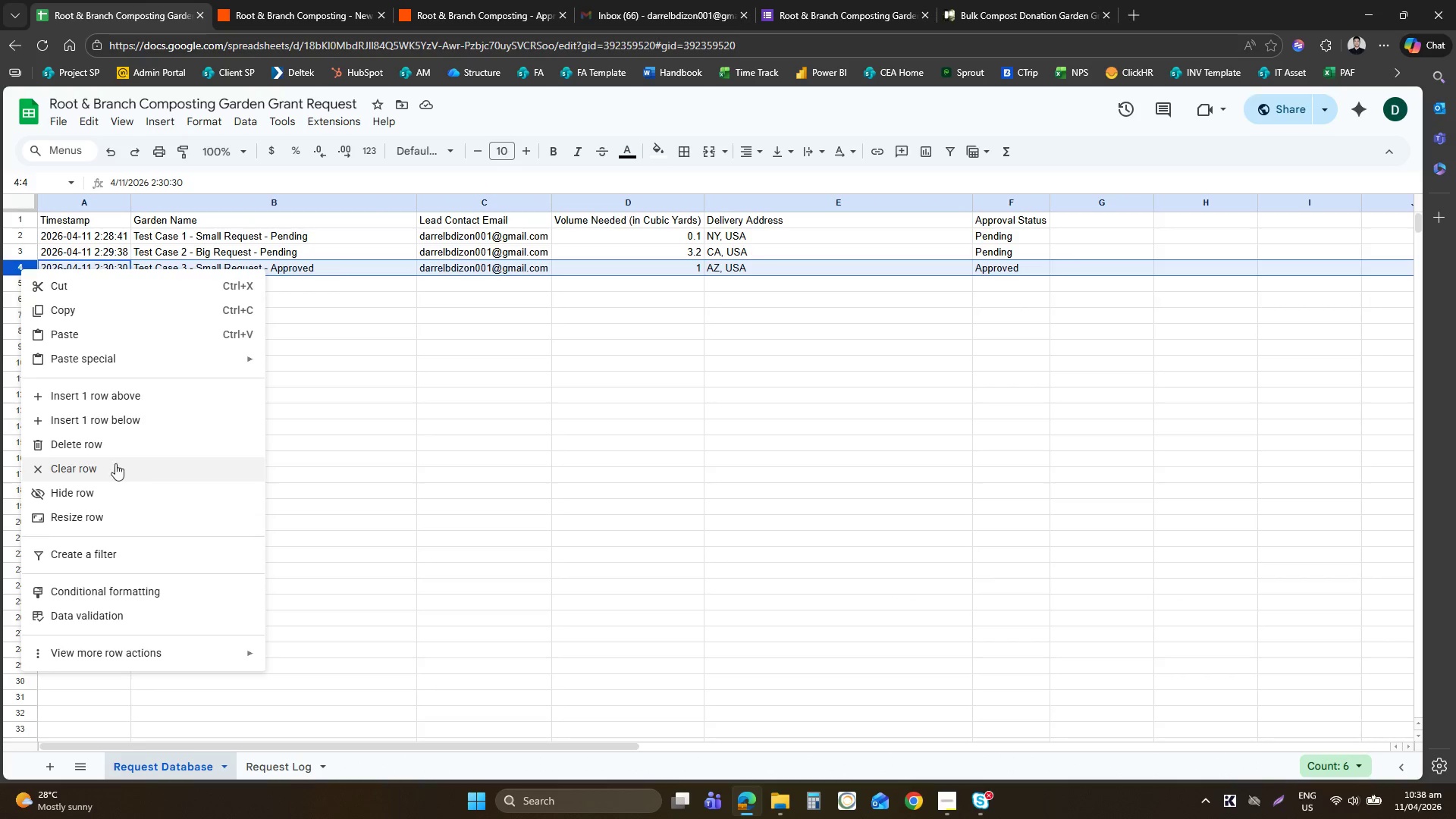 
left_click([109, 443])
 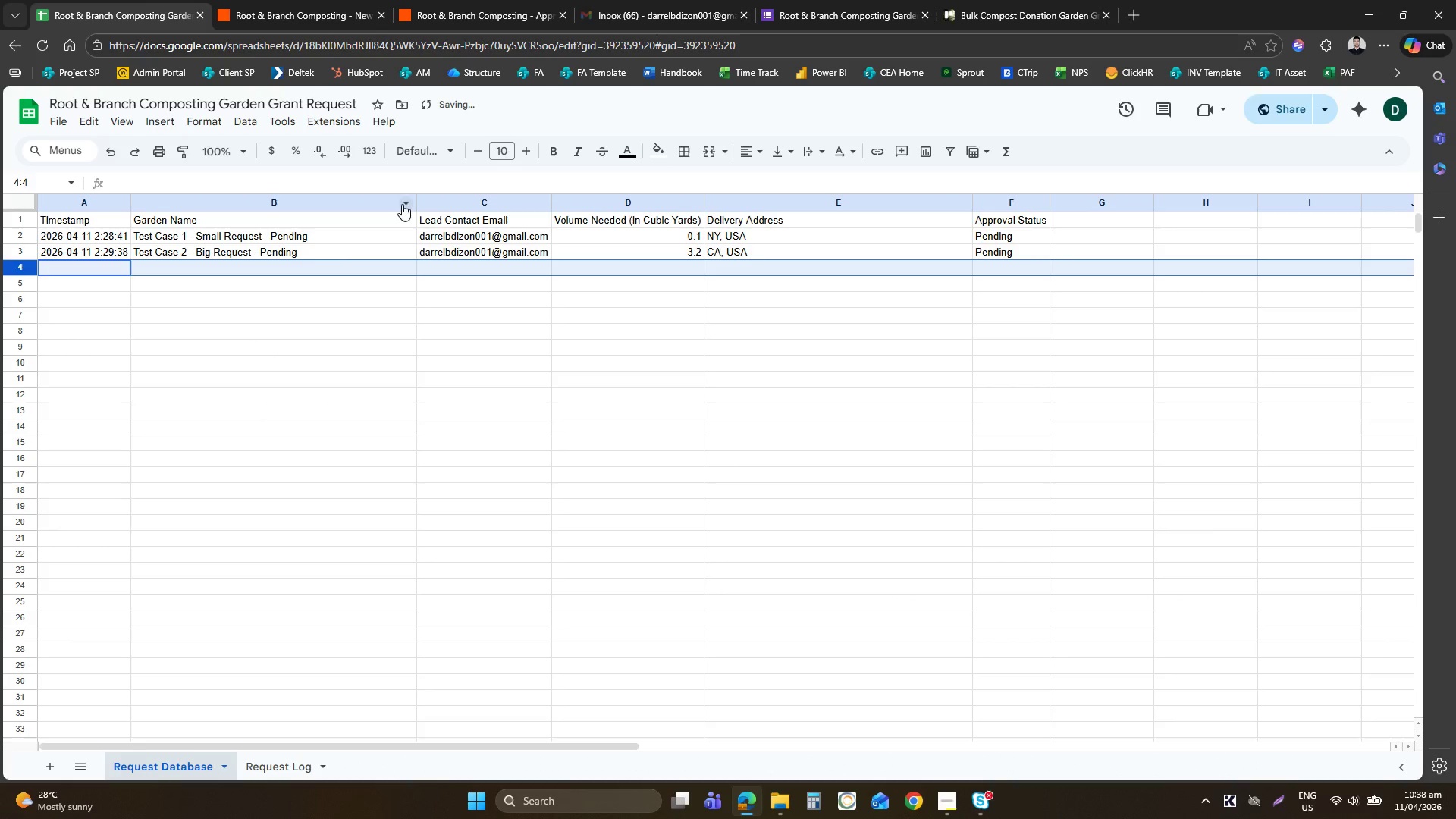 
left_click([315, 248])
 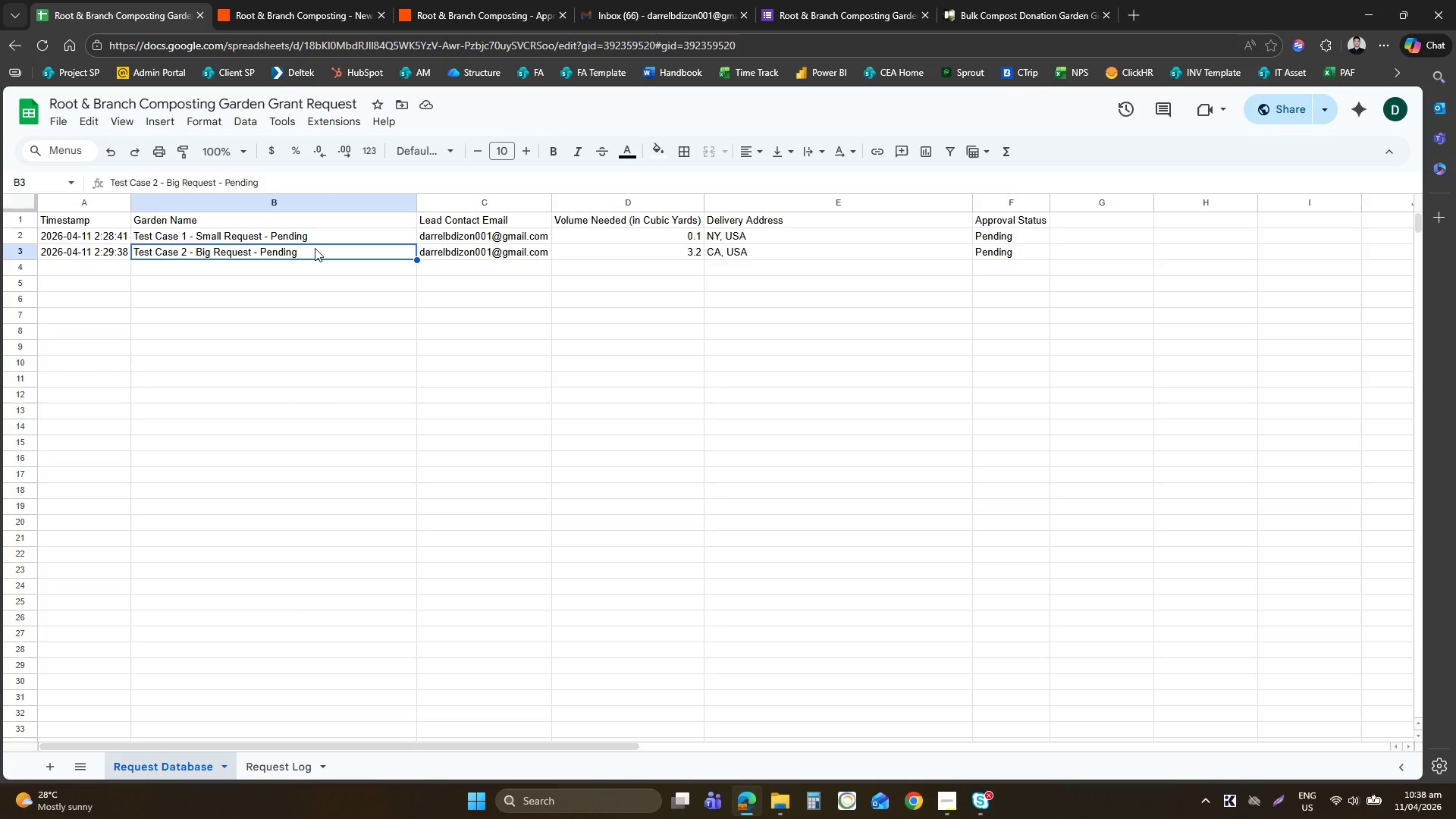 
wait(46.61)
 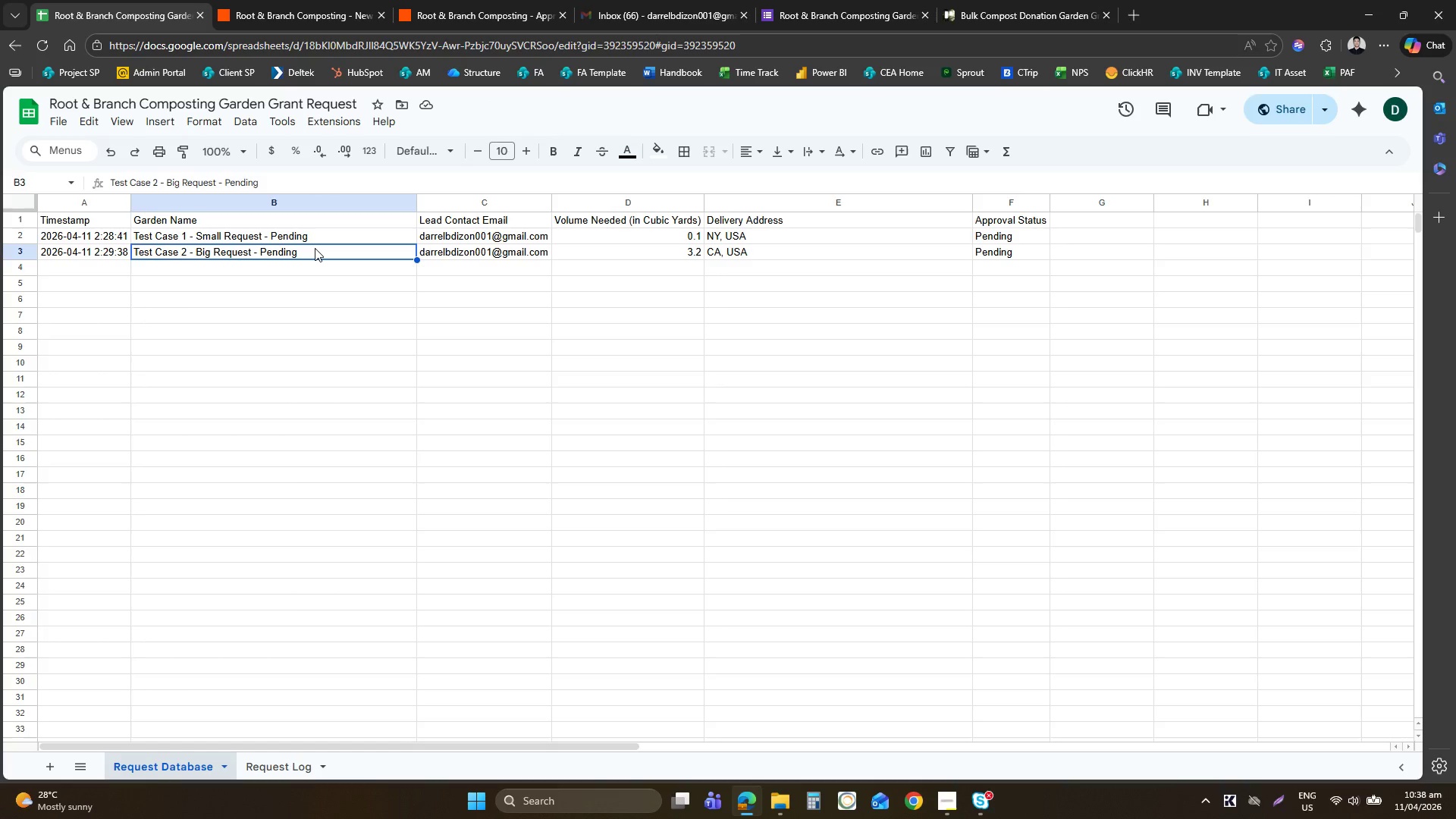 
left_click([777, 0])
 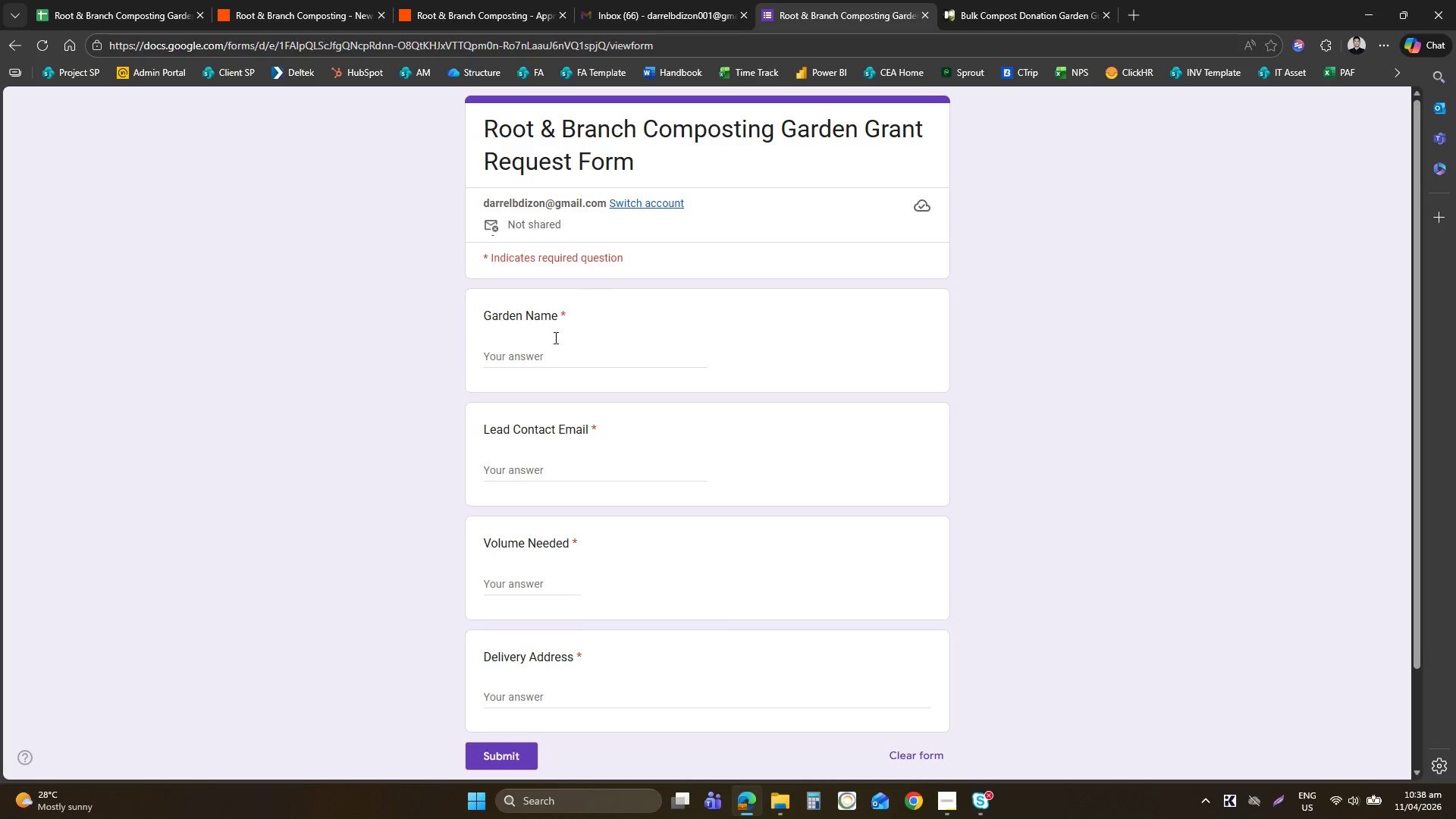 
left_click([541, 367])
 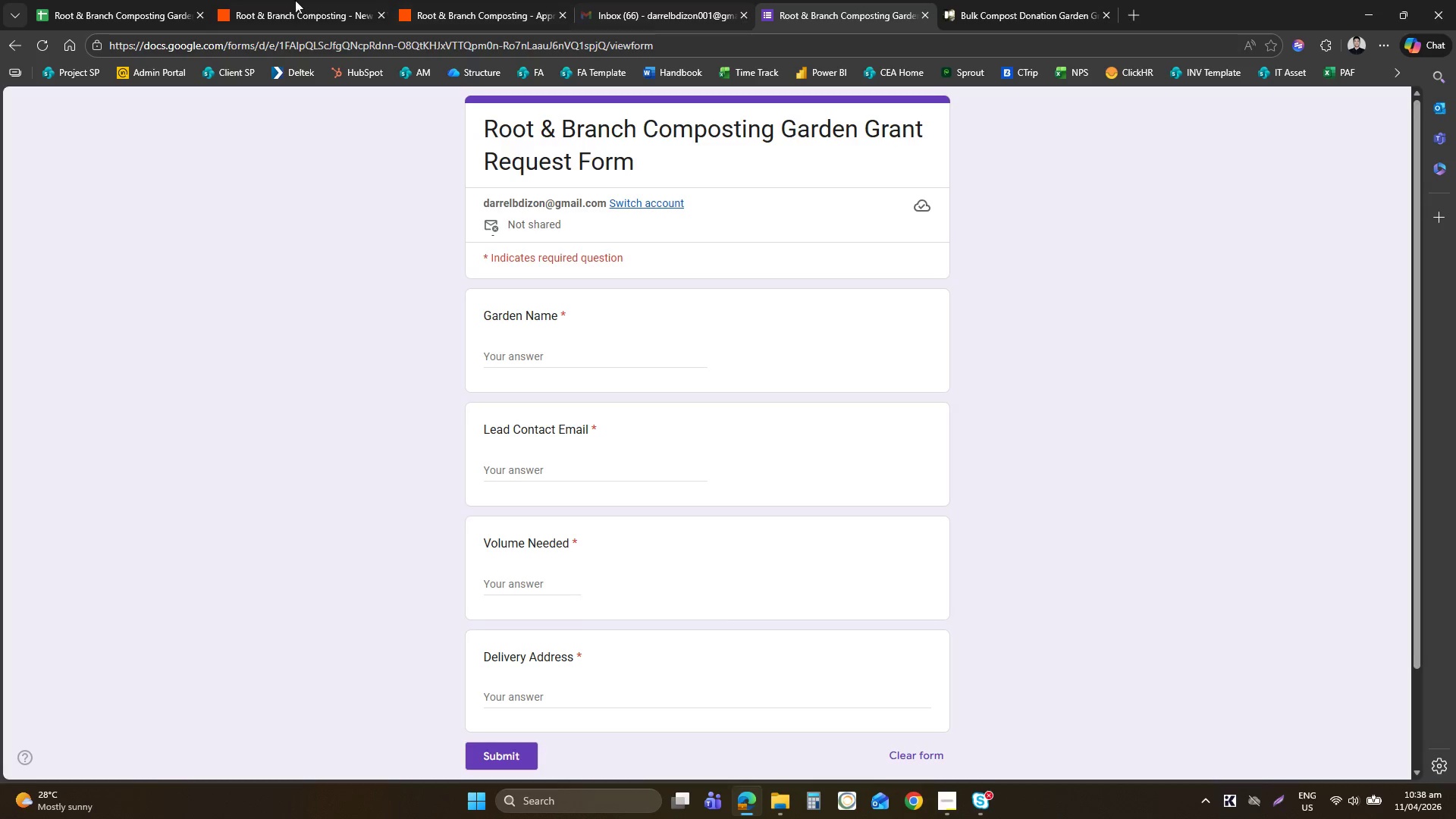 
left_click([105, 0])
 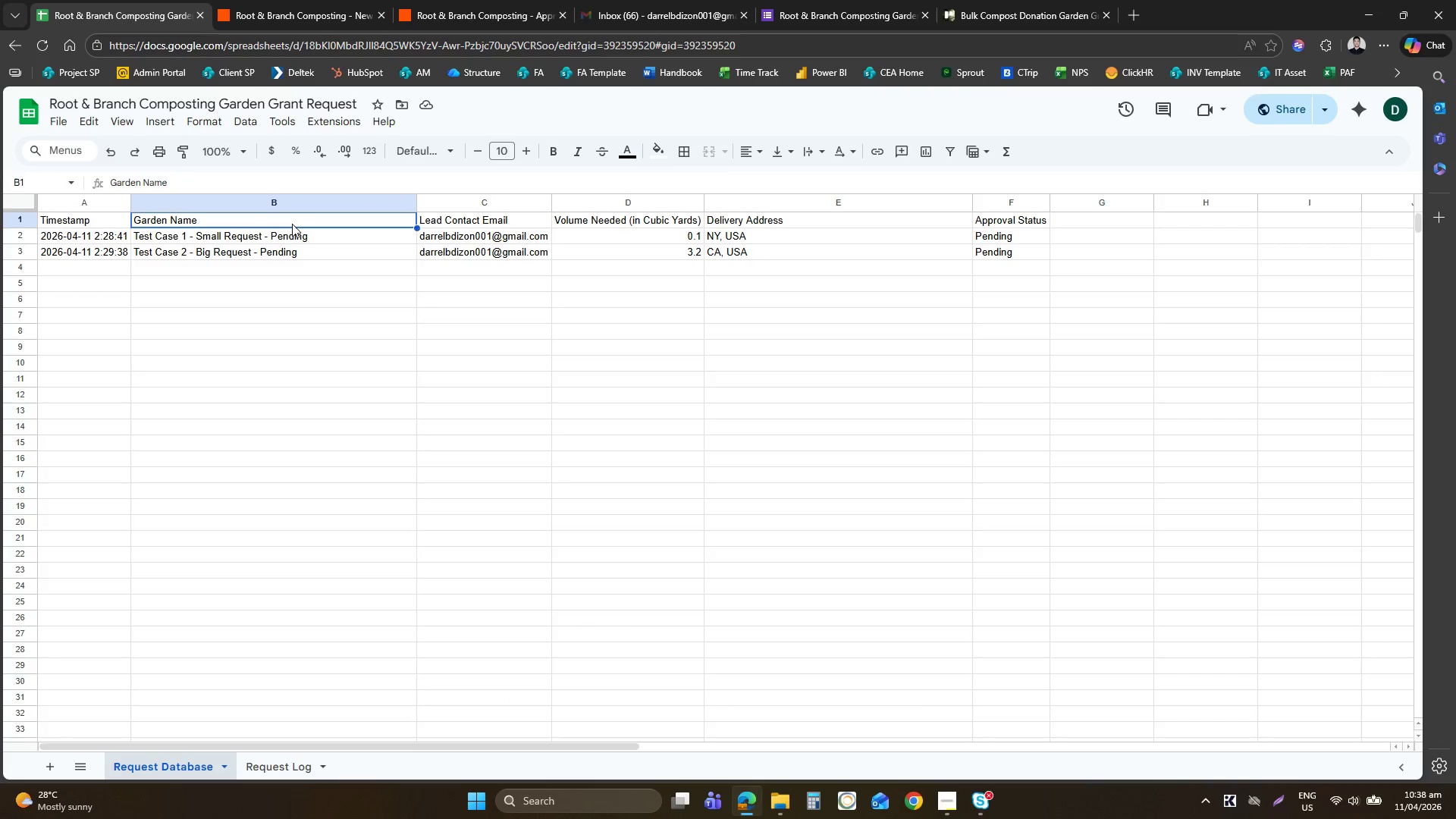 
double_click([301, 237])
 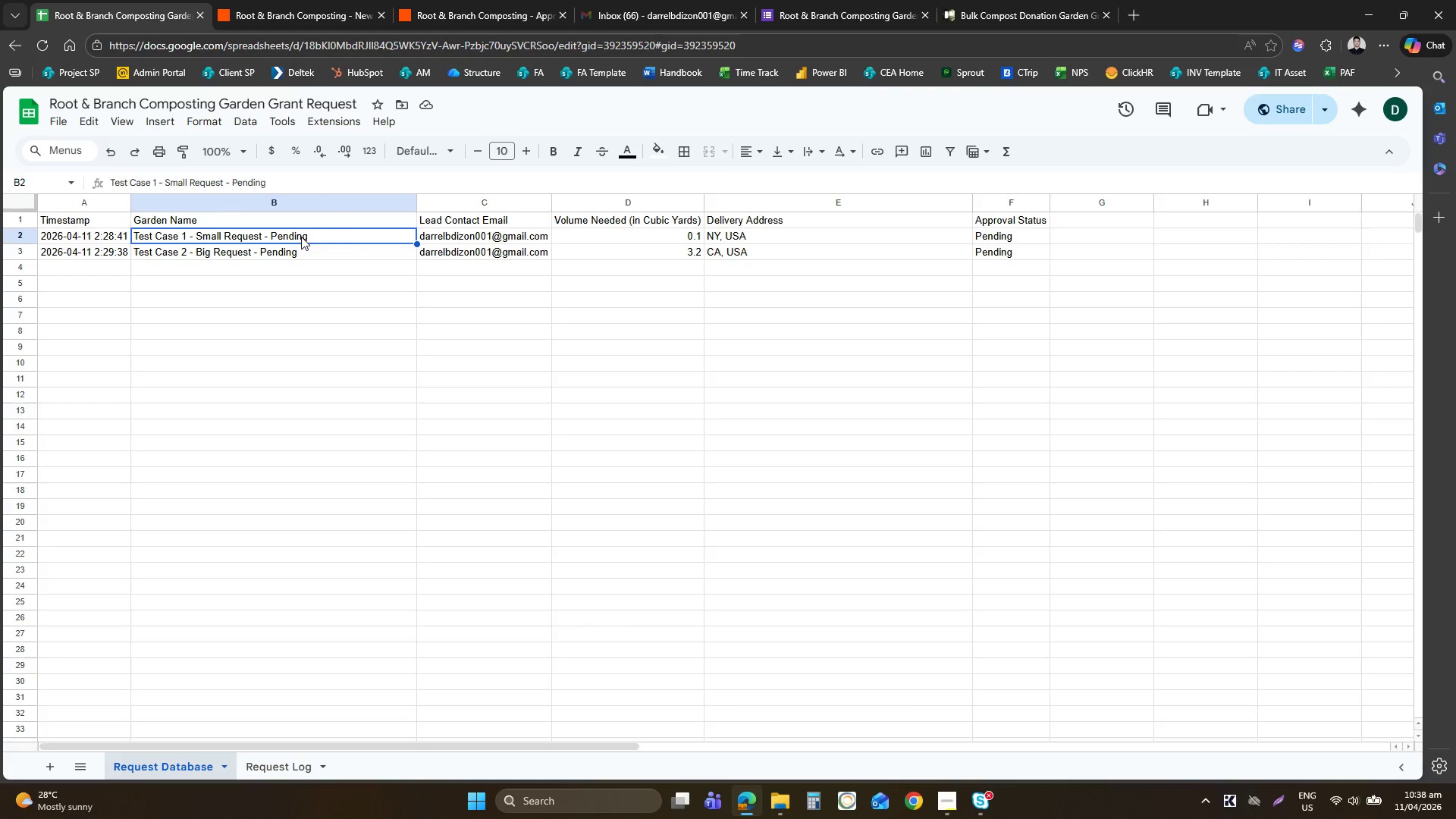 
key(Control+ControlLeft)
 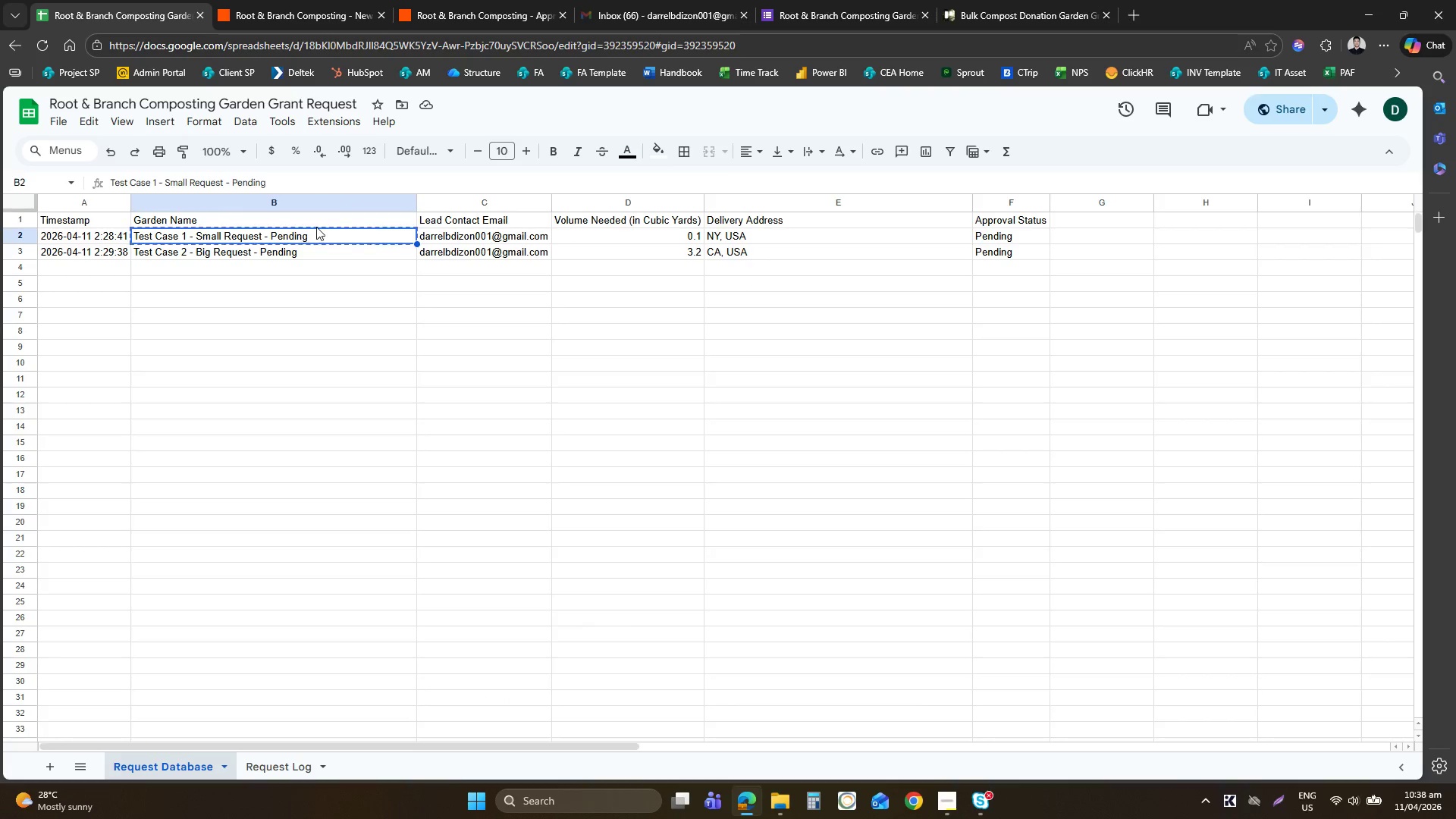 
key(Control+C)
 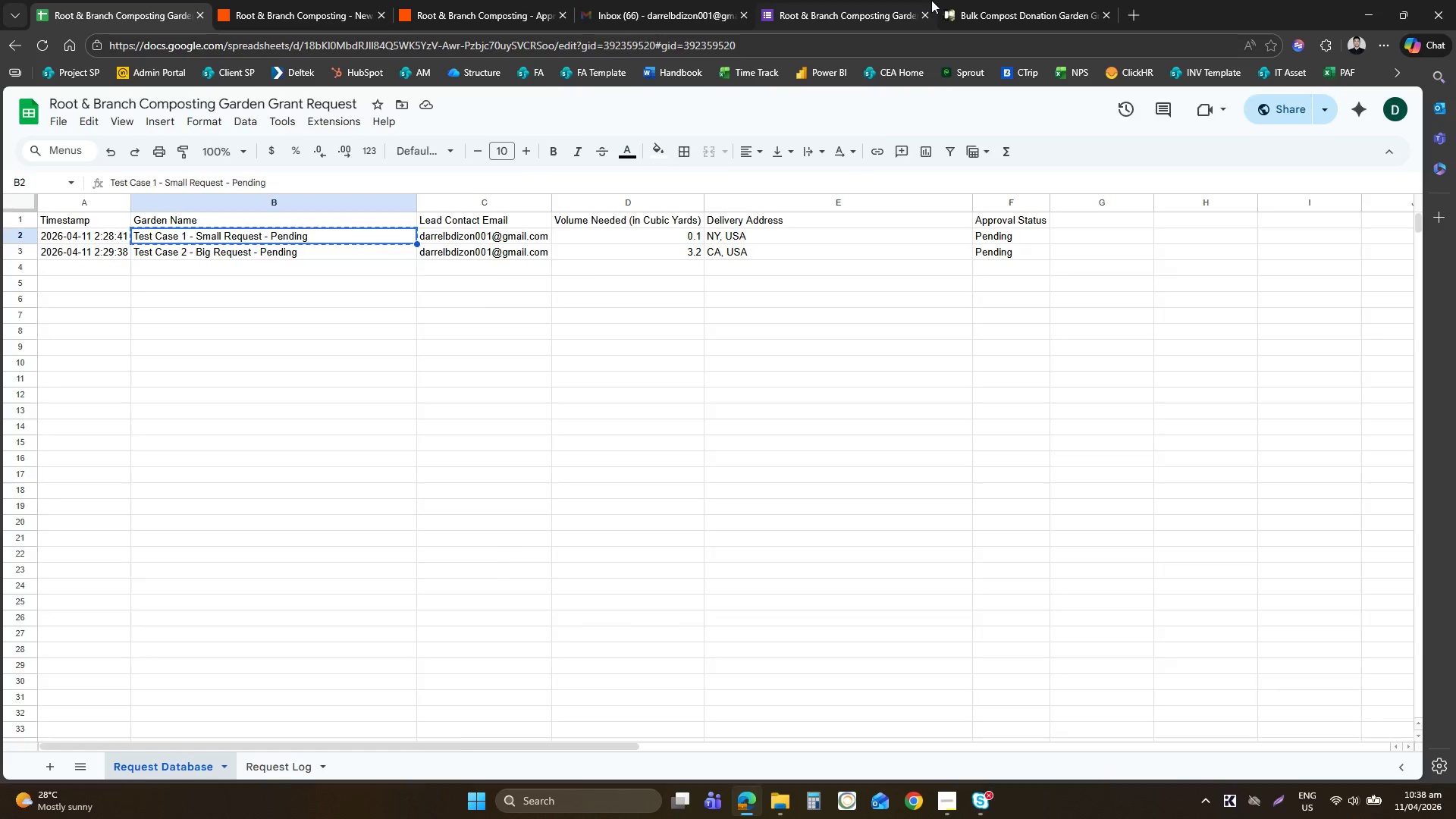 
left_click([931, 0])
 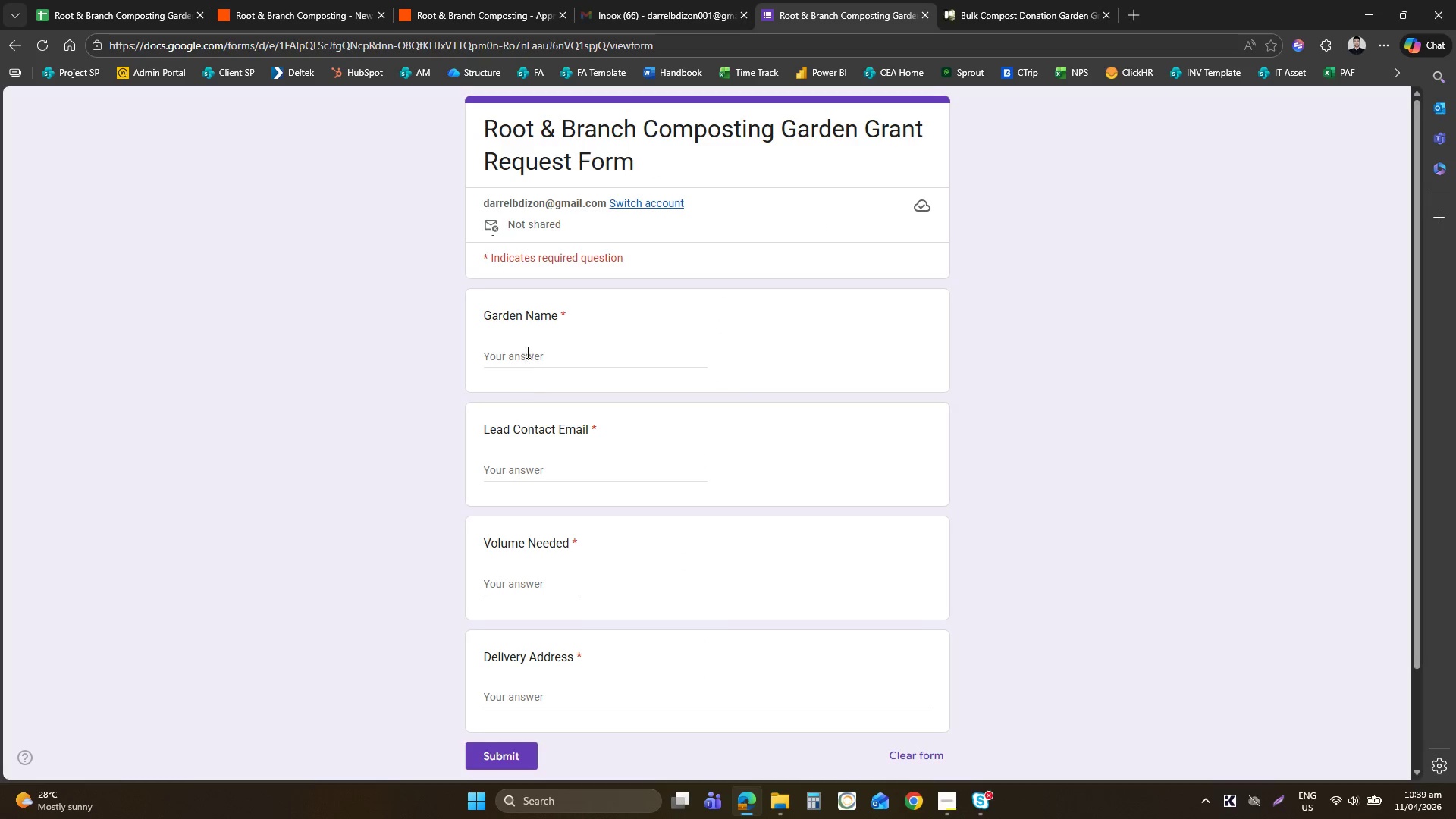 
left_click([529, 350])
 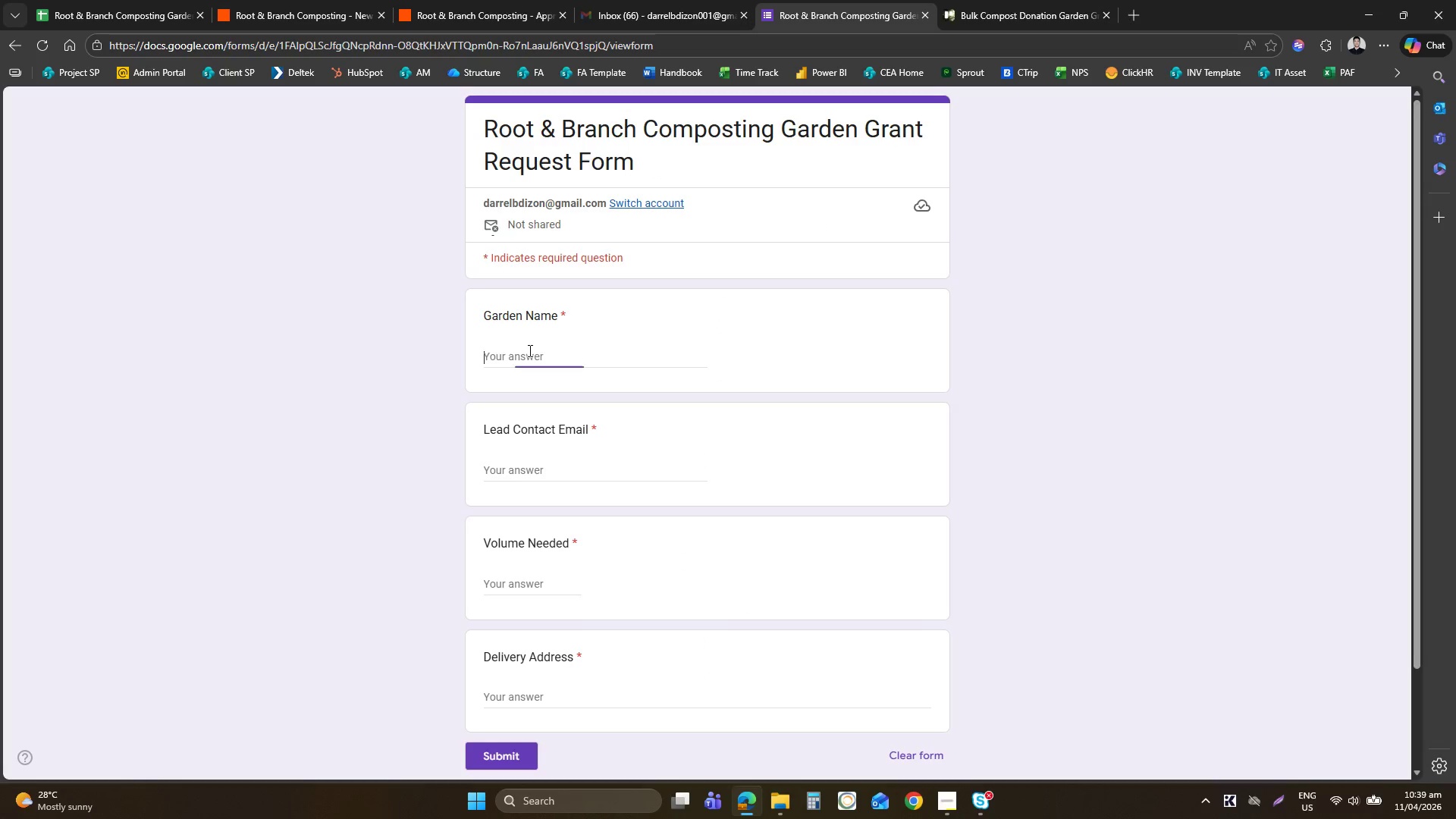 
key(Control+ControlLeft)
 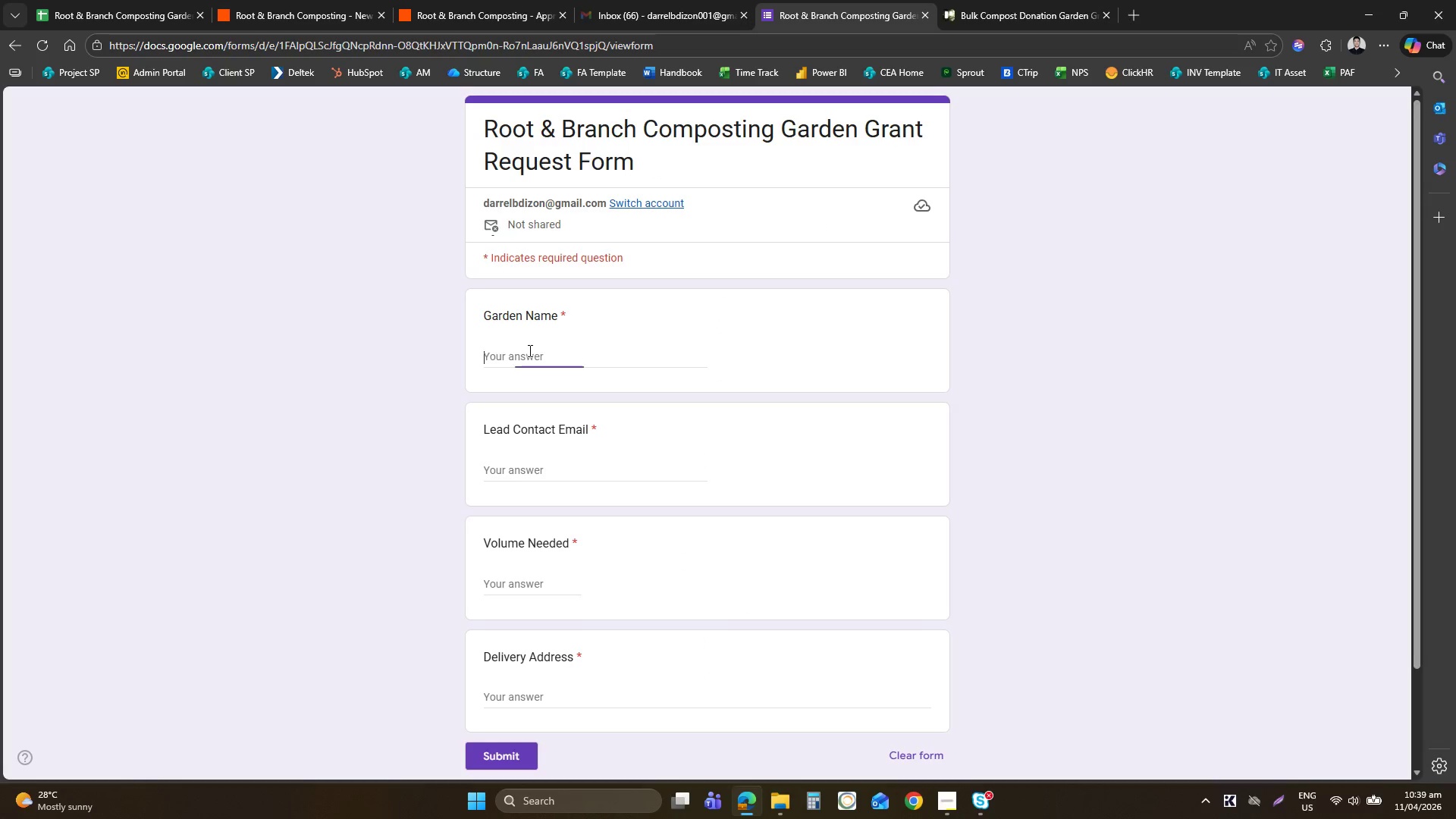 
key(Control+V)
 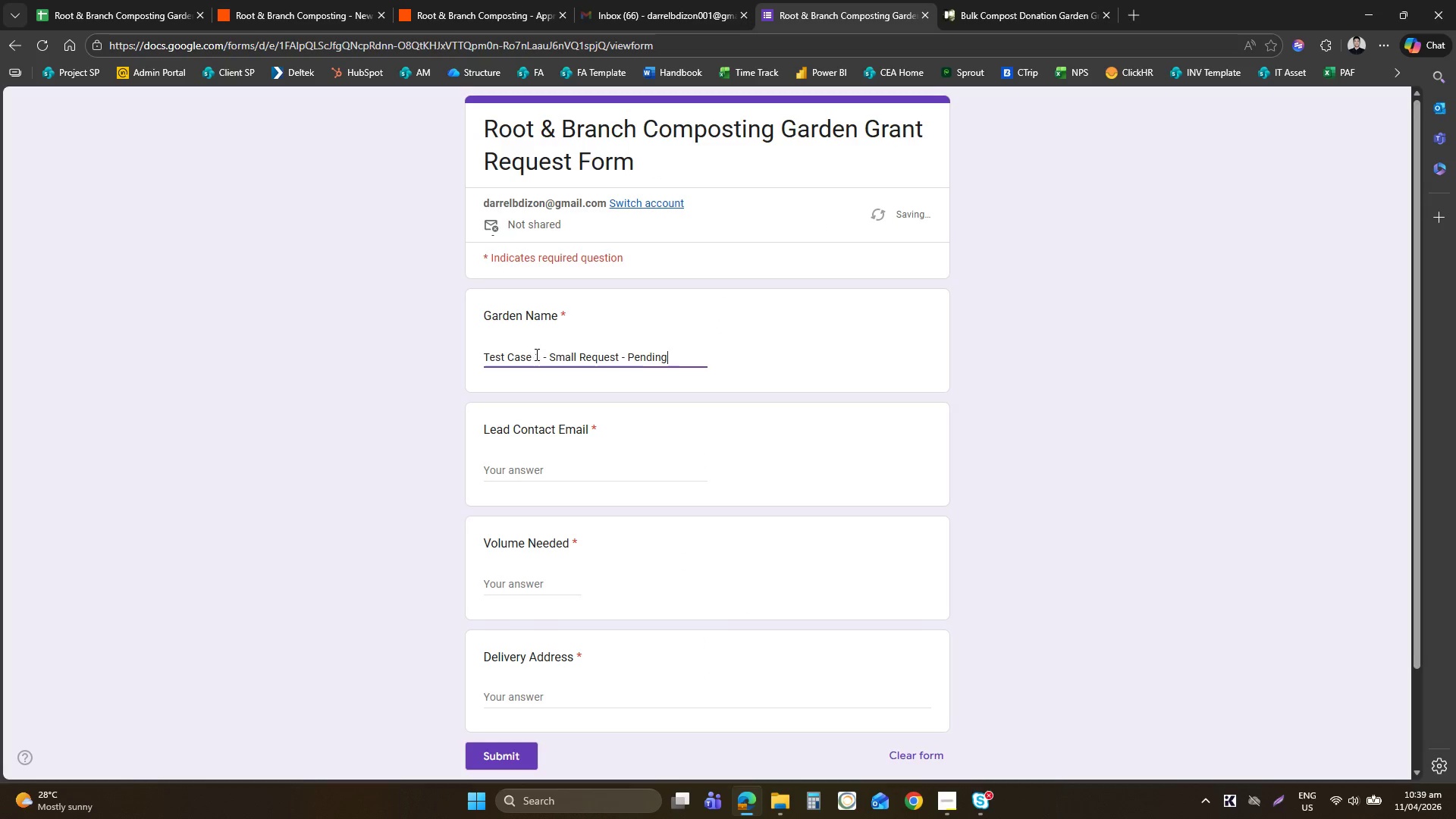 
left_click([537, 356])
 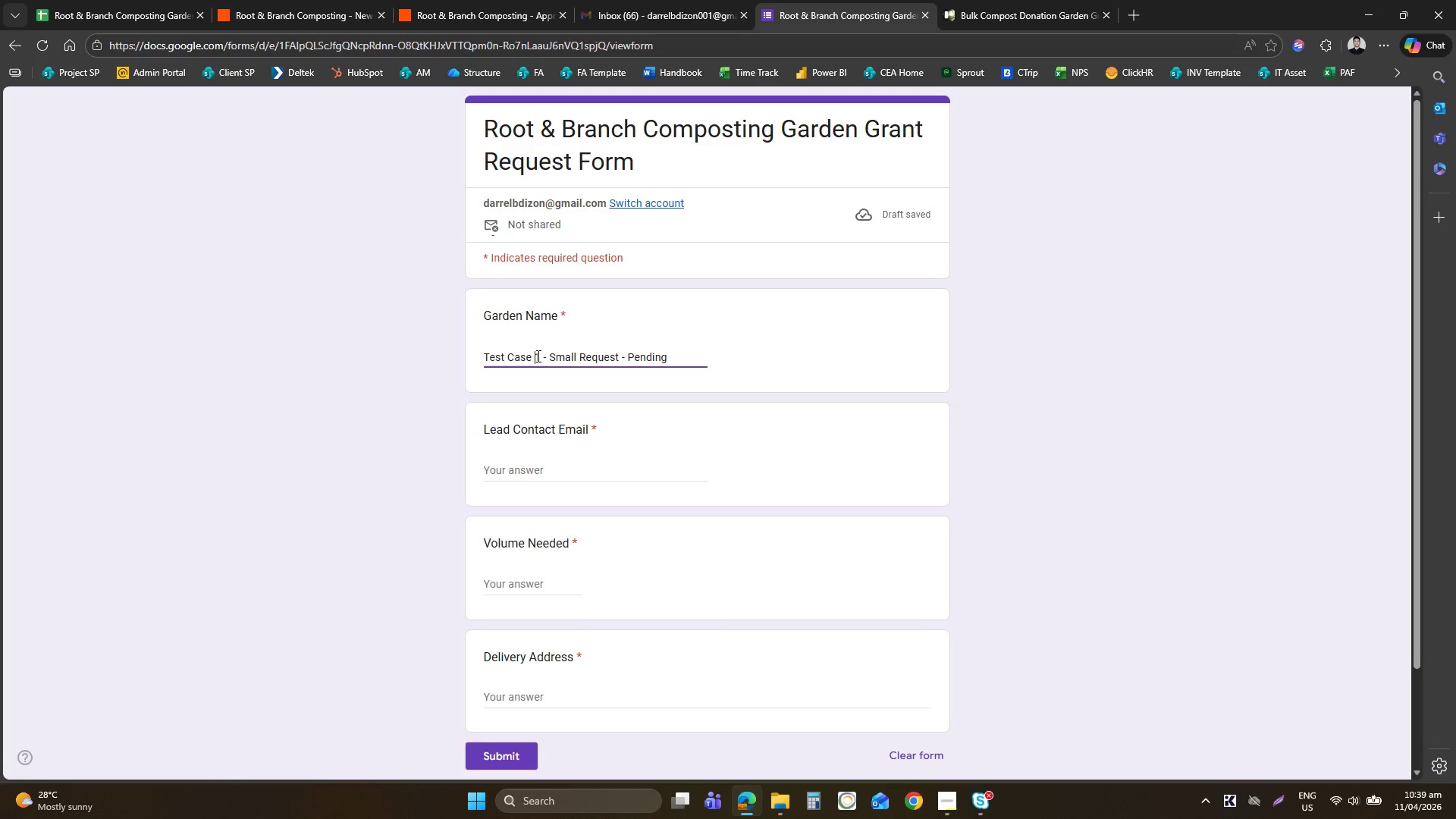 
key(ArrowRight)
 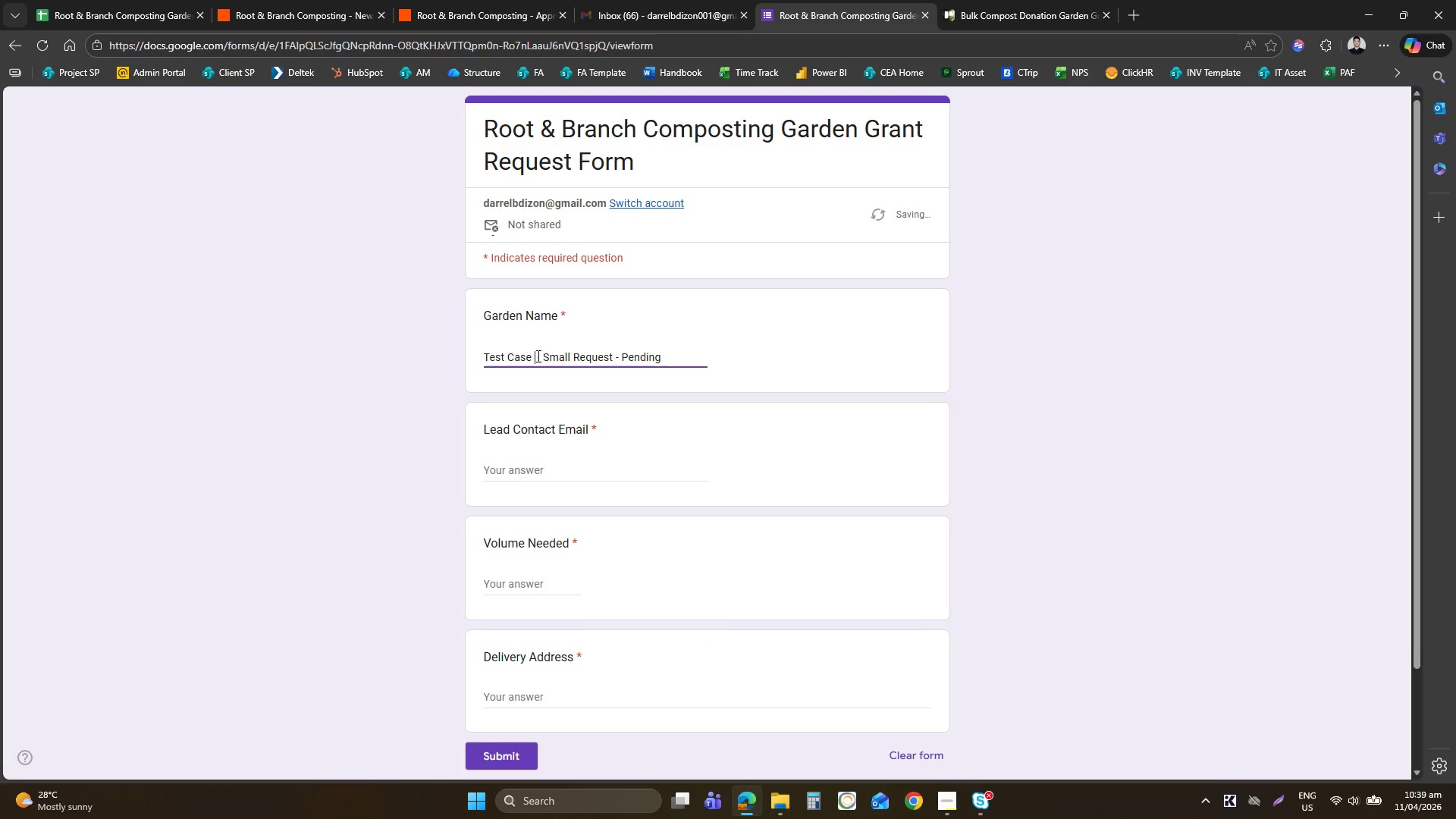 
key(Backspace)
 